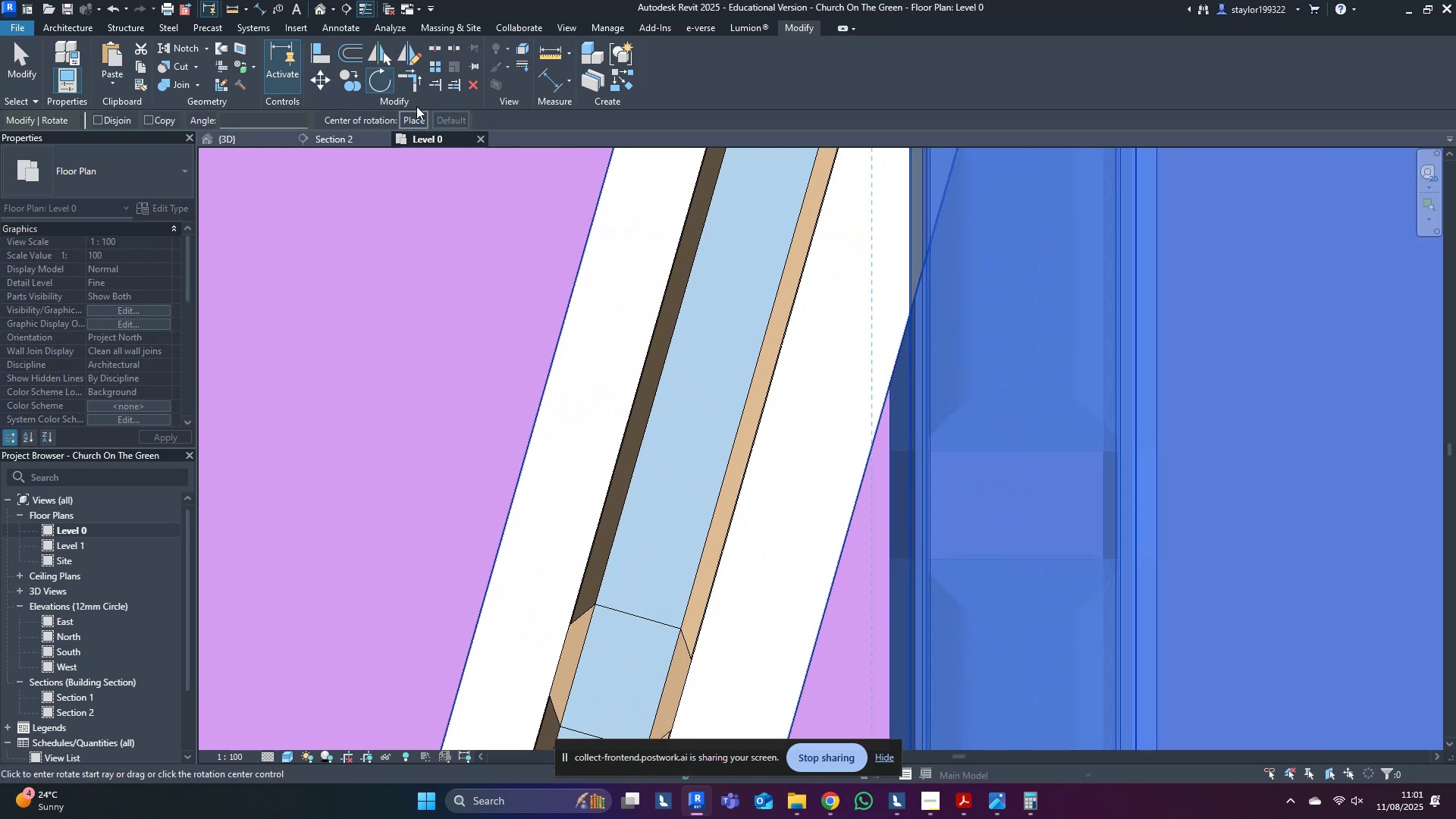 
left_click([418, 118])
 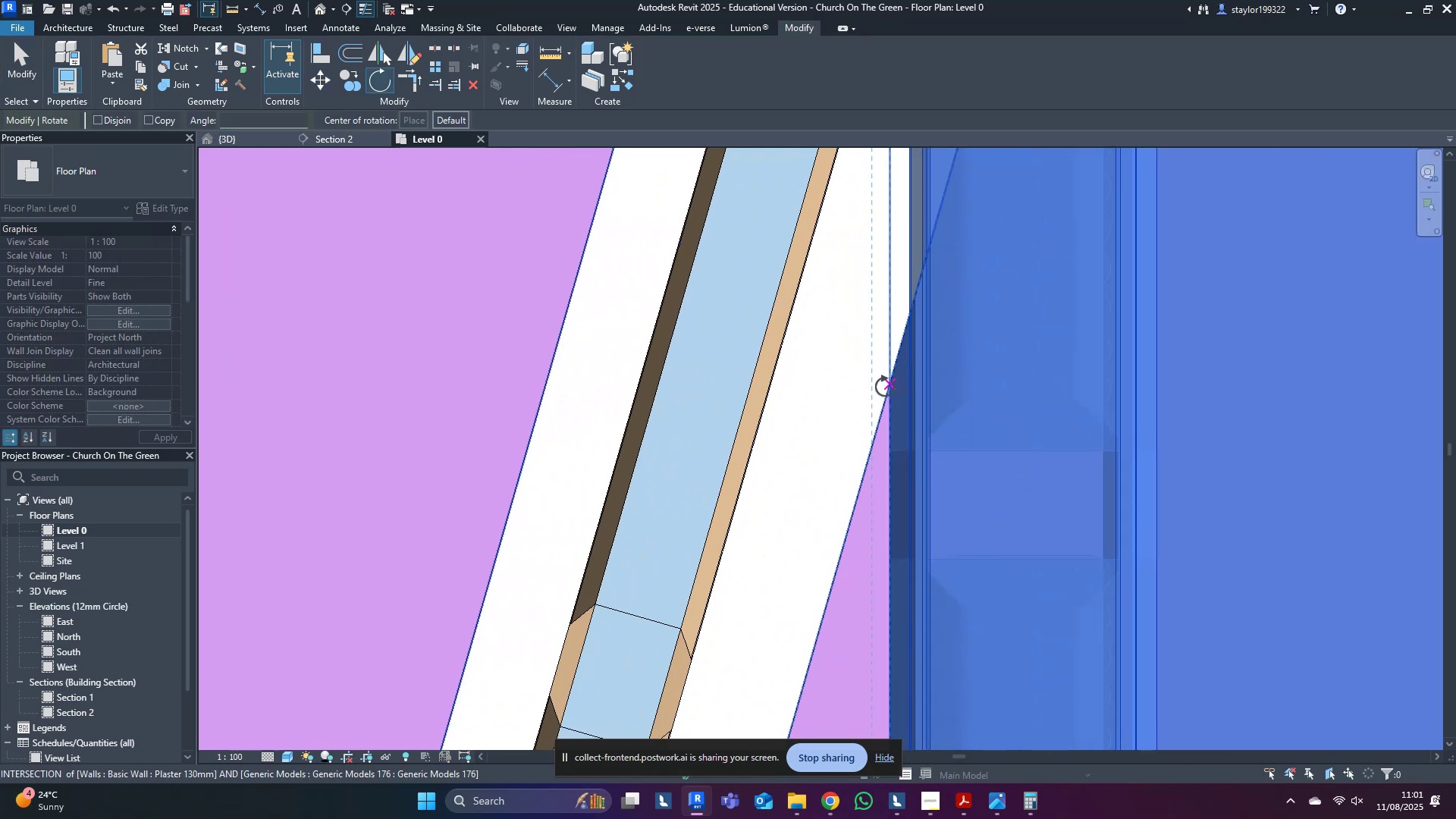 
left_click([889, 388])
 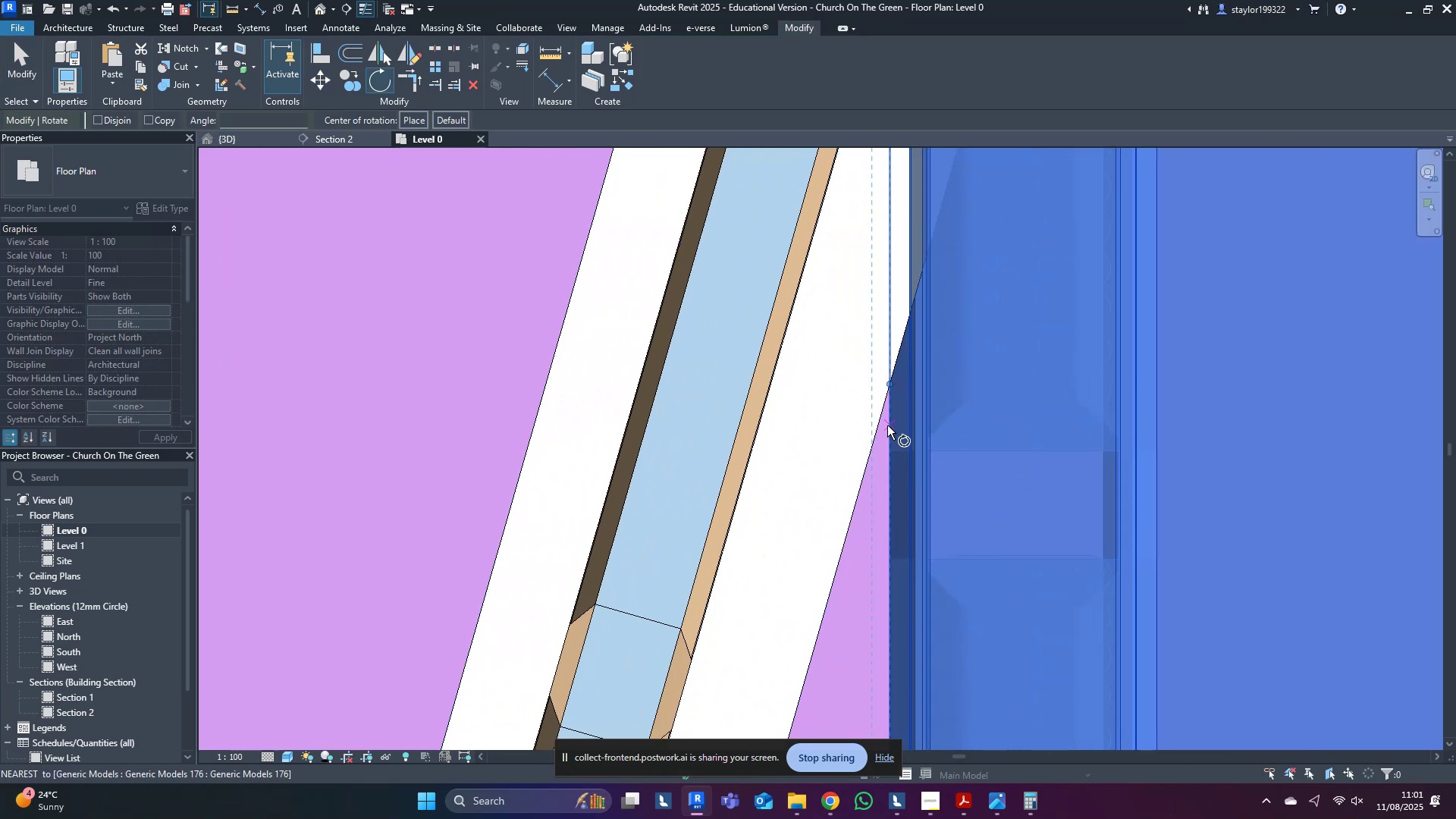 
left_click([887, 425])
 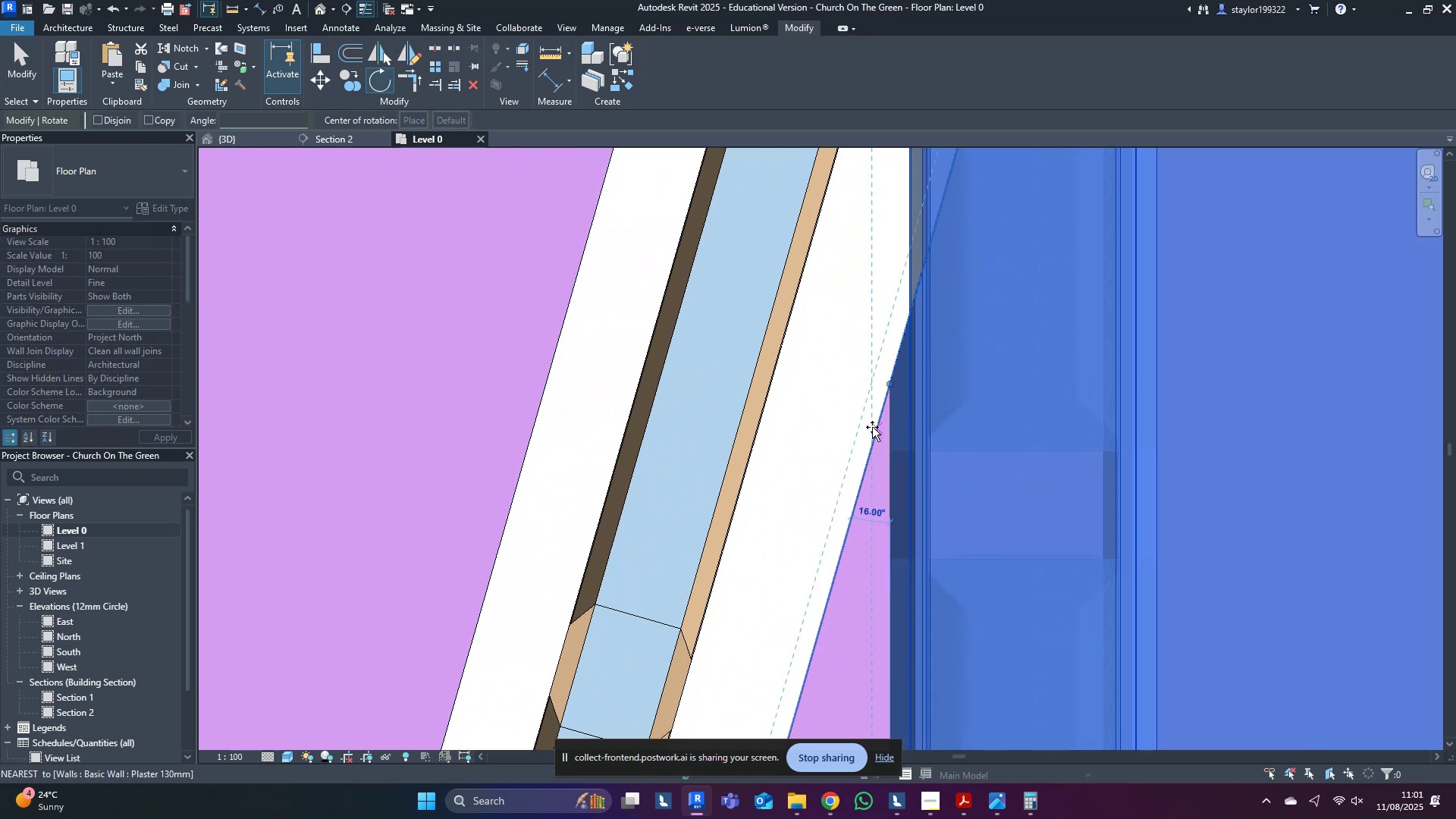 
left_click([872, 427])
 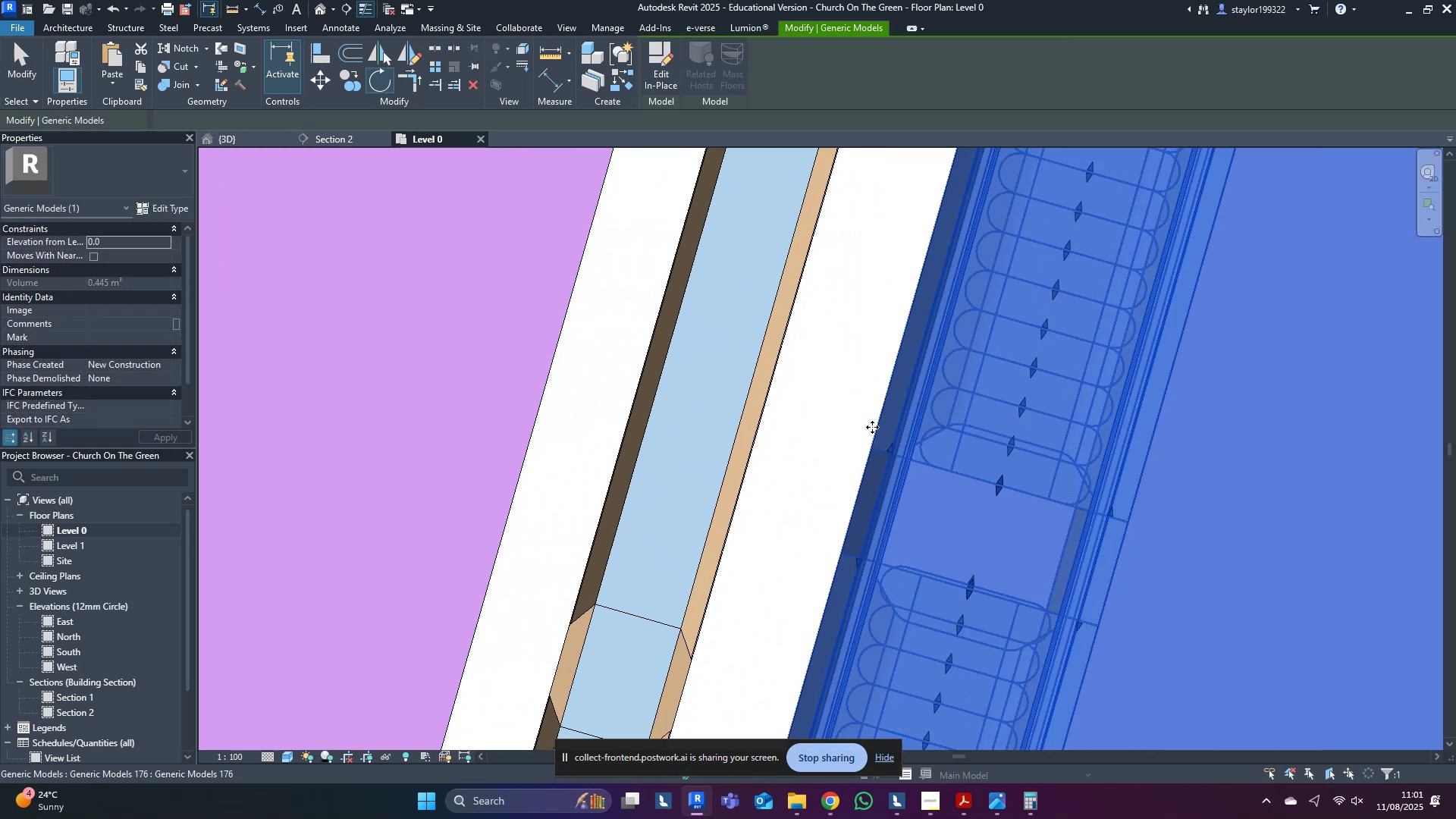 
scroll: coordinate [866, 454], scroll_direction: down, amount: 23.0
 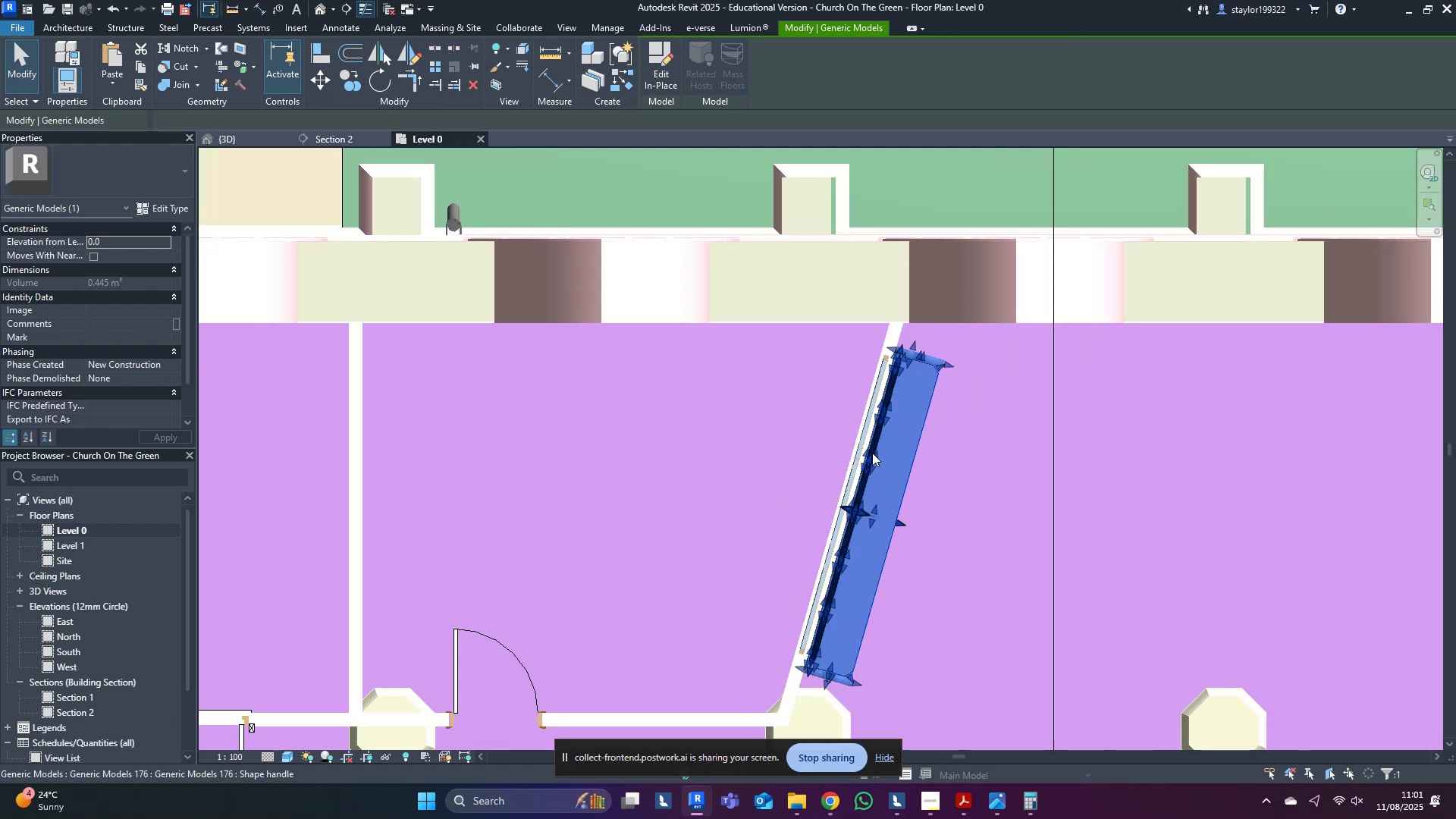 
type(wf)
 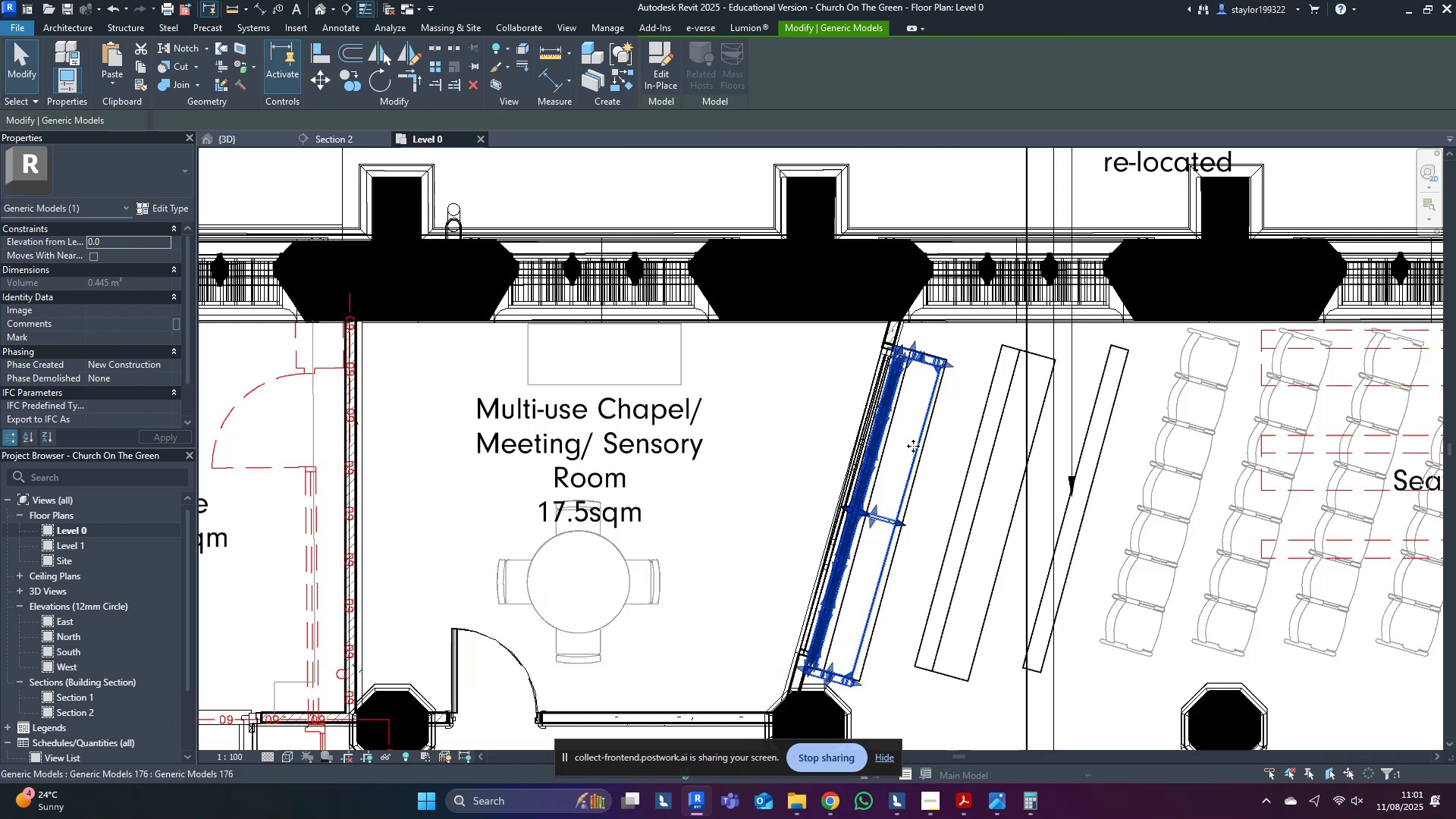 
left_click_drag(start_coordinate=[913, 446], to_coordinate=[994, 454])
 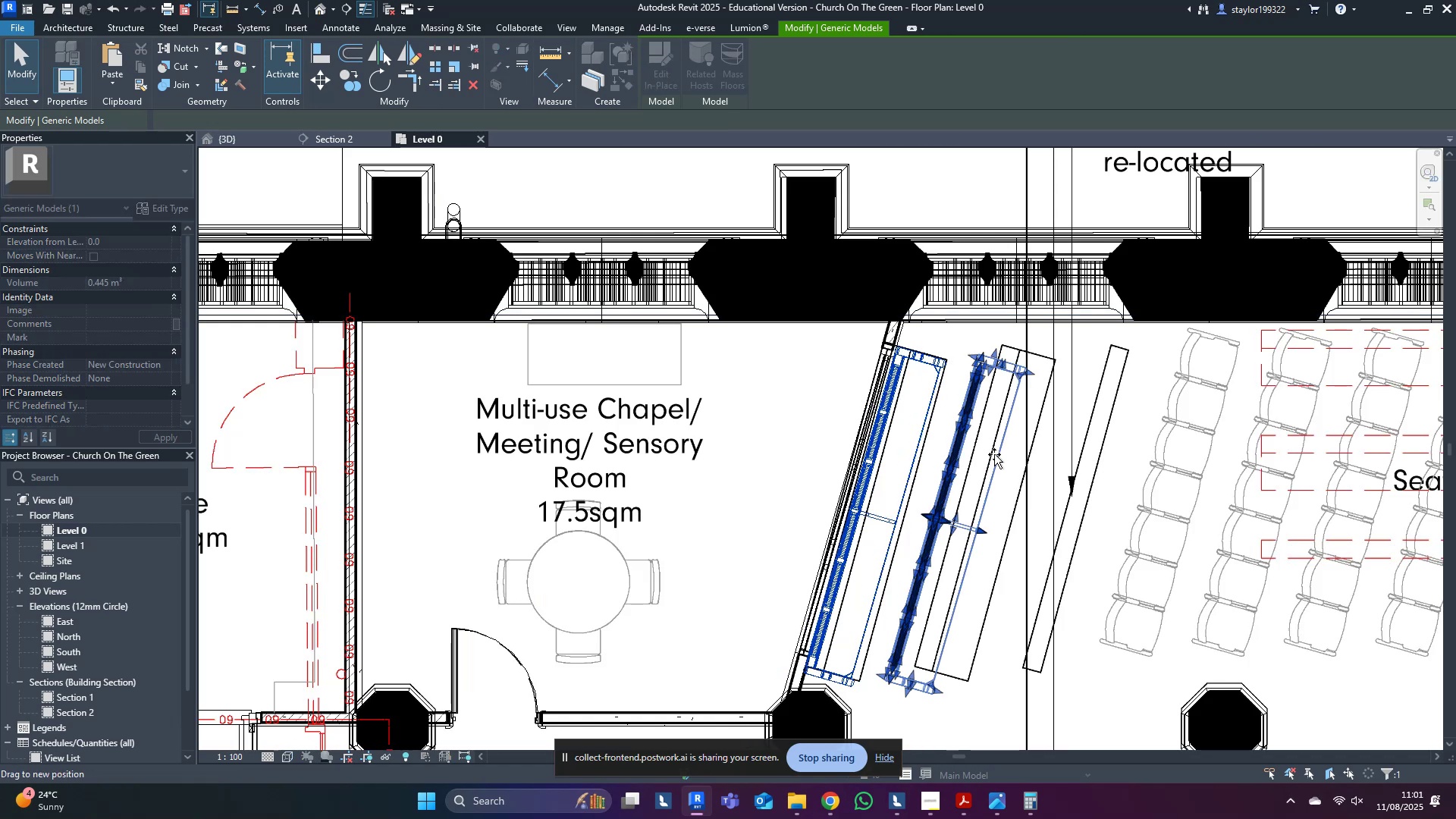 
scroll: coordinate [979, 461], scroll_direction: up, amount: 5.0
 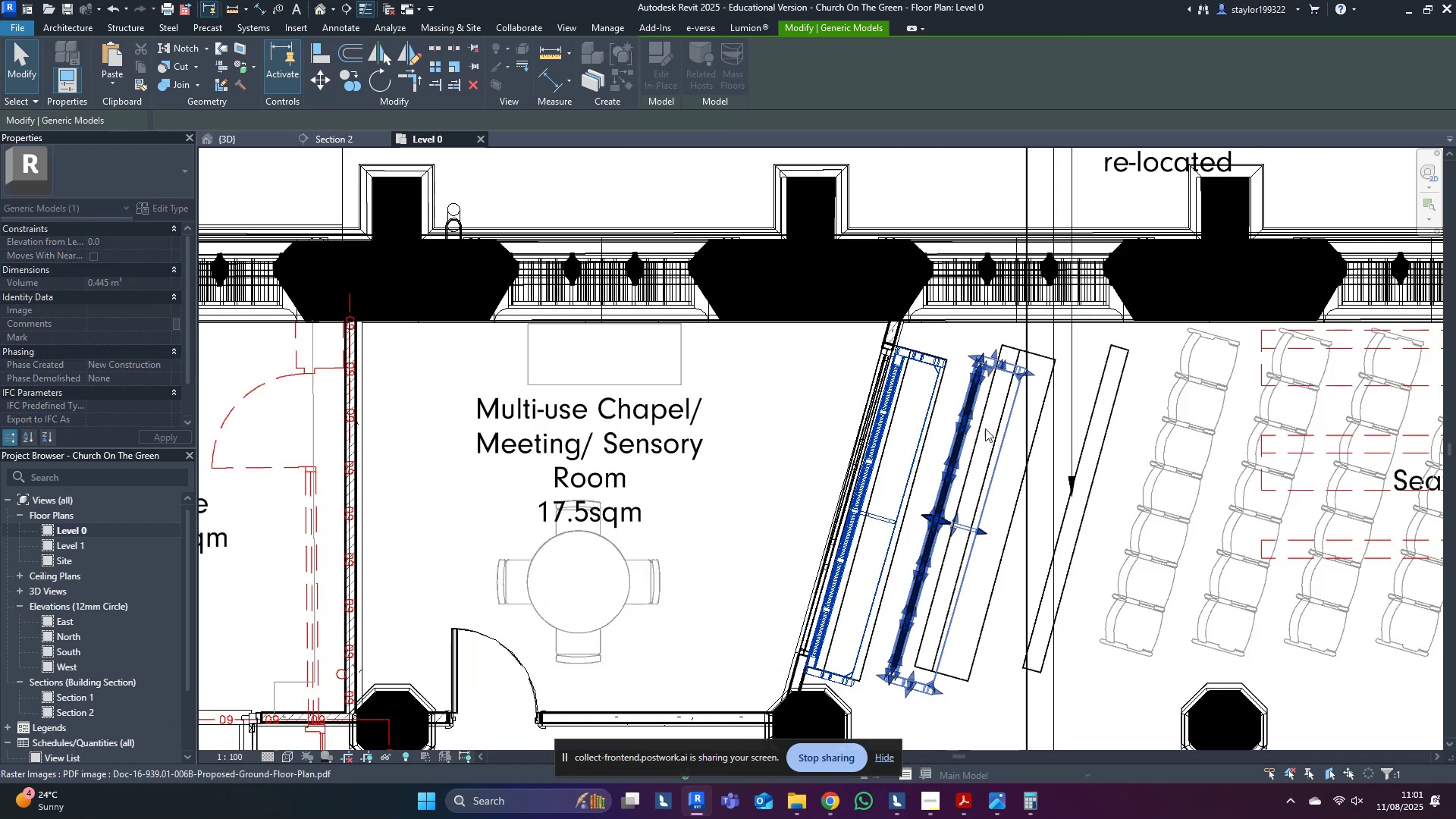 
middle_click([985, 428])
 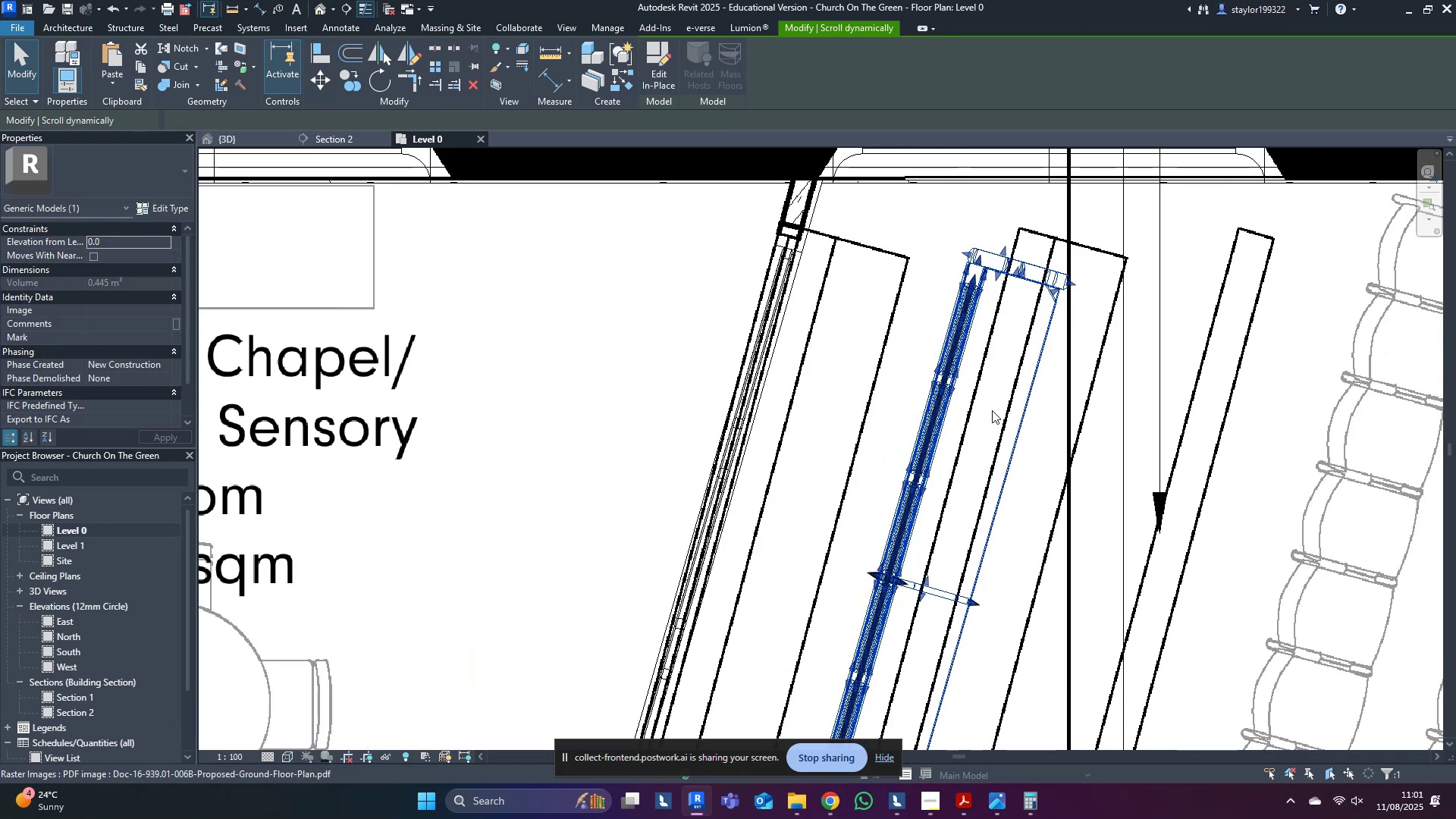 
type(sd)
 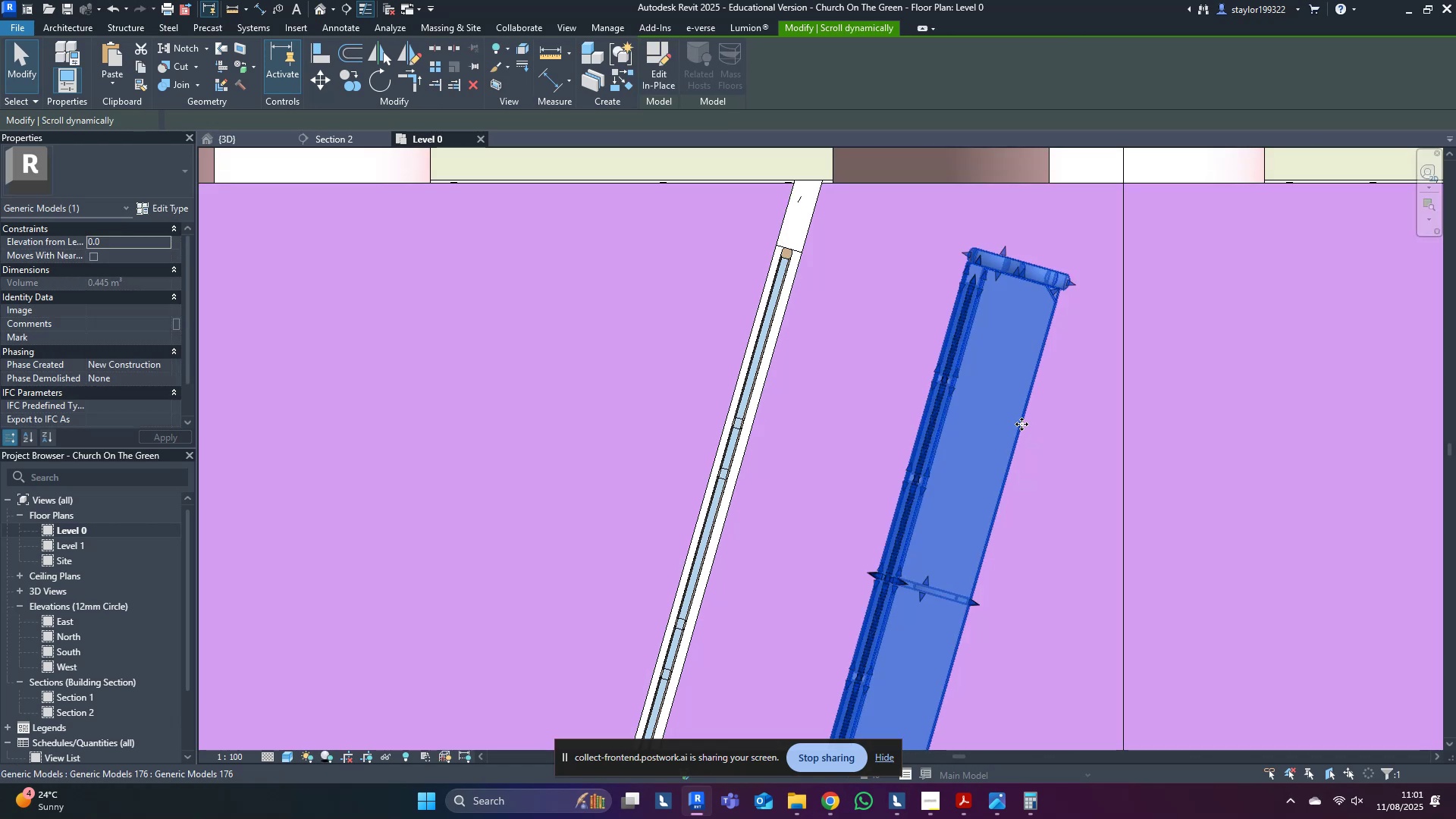 
left_click_drag(start_coordinate=[1021, 424], to_coordinate=[861, 425])
 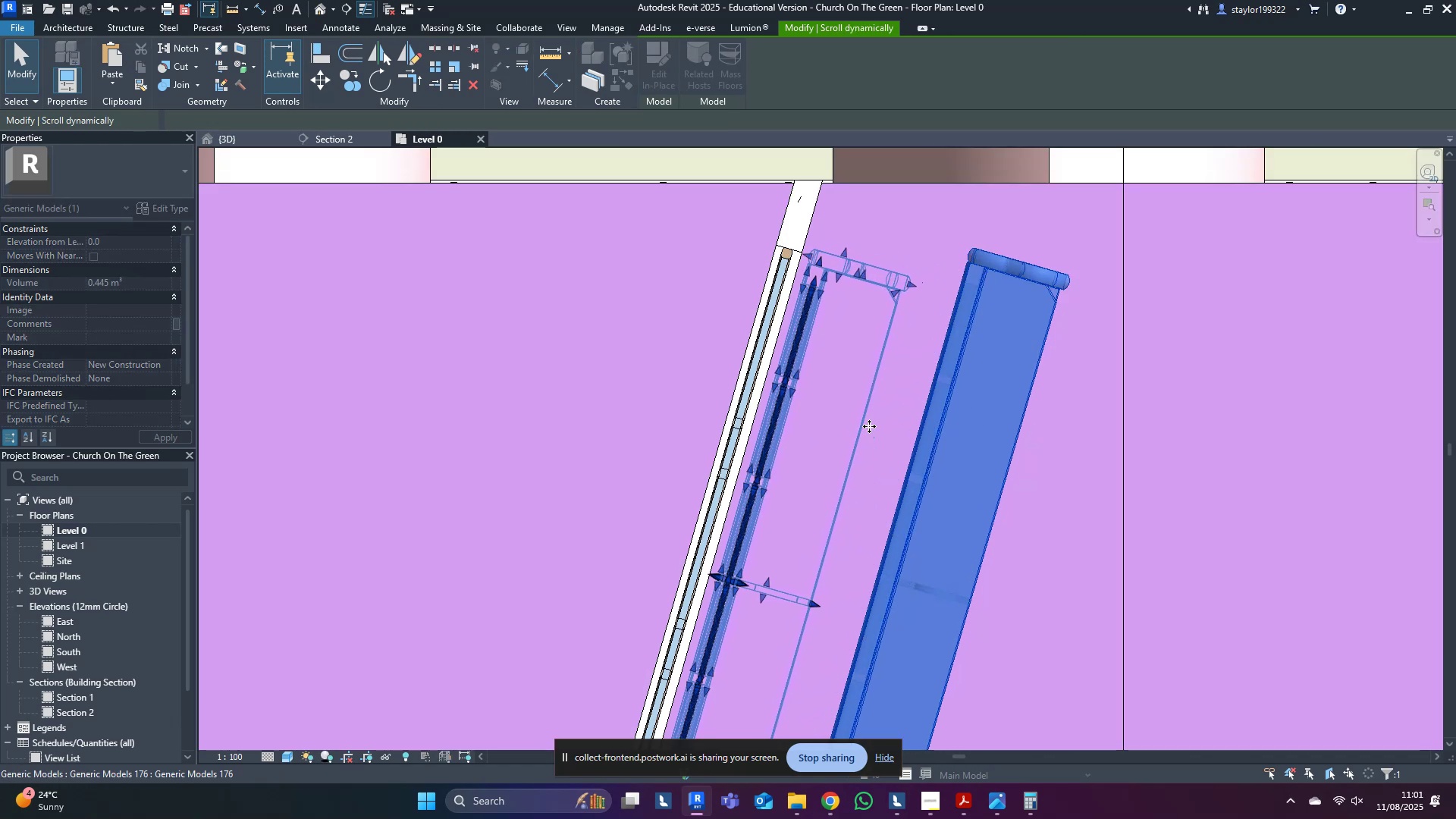 
scroll: coordinate [908, 449], scroll_direction: down, amount: 3.0
 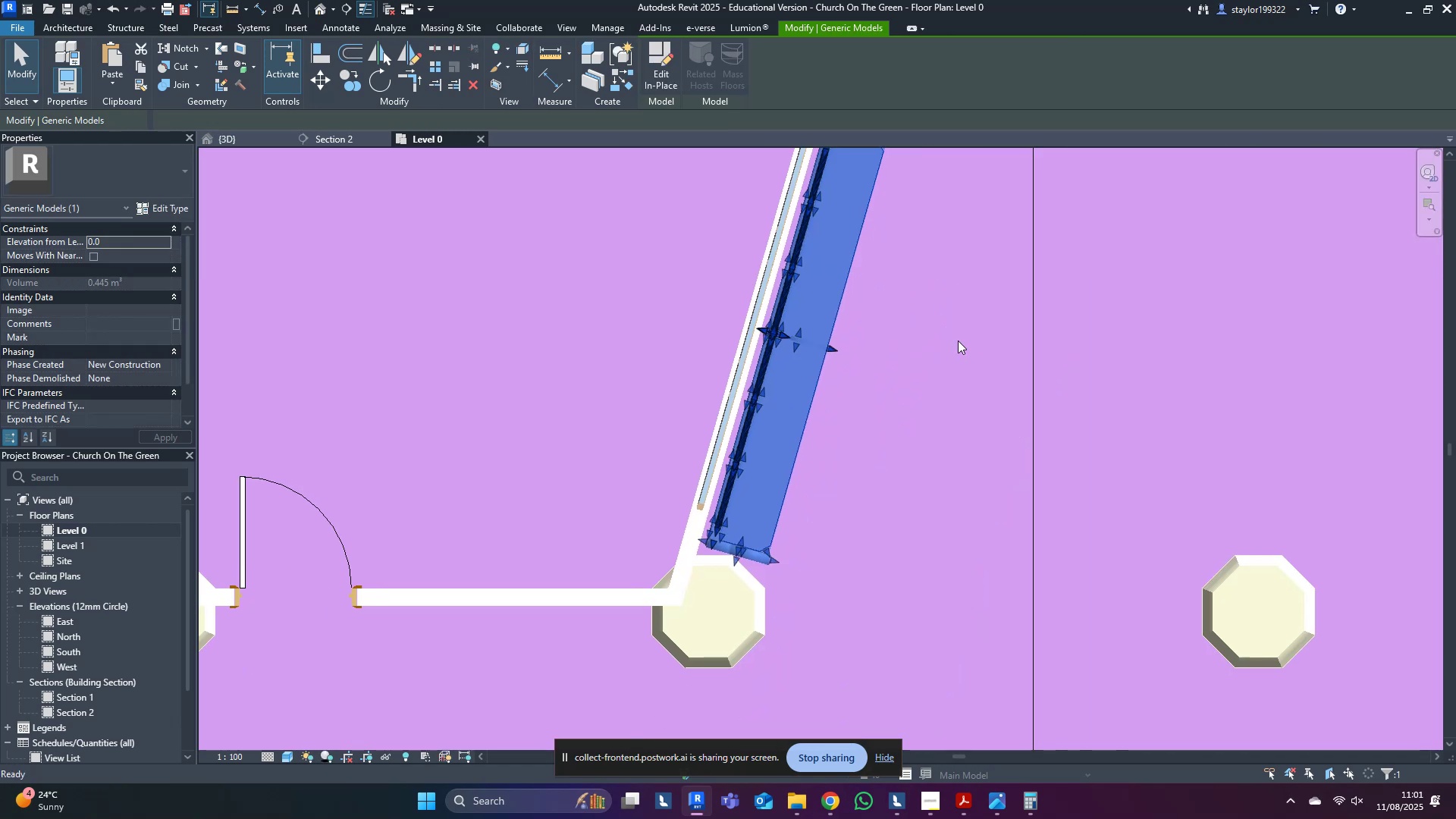 
type(wfmv)
 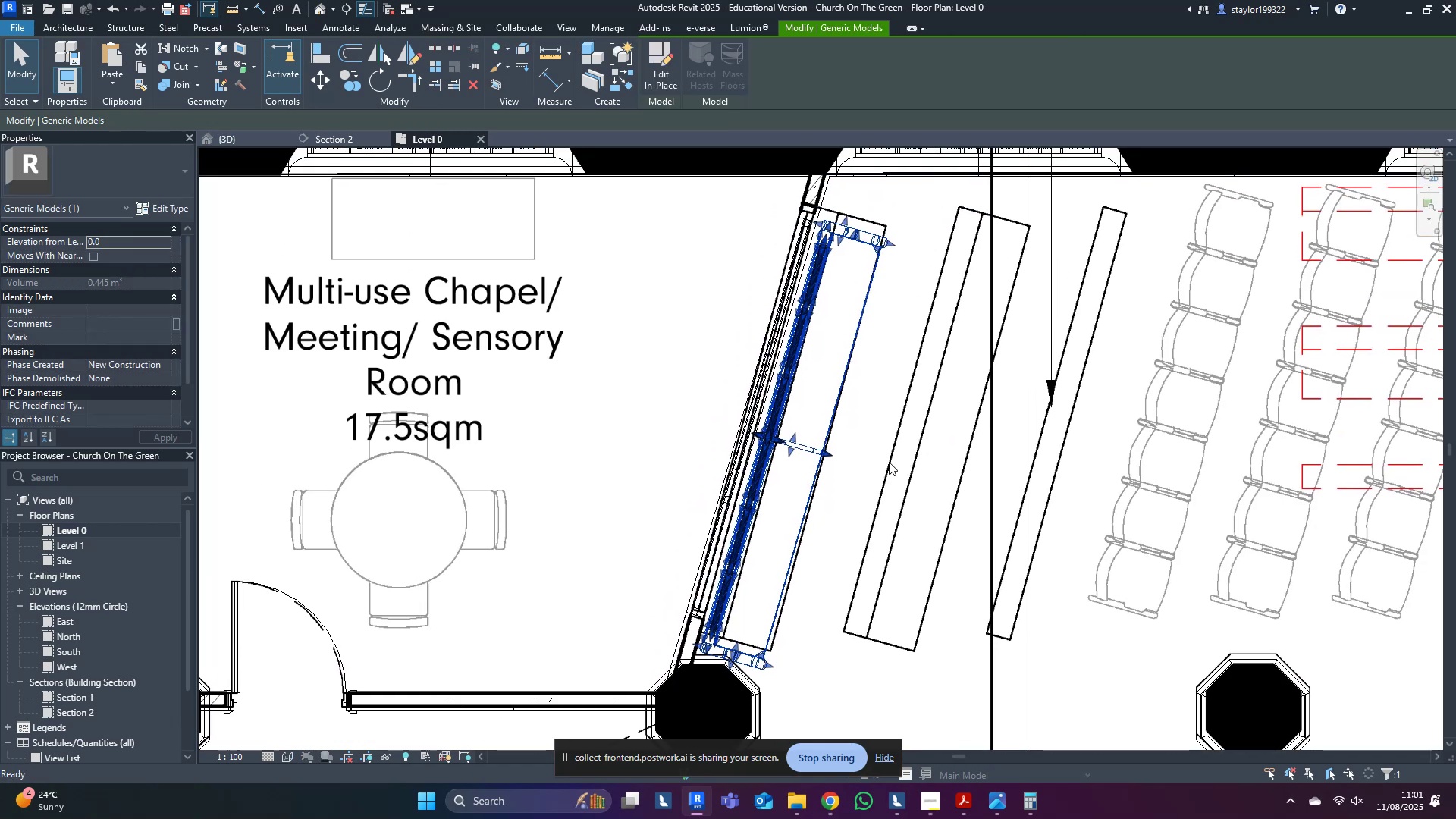 
scroll: coordinate [868, 467], scroll_direction: up, amount: 4.0
 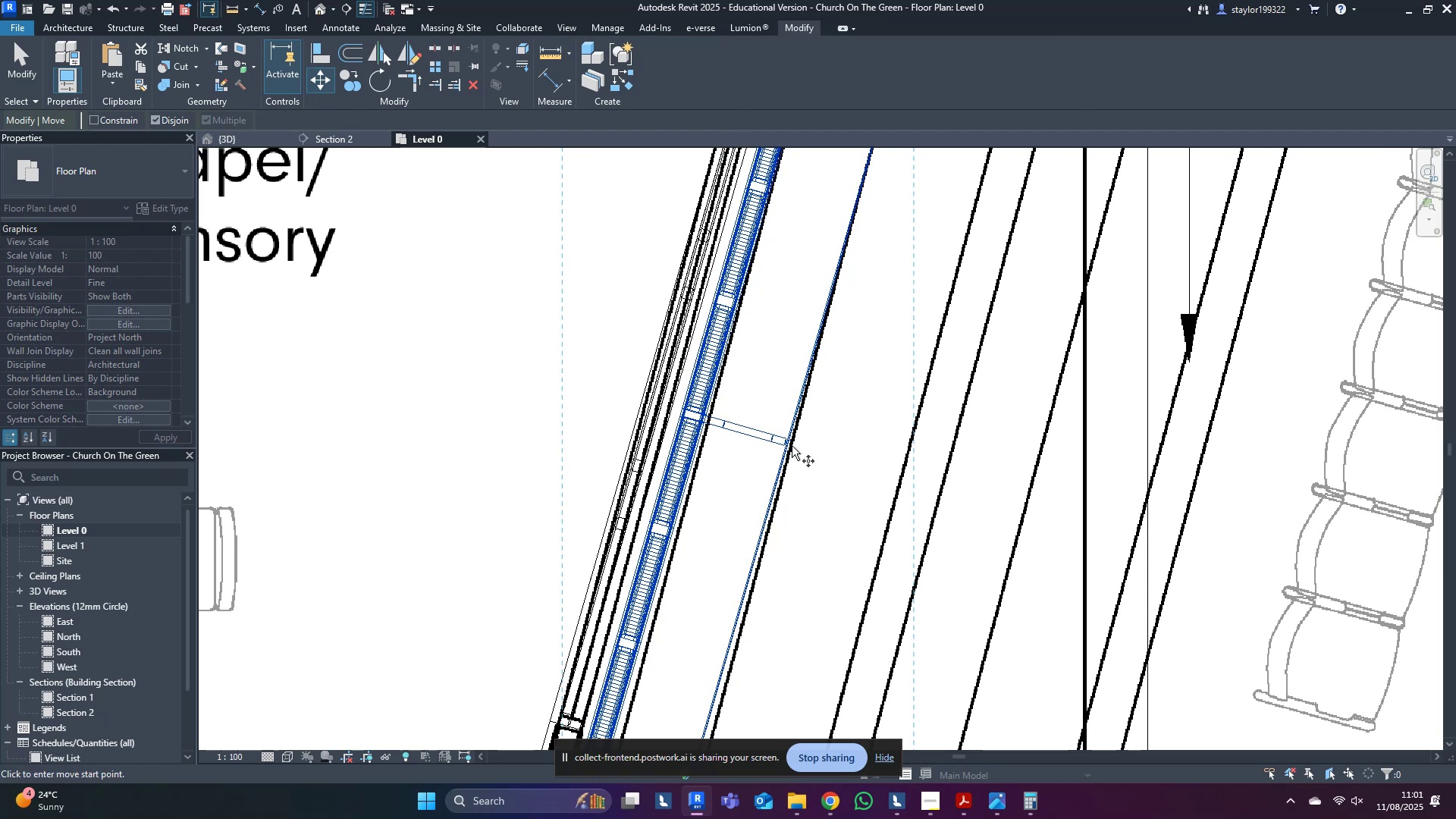 
left_click([790, 446])
 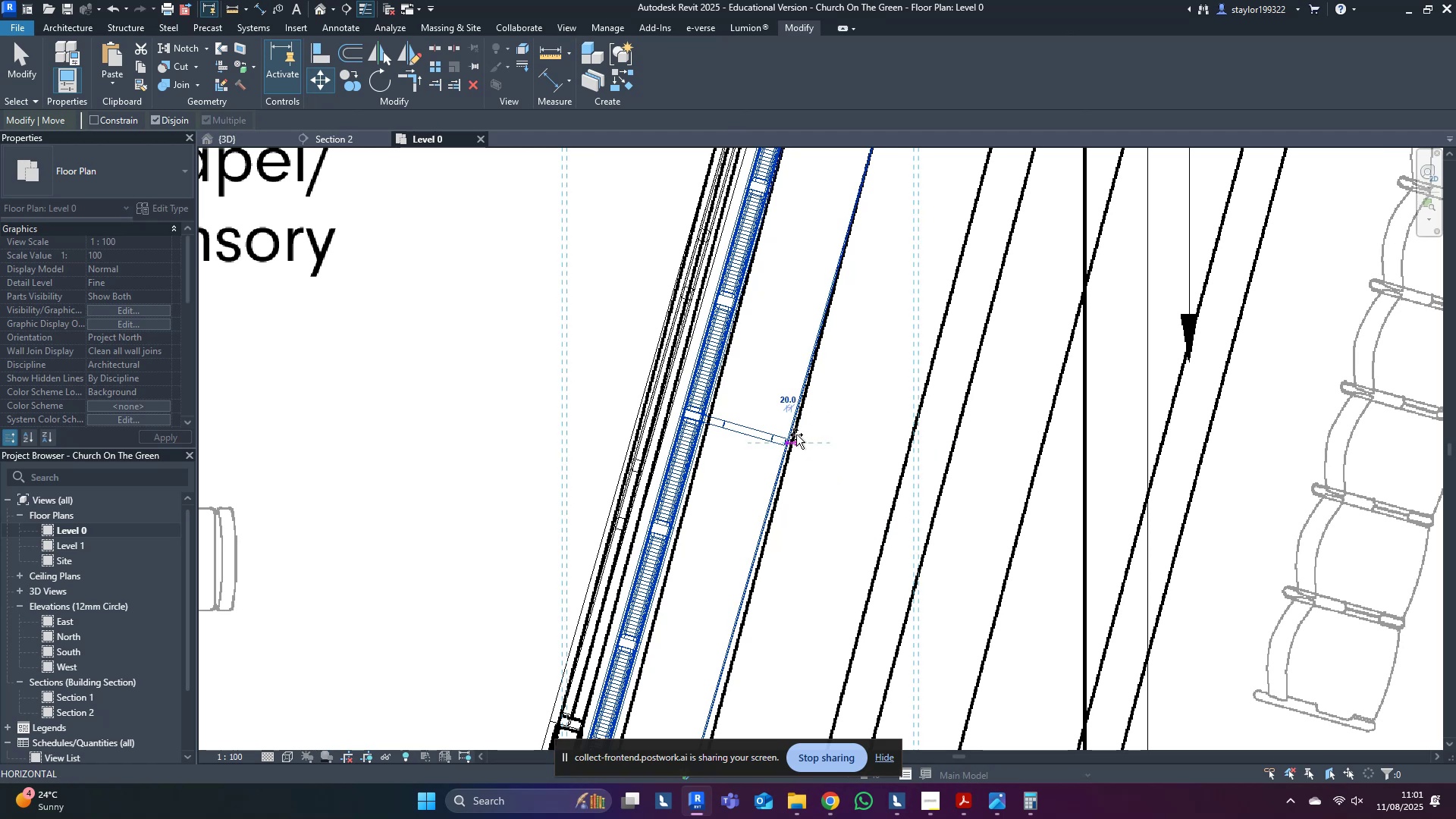 
hold_key(key=ControlLeft, duration=1.54)
left_click([1037, 444])
 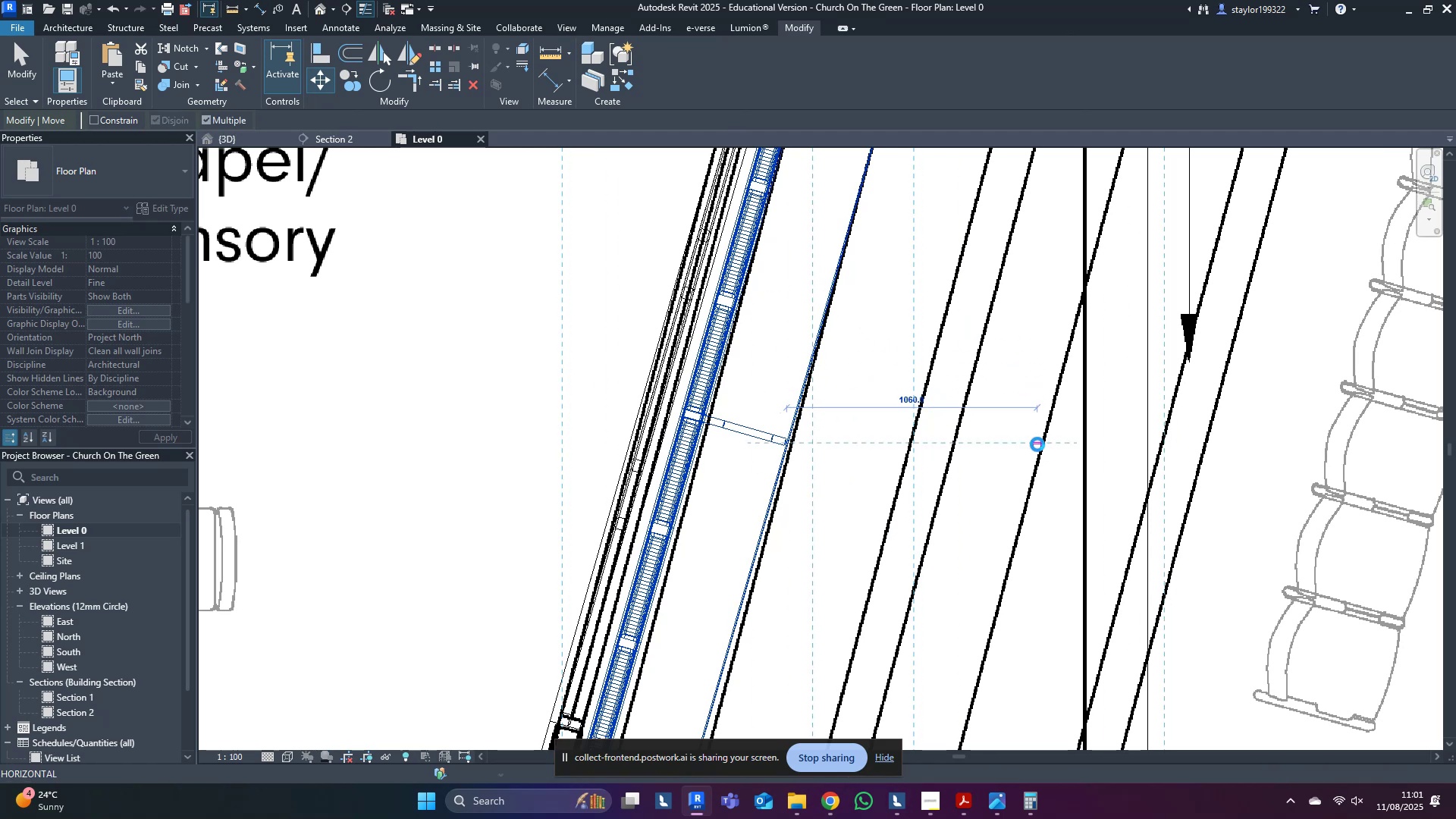 
key(Control+ControlLeft)
 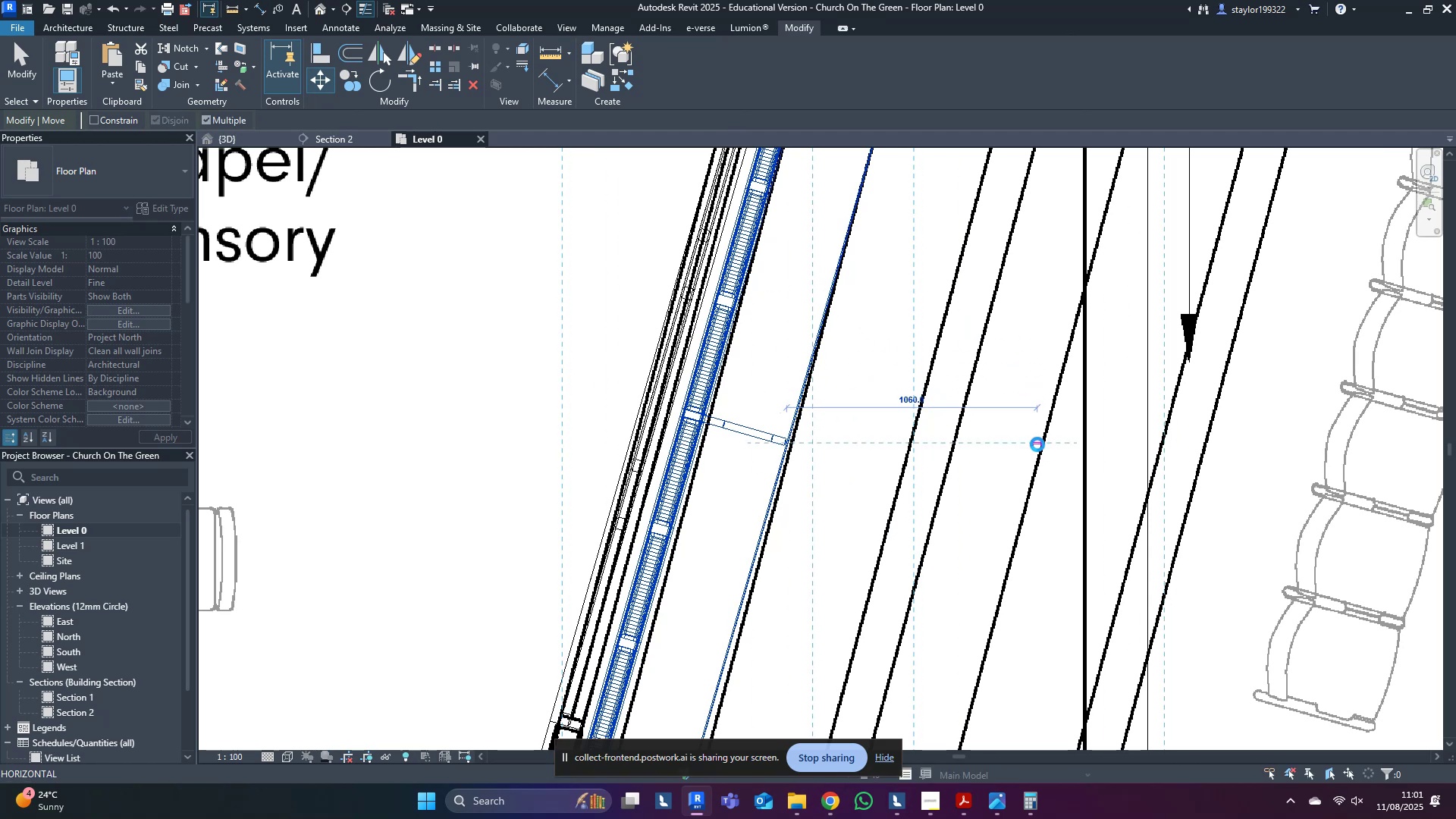 
key(Control+ControlLeft)
 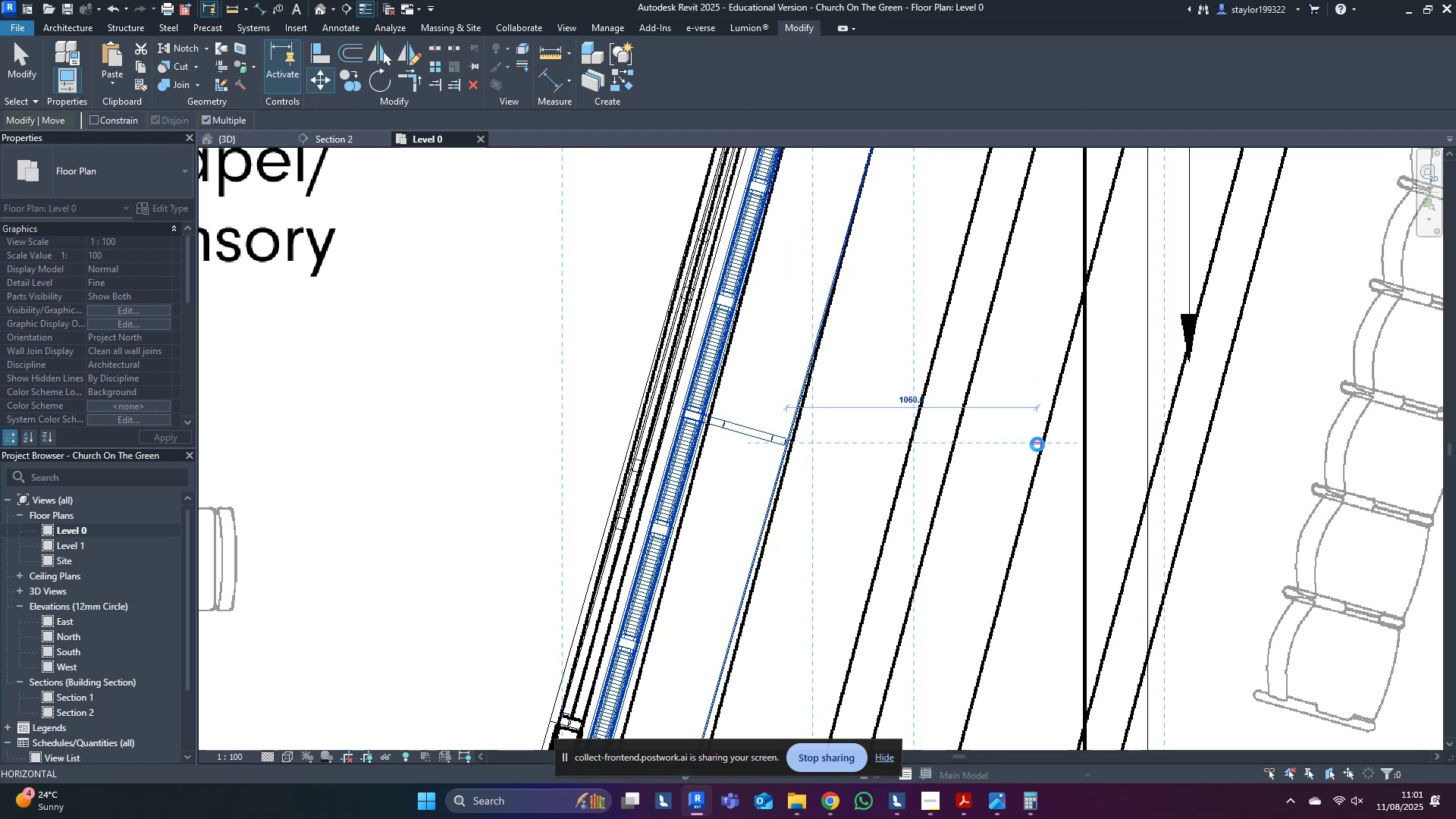 
key(Control+ControlLeft)
 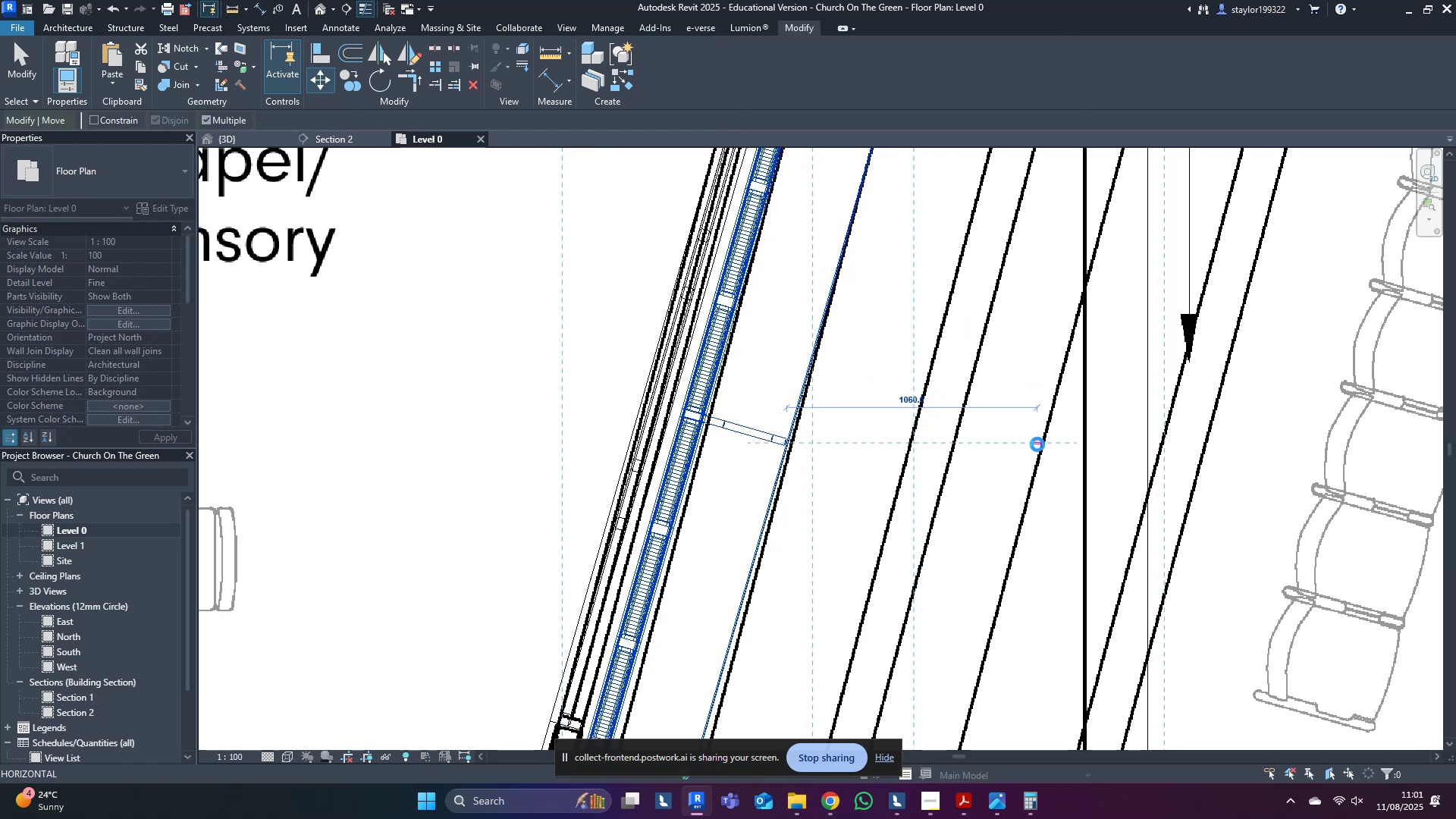 
key(Control+ControlLeft)
 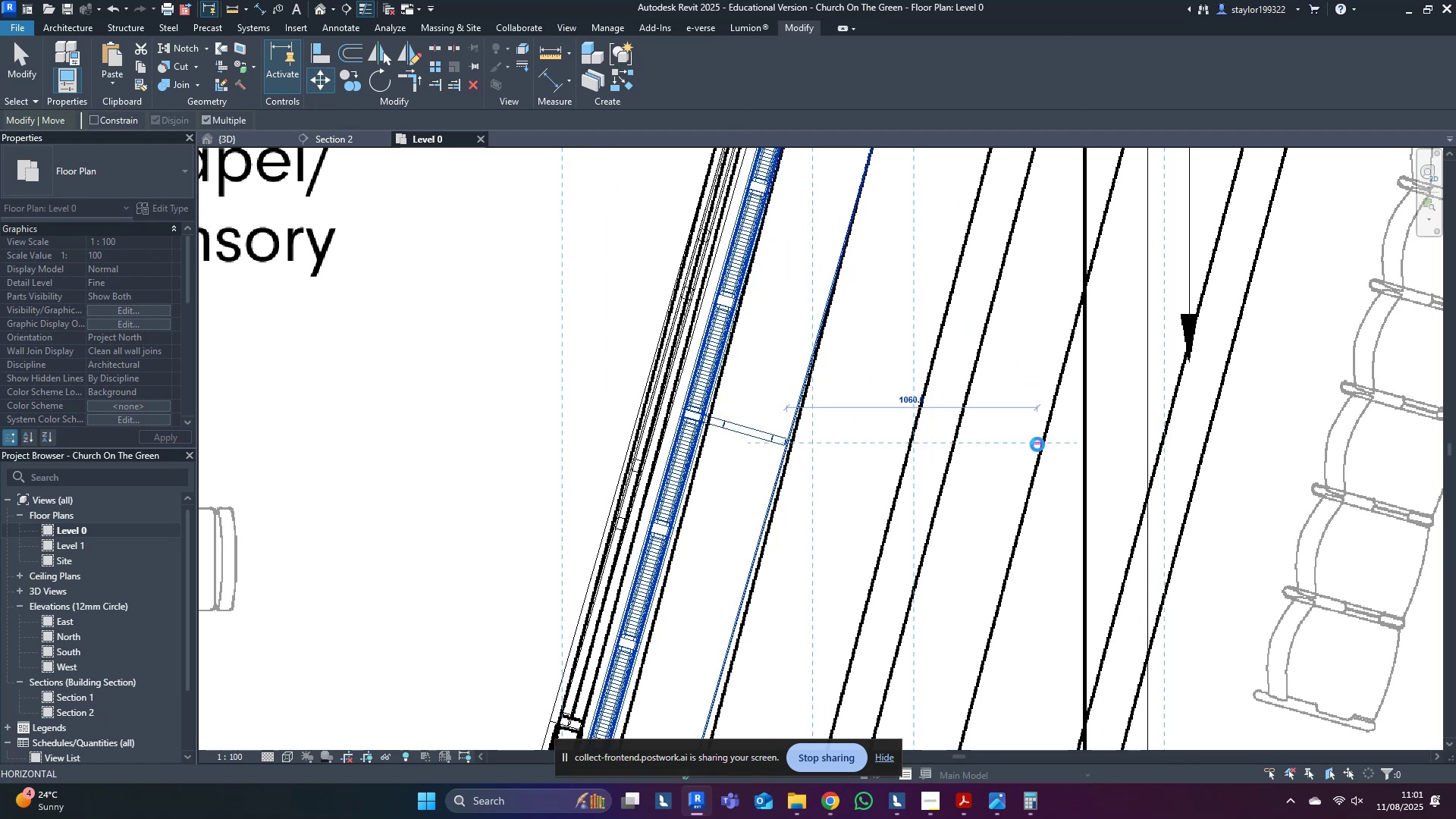 
key(Control+ControlLeft)
 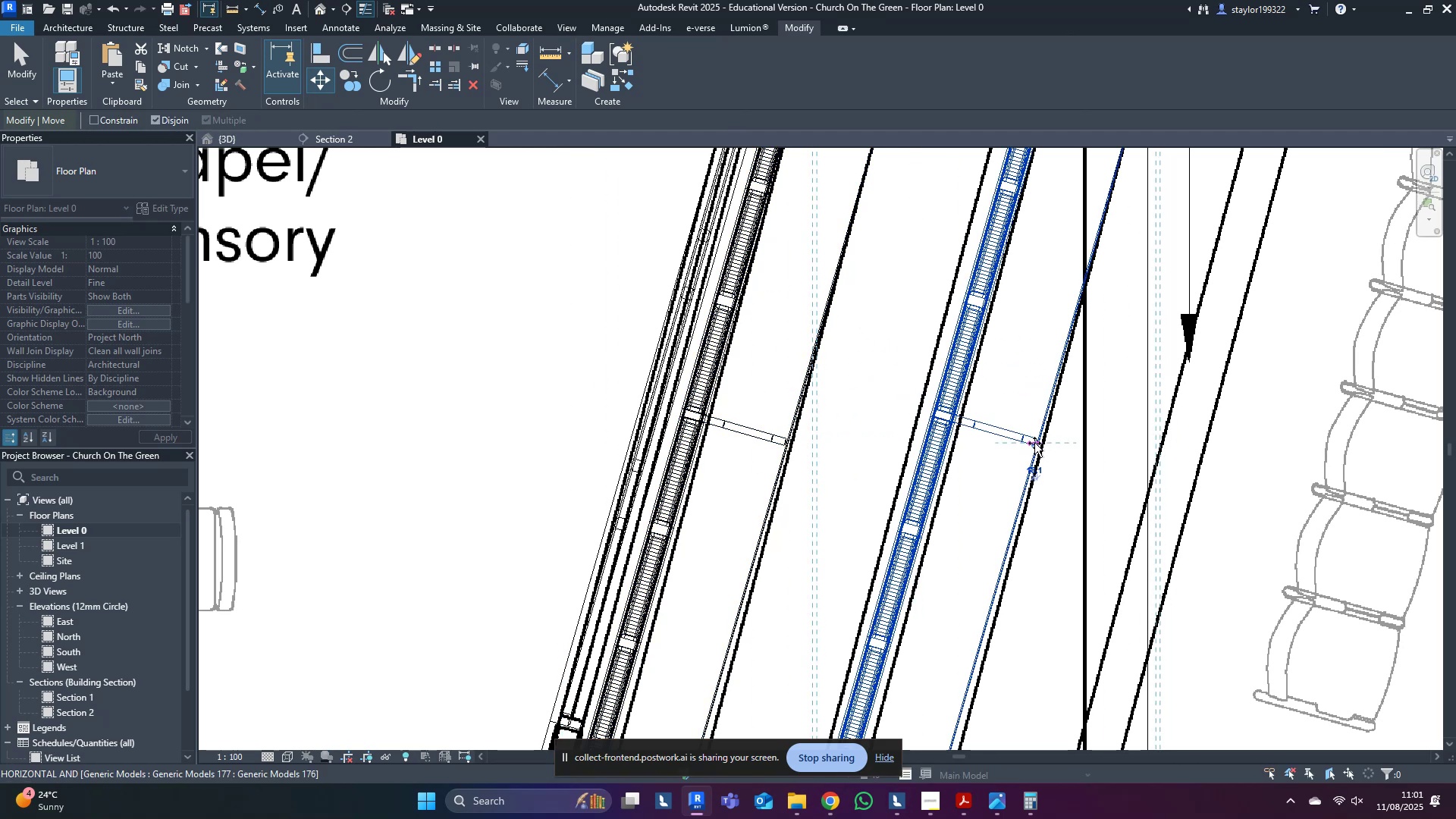 
key(Escape)
type(sdwf)
 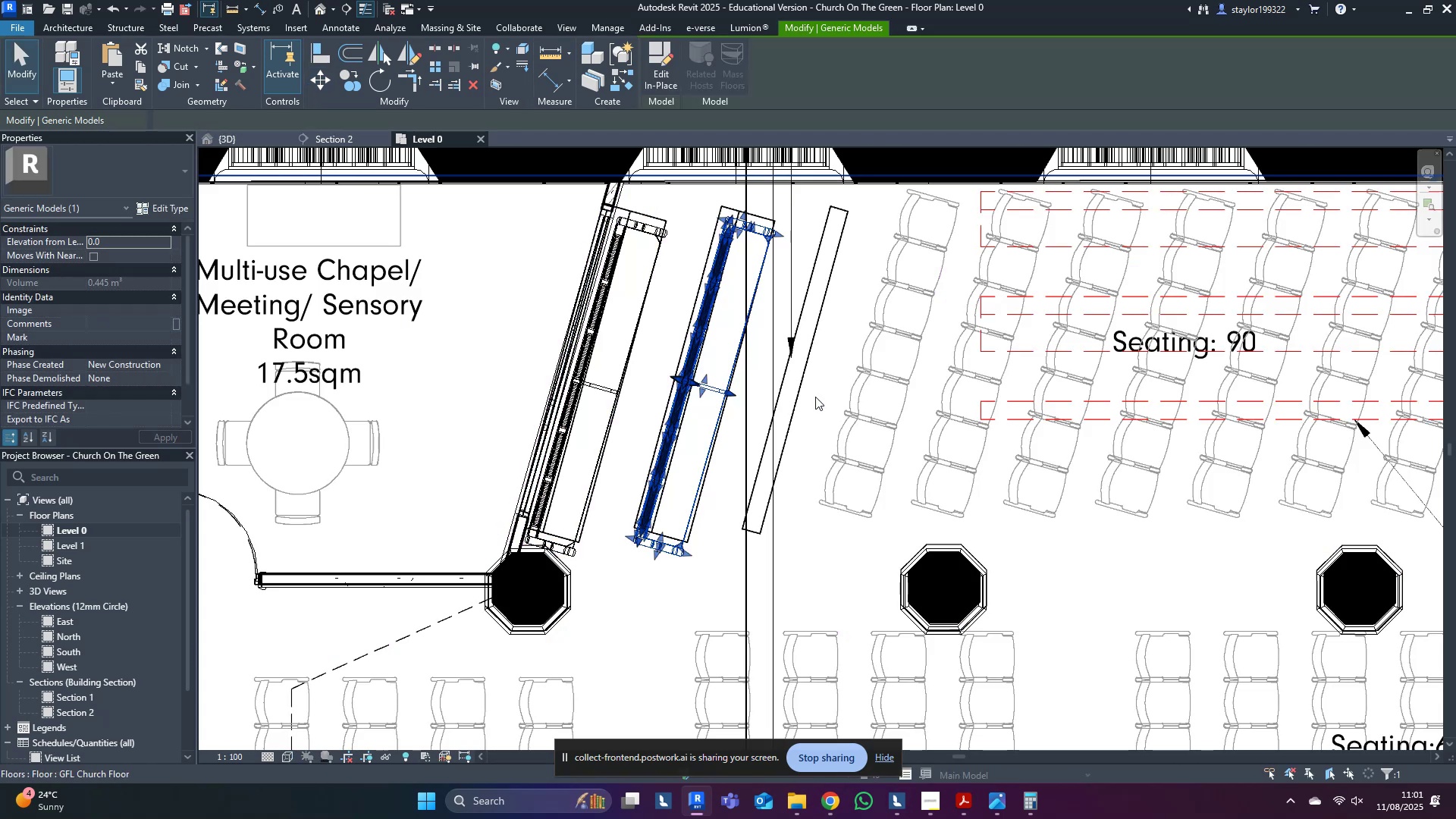 
scroll: coordinate [839, 447], scroll_direction: down, amount: 15.0
 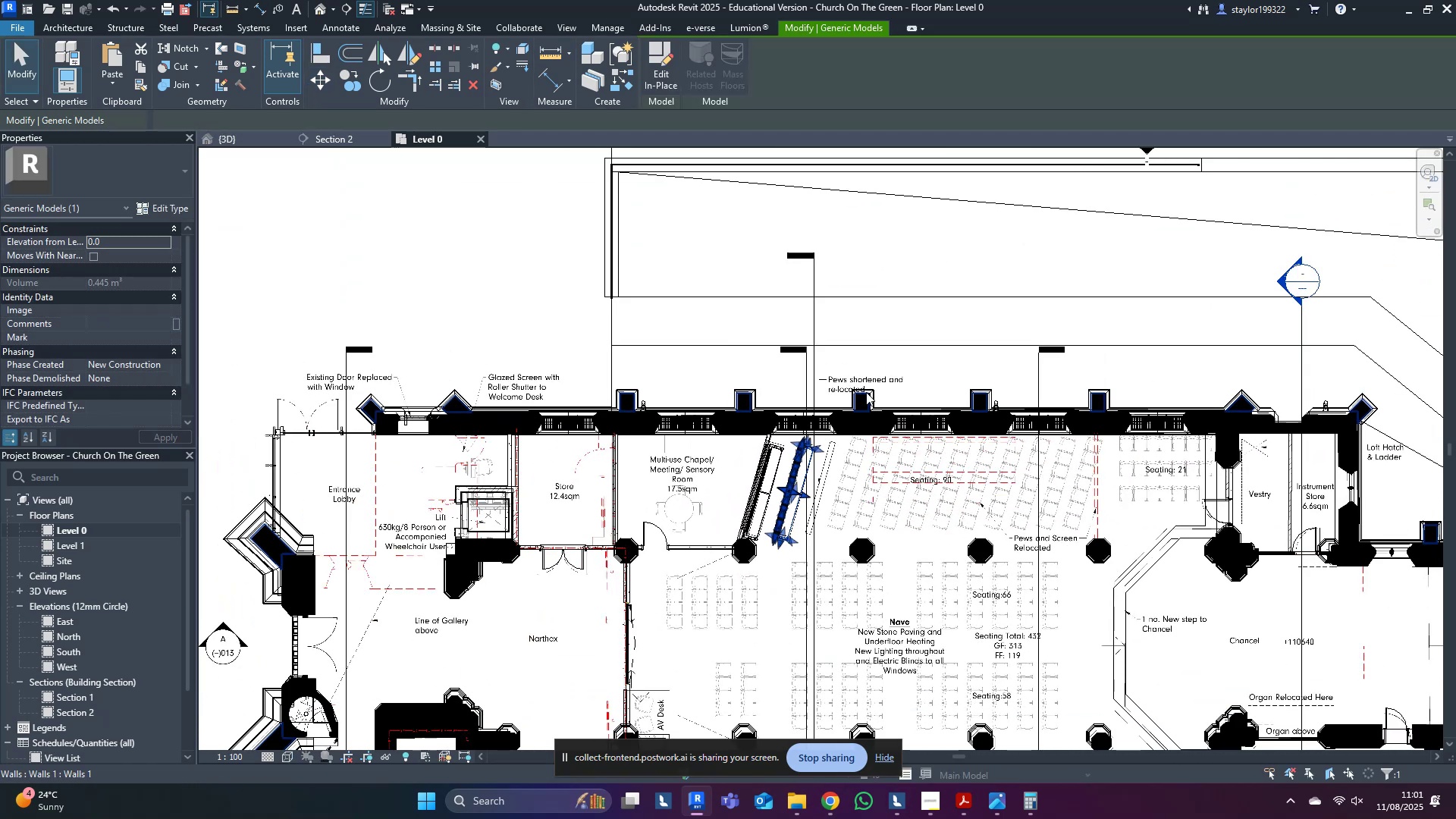 
scroll: coordinate [833, 589], scroll_direction: up, amount: 5.0
 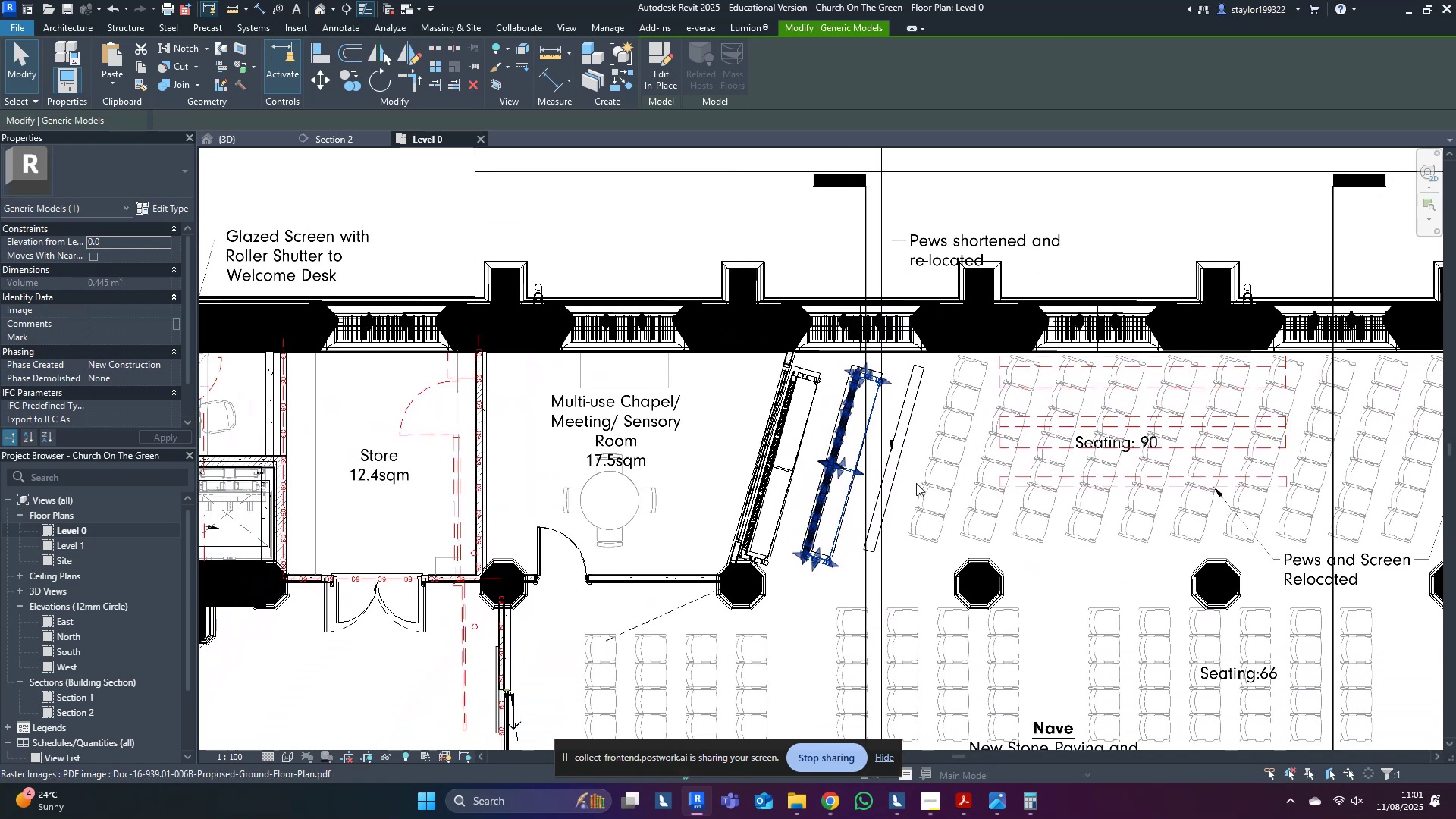 
type(sd)
 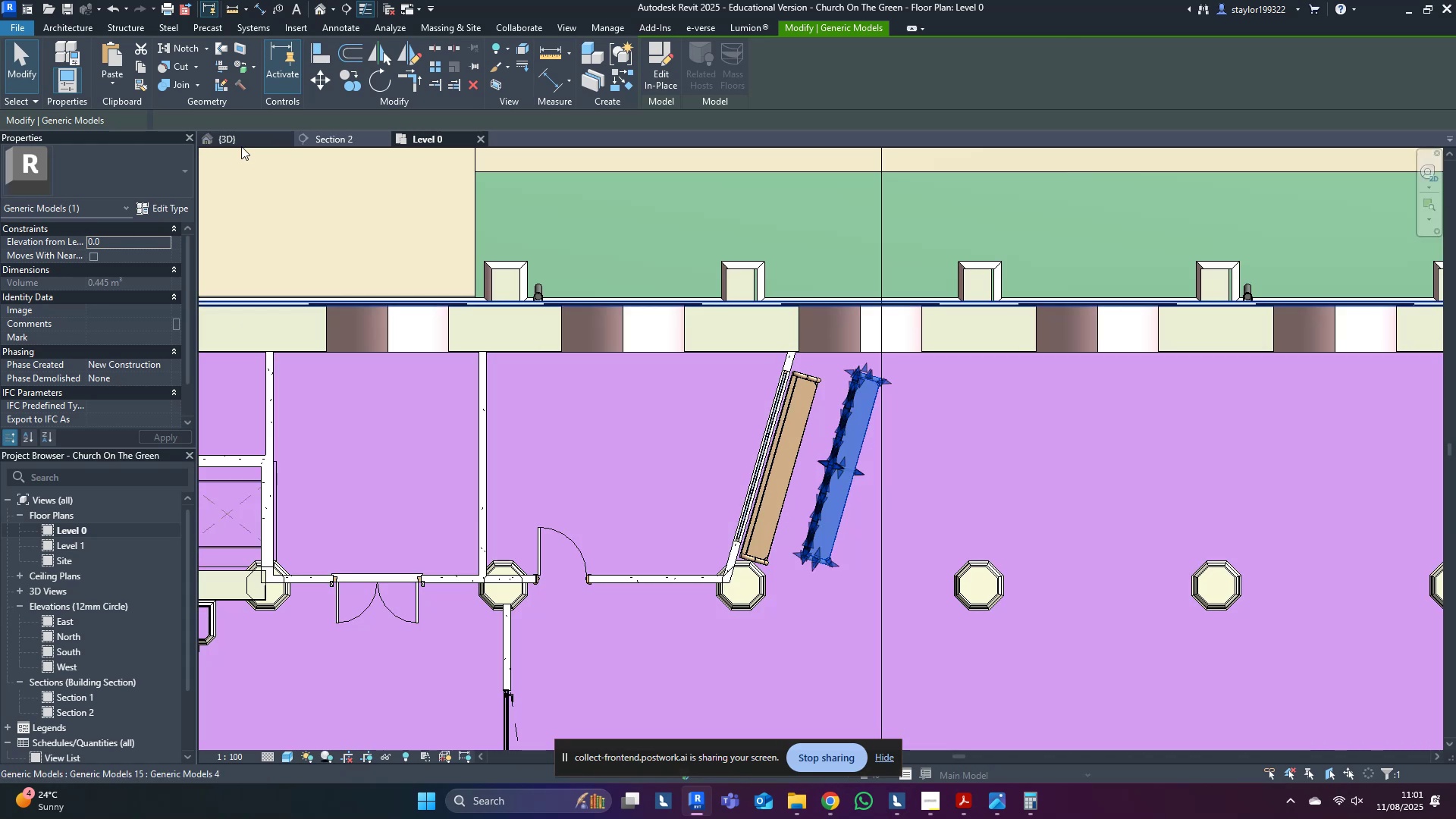 
left_click([248, 140])
 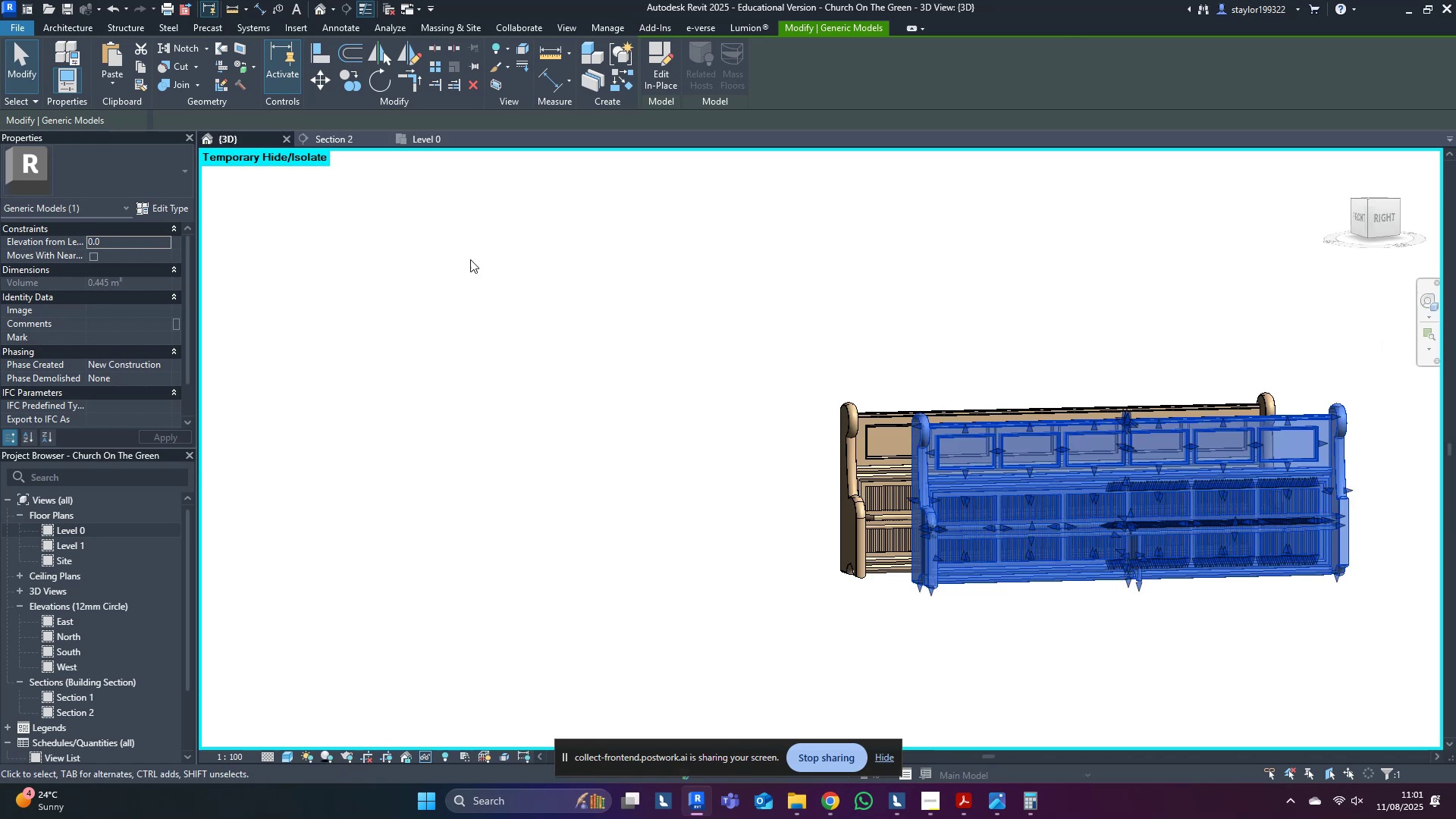 
middle_click([825, 350])
 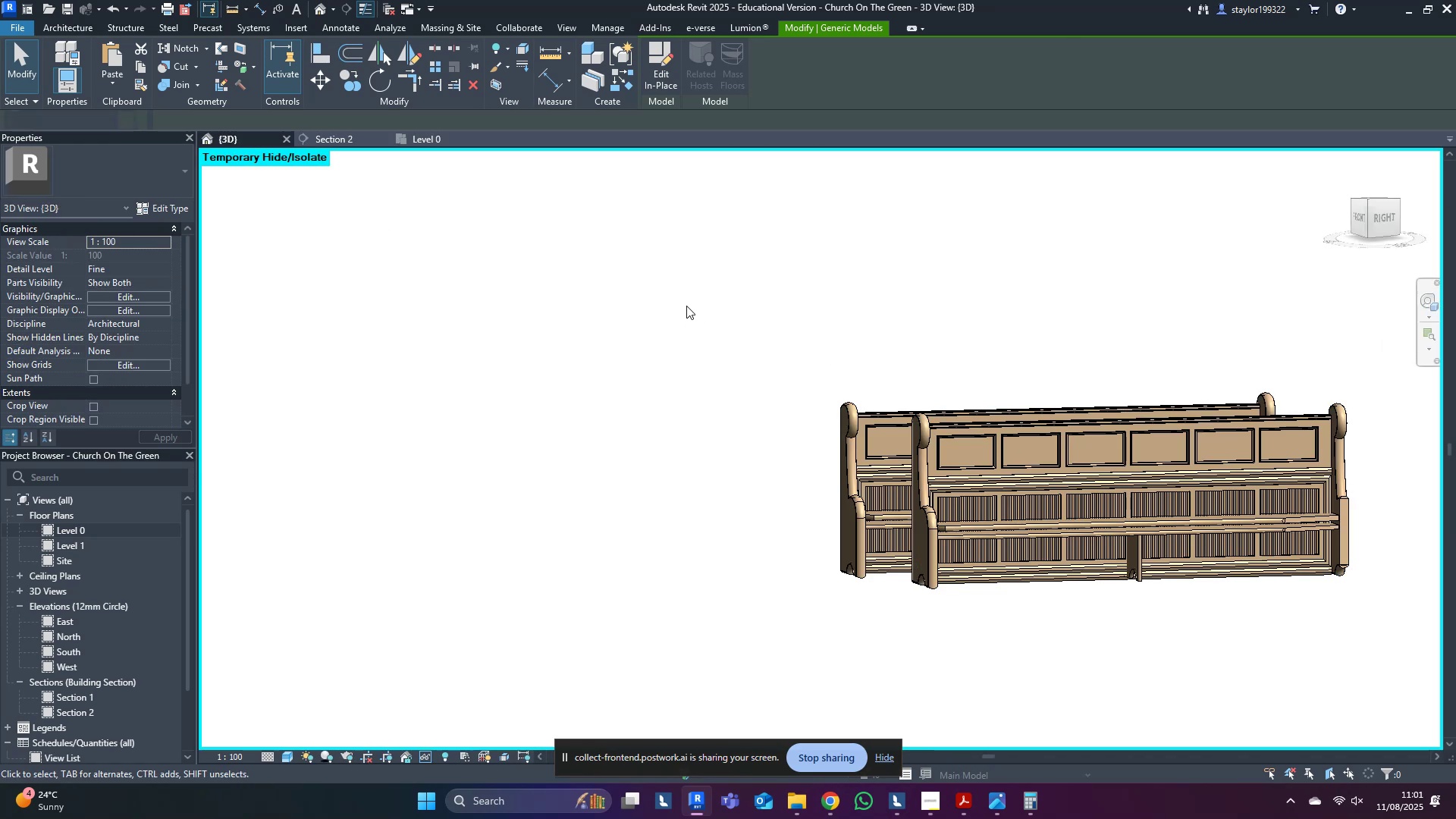 
type(hr)
 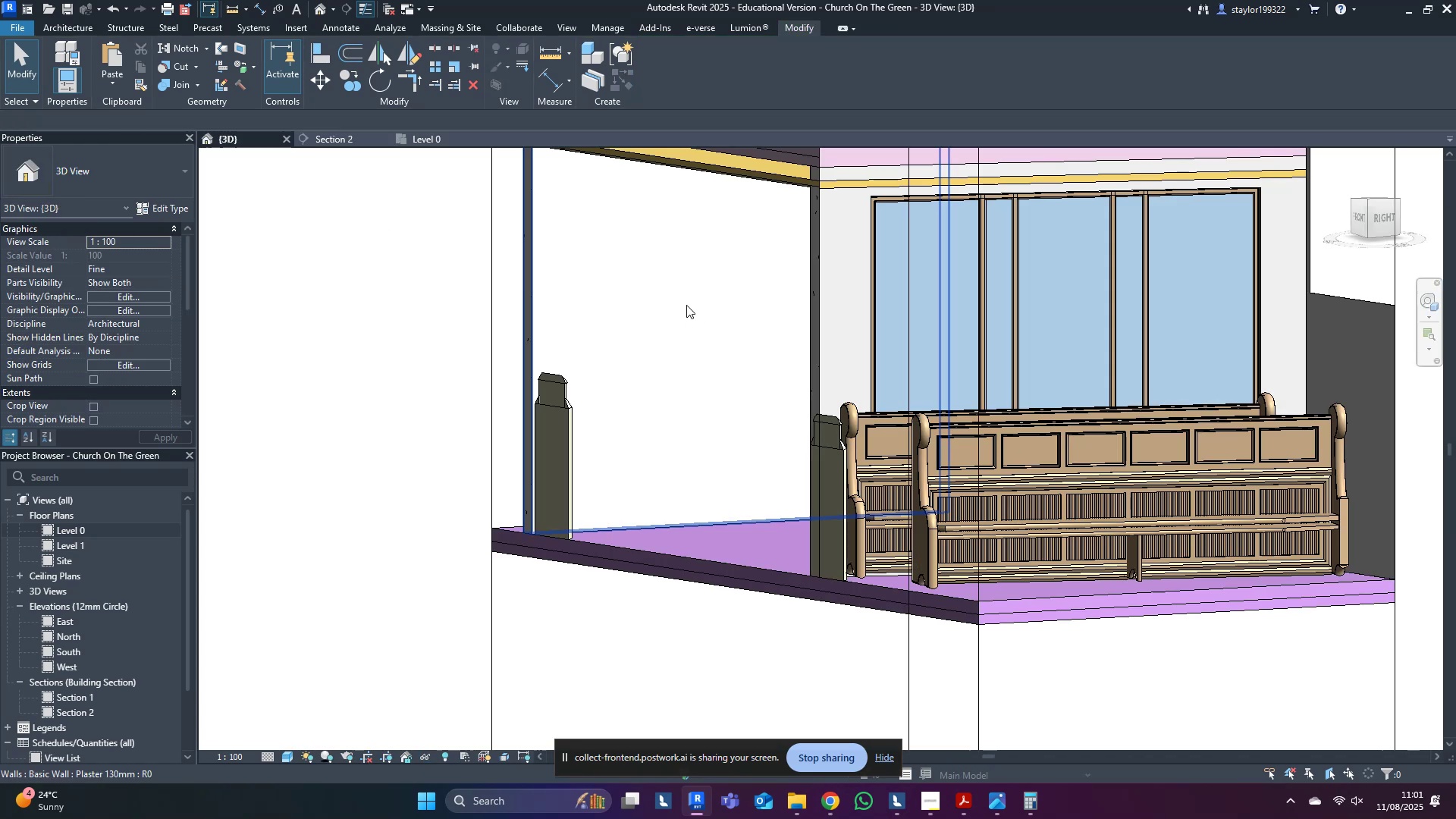 
scroll: coordinate [686, 305], scroll_direction: down, amount: 3.0
 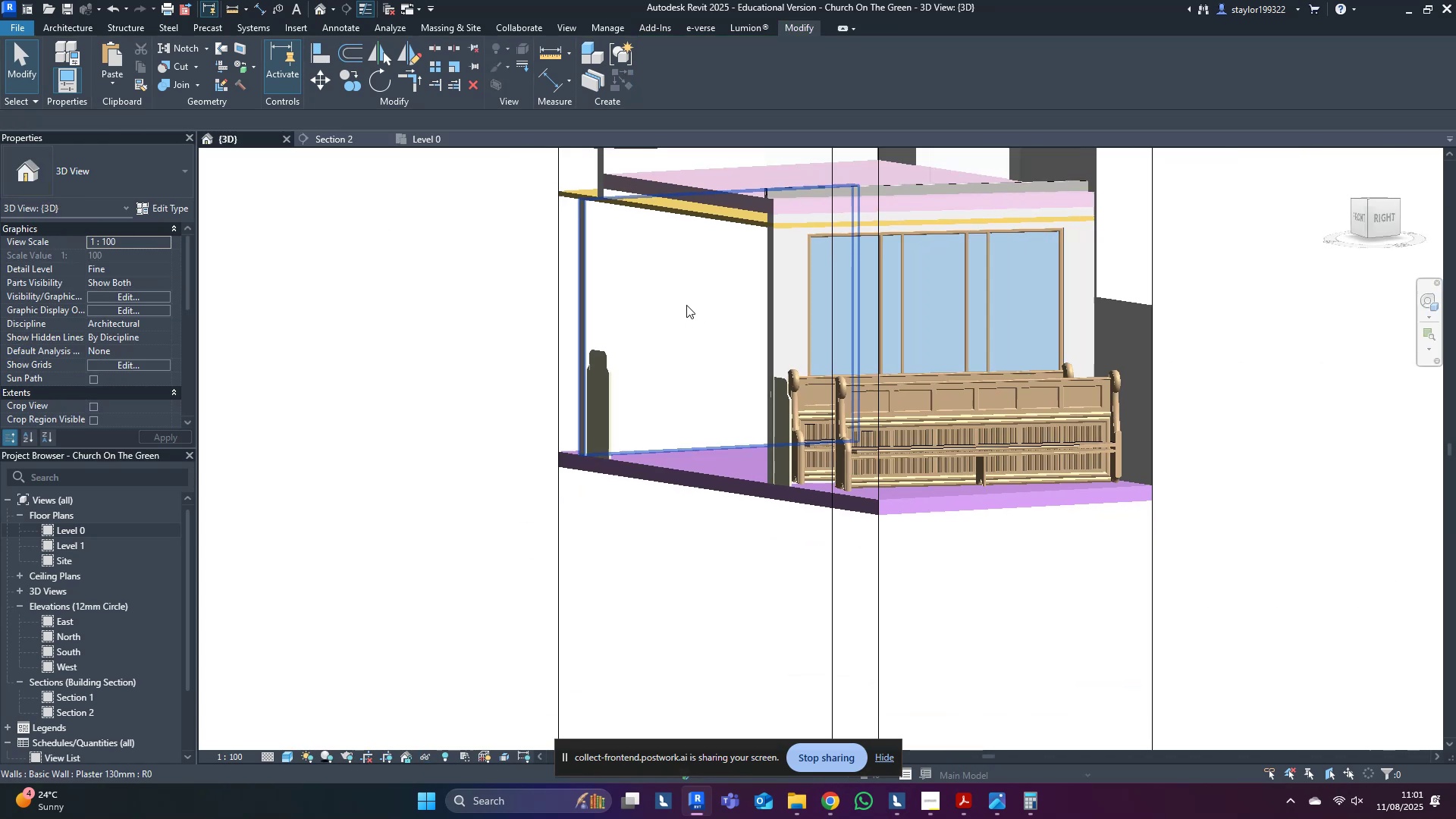 
hold_key(key=ShiftLeft, duration=0.78)
 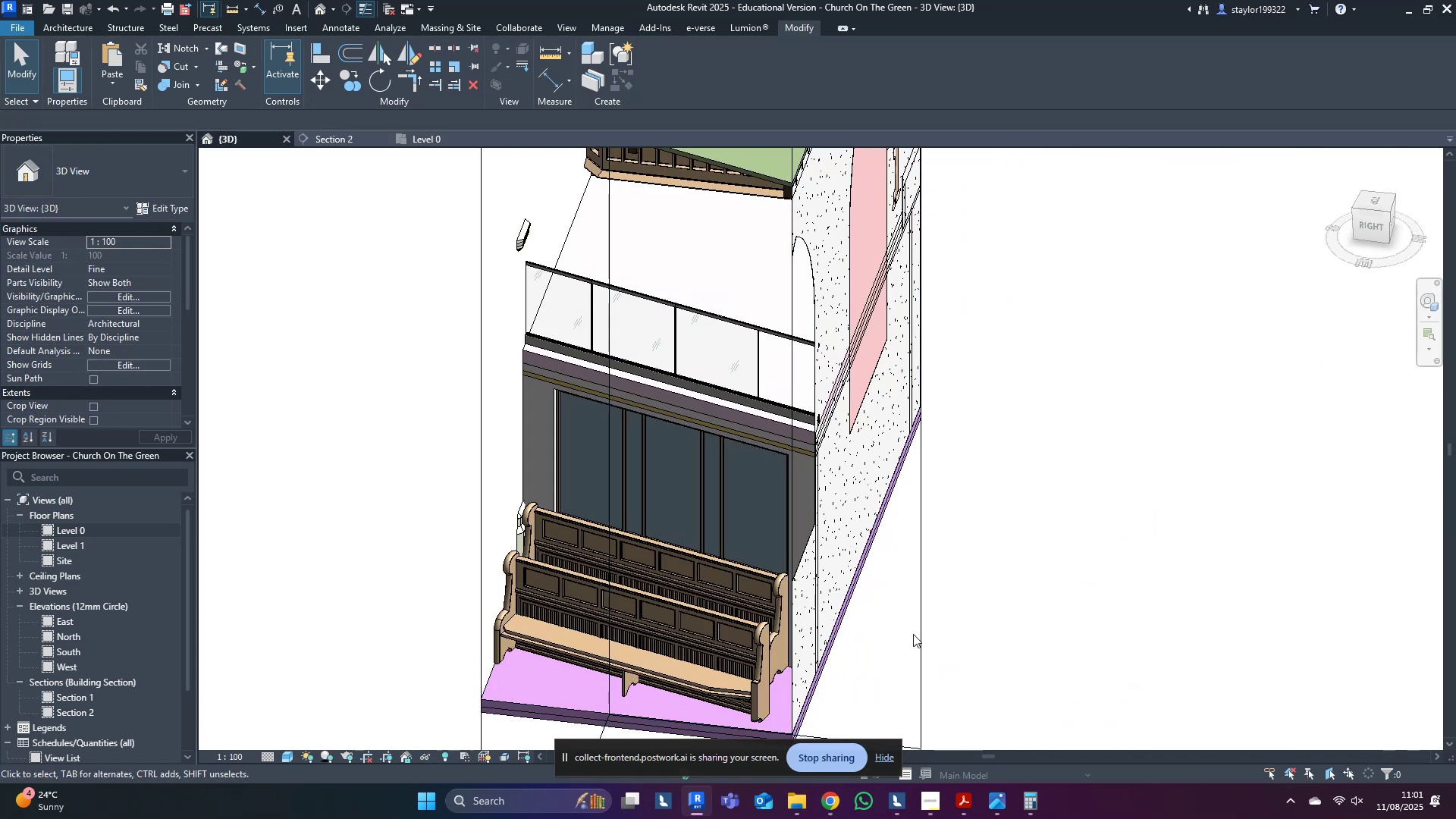 
scroll: coordinate [899, 629], scroll_direction: down, amount: 3.0
 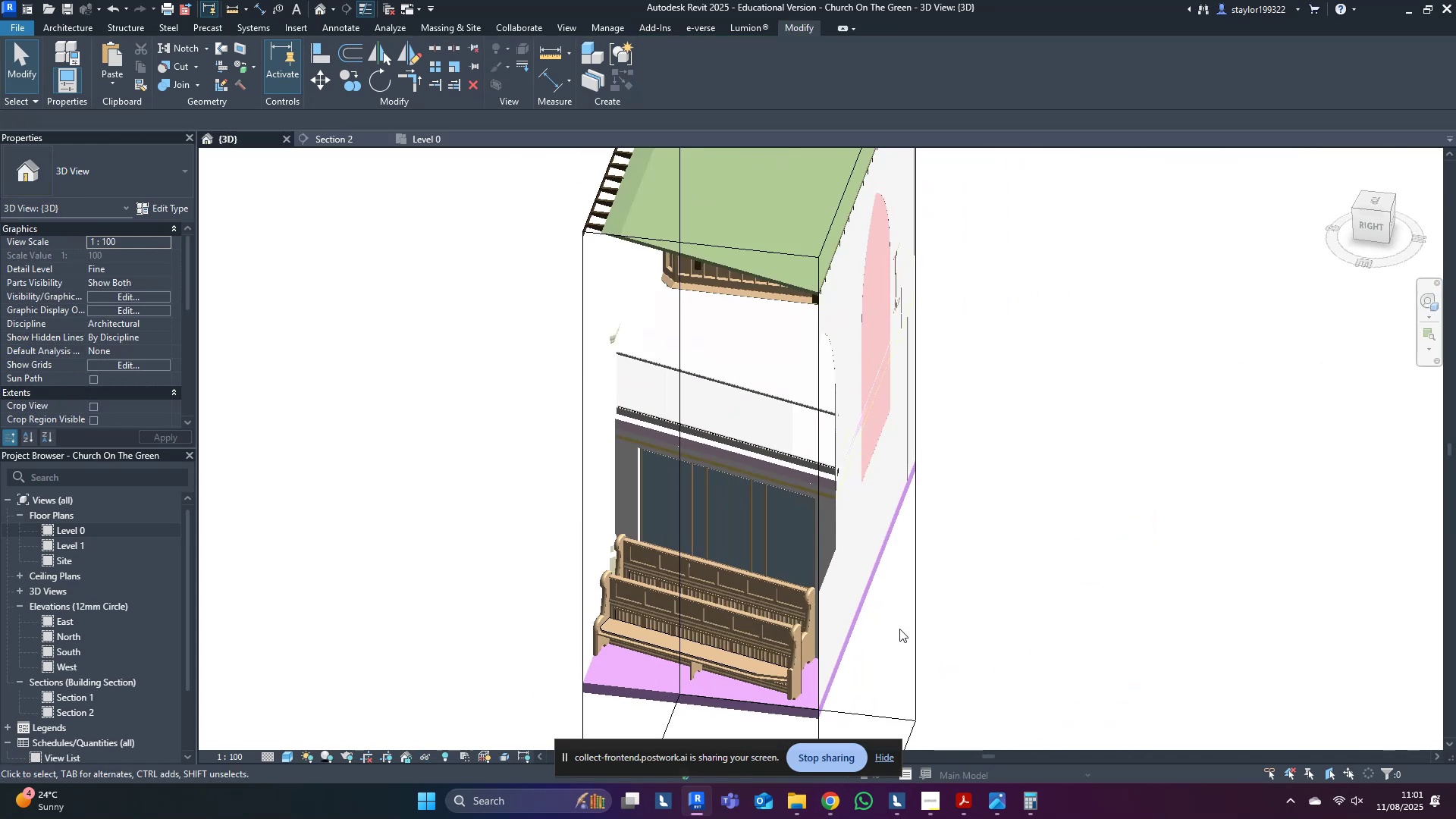 
hold_key(key=ShiftLeft, duration=1.5)
 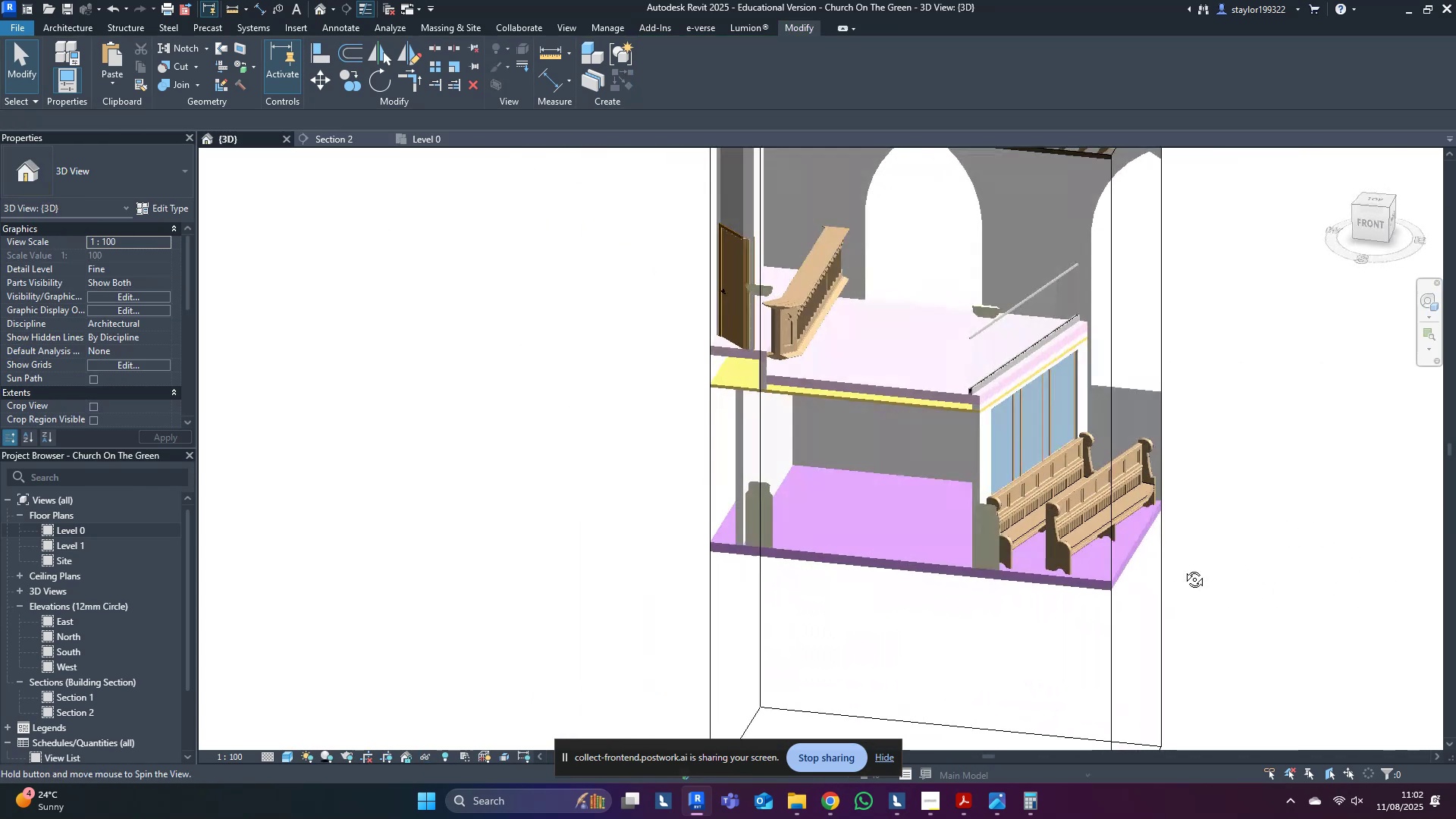 
key(Shift+ShiftLeft)
 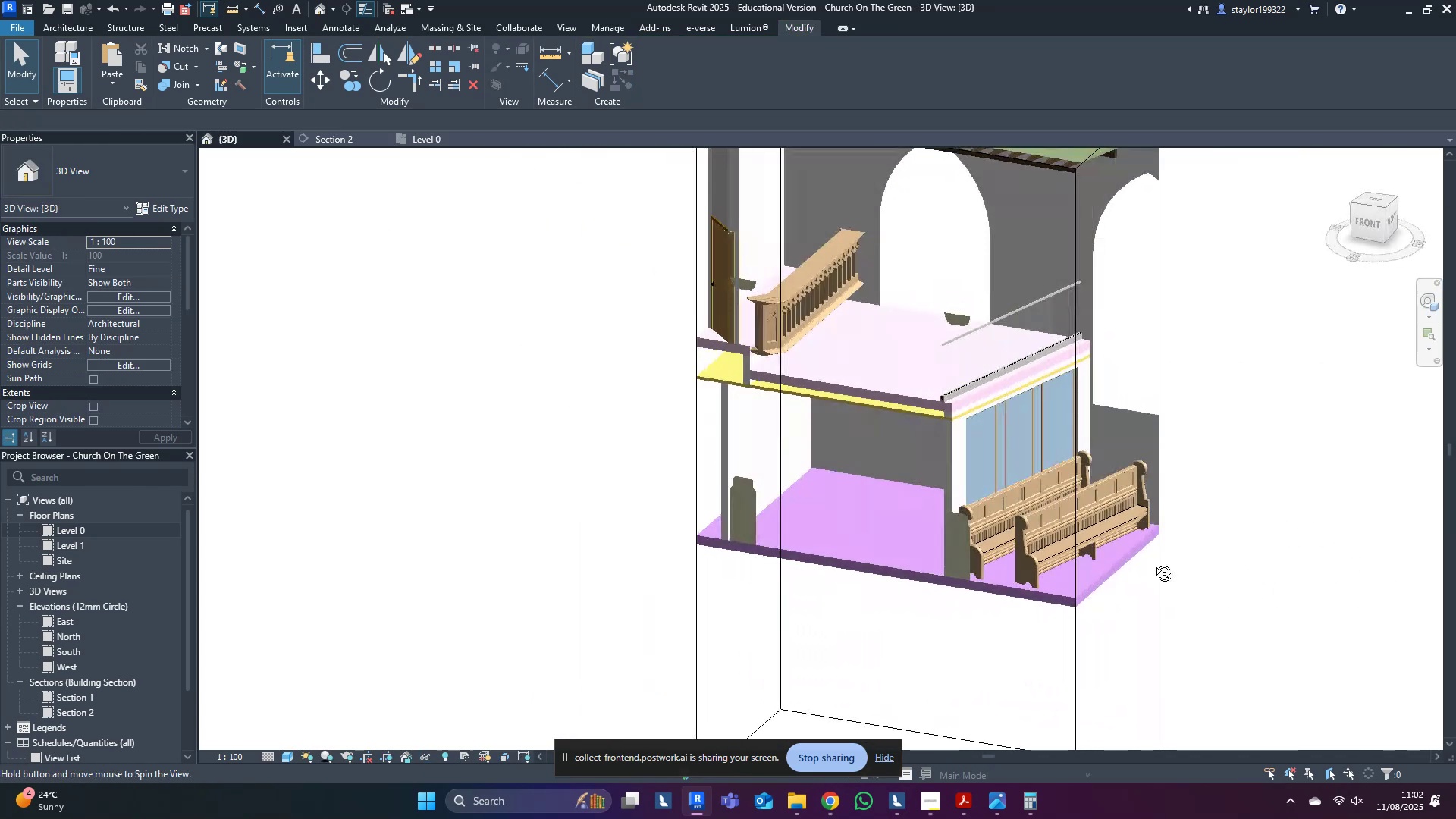 
key(Shift+ShiftLeft)
 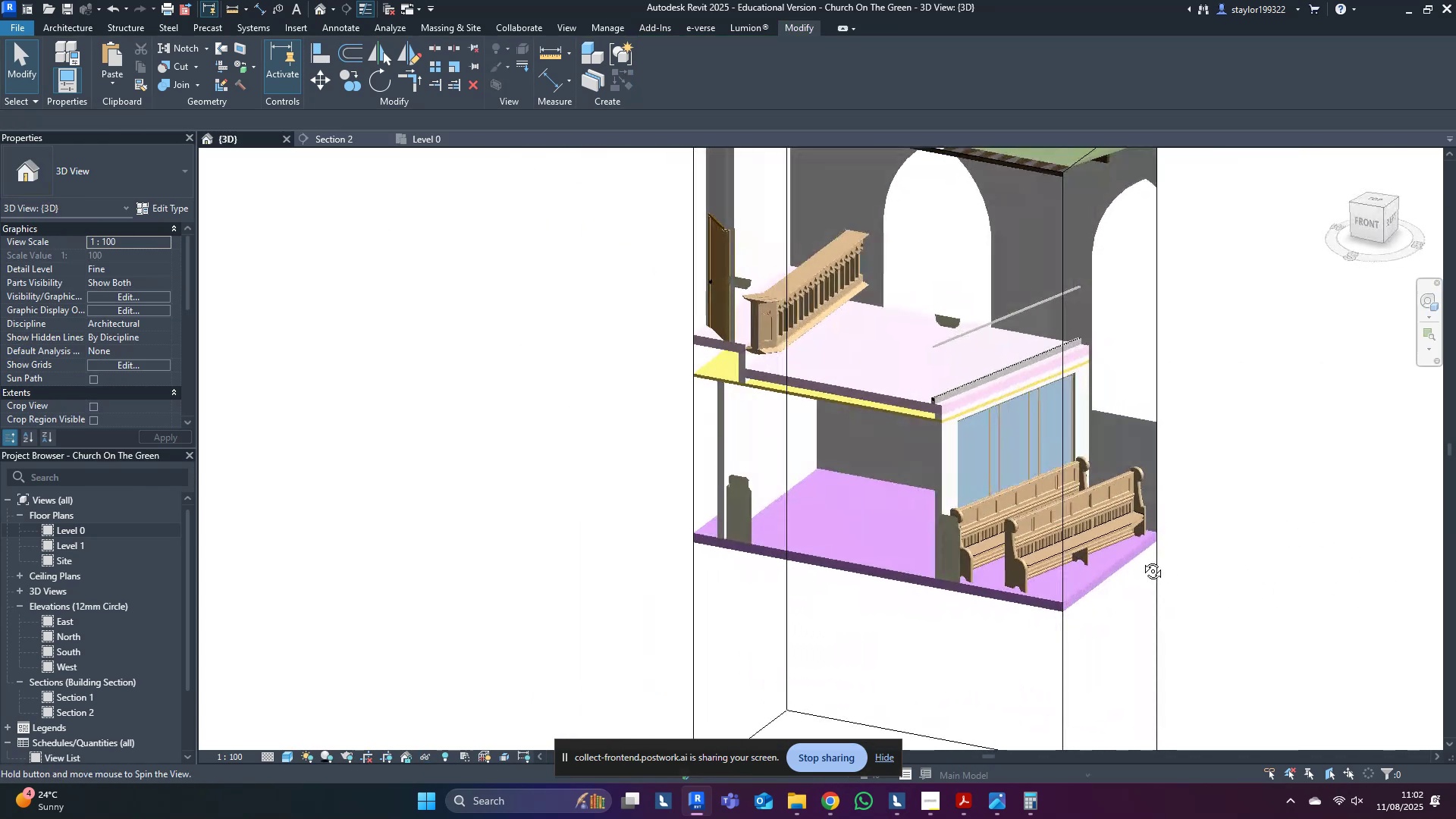 
key(Shift+ShiftLeft)
 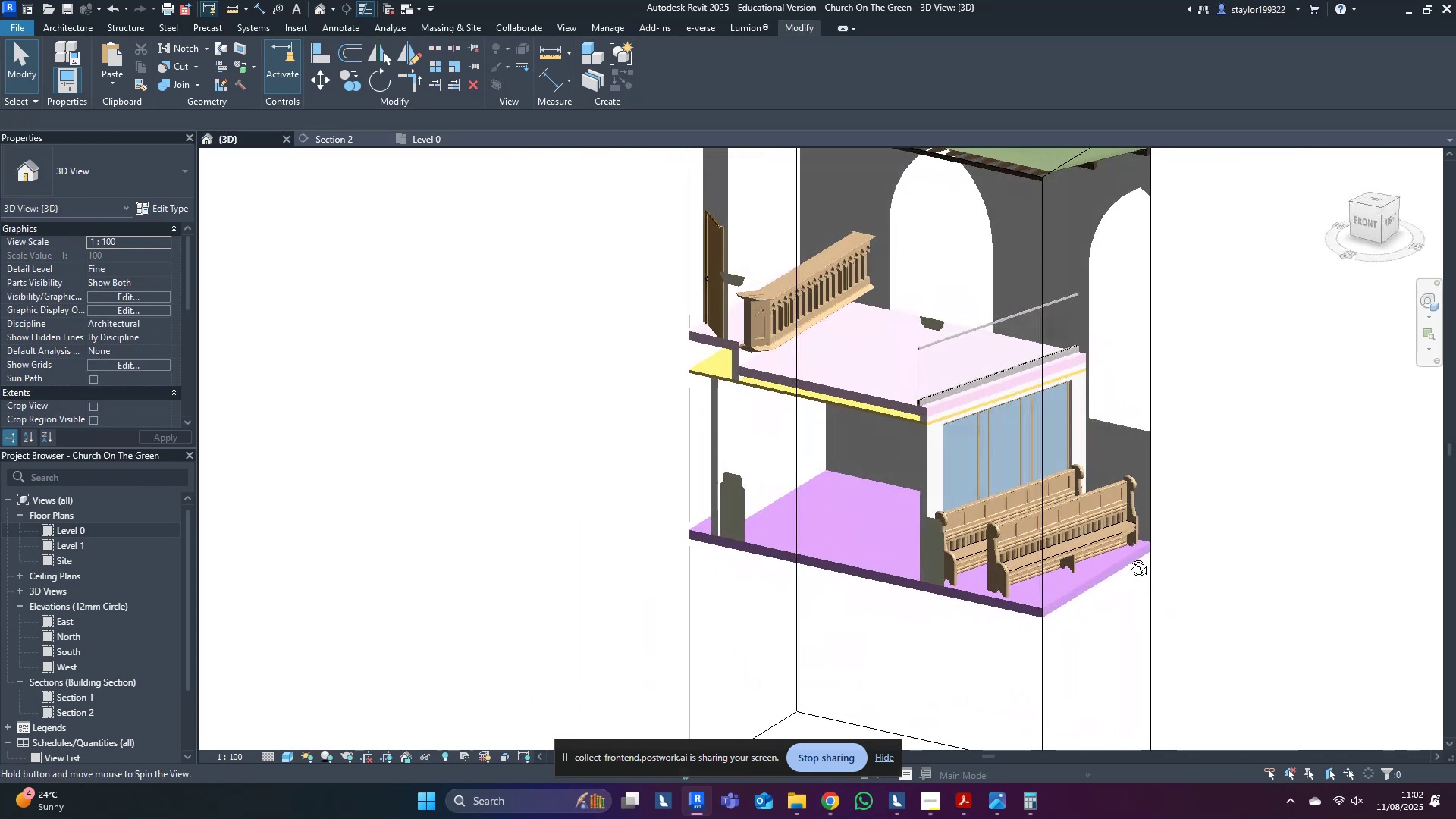 
key(Shift+ShiftLeft)
 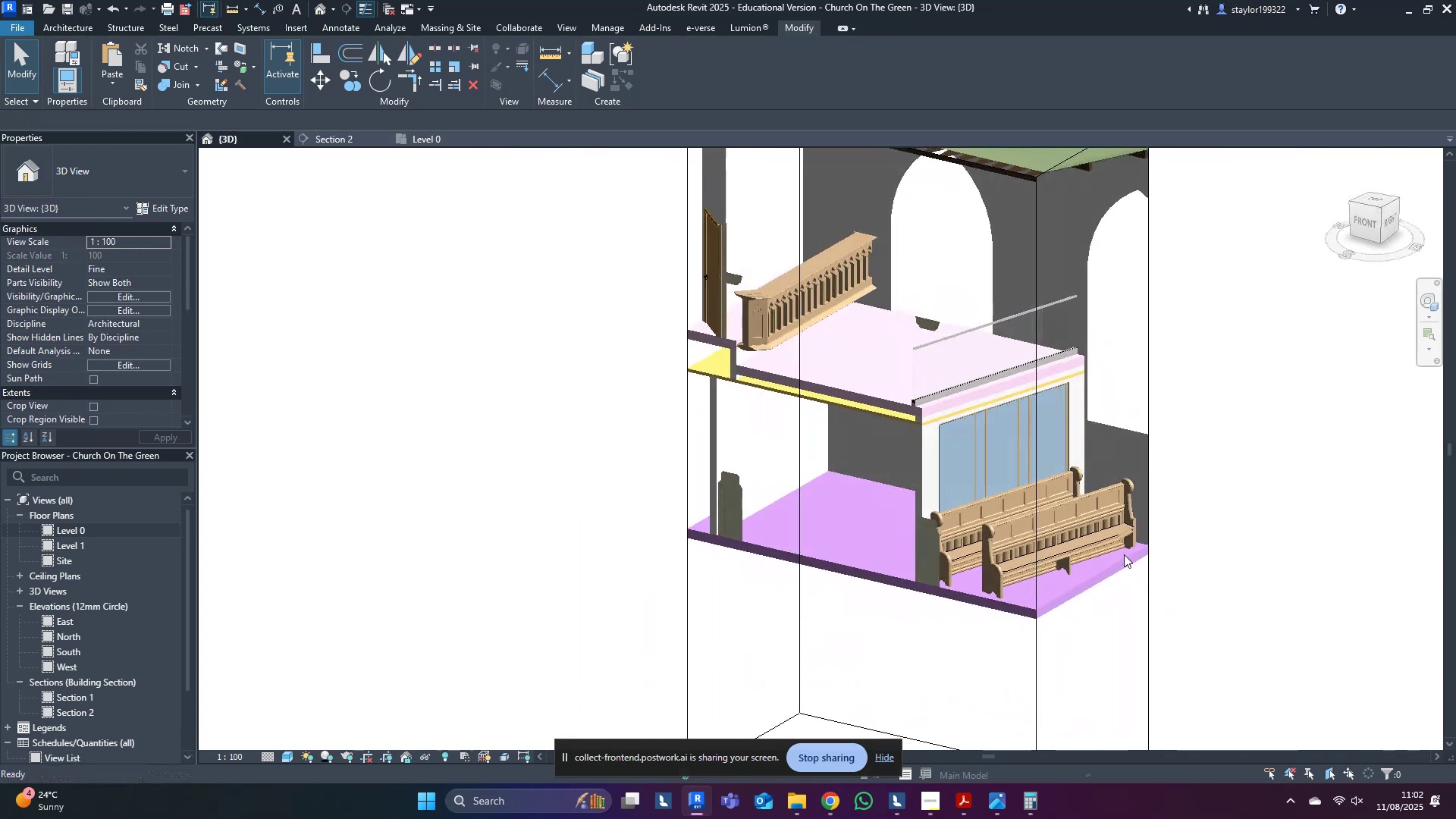 
key(Shift+ShiftLeft)
 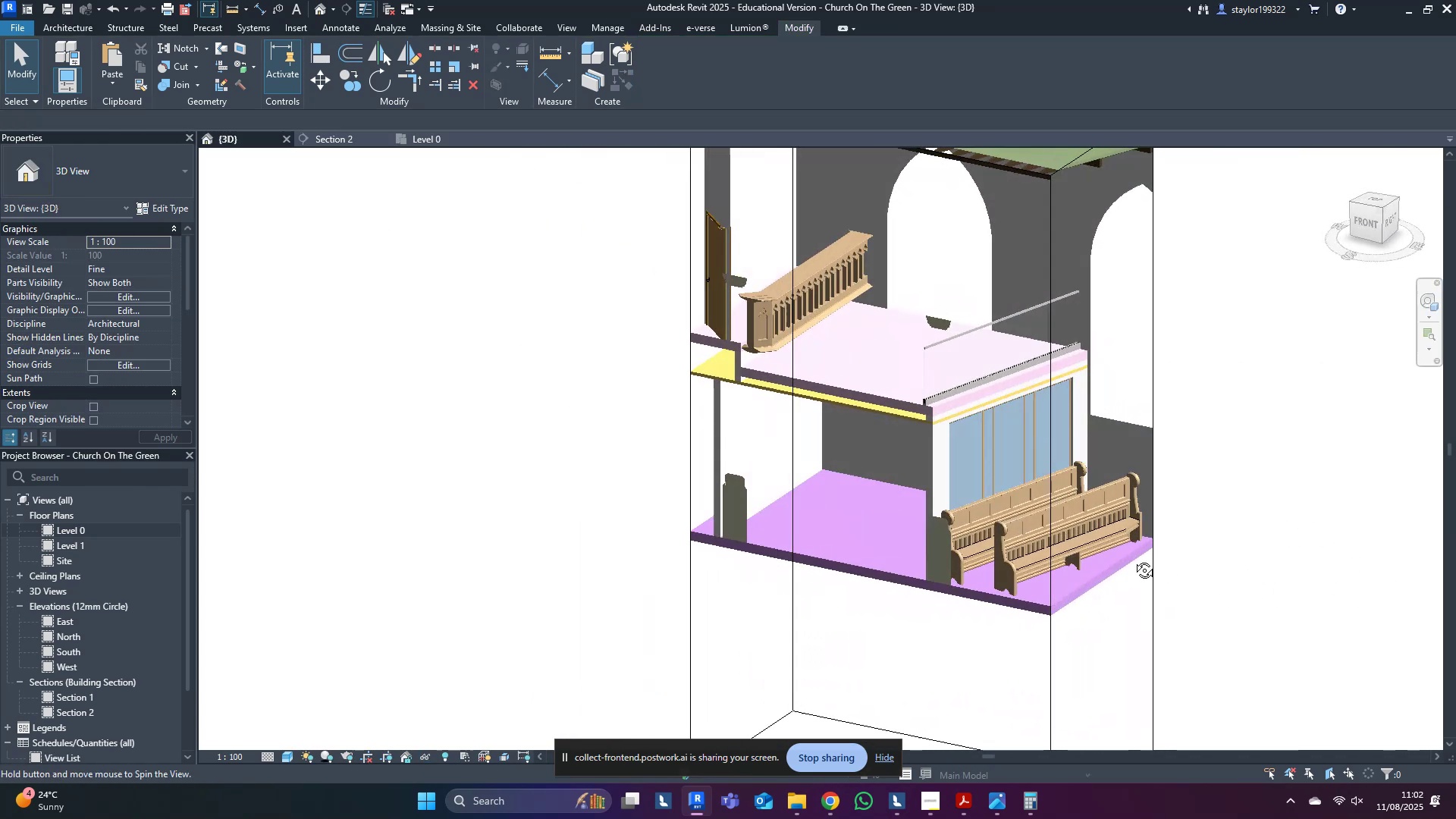 
key(Shift+ShiftLeft)
 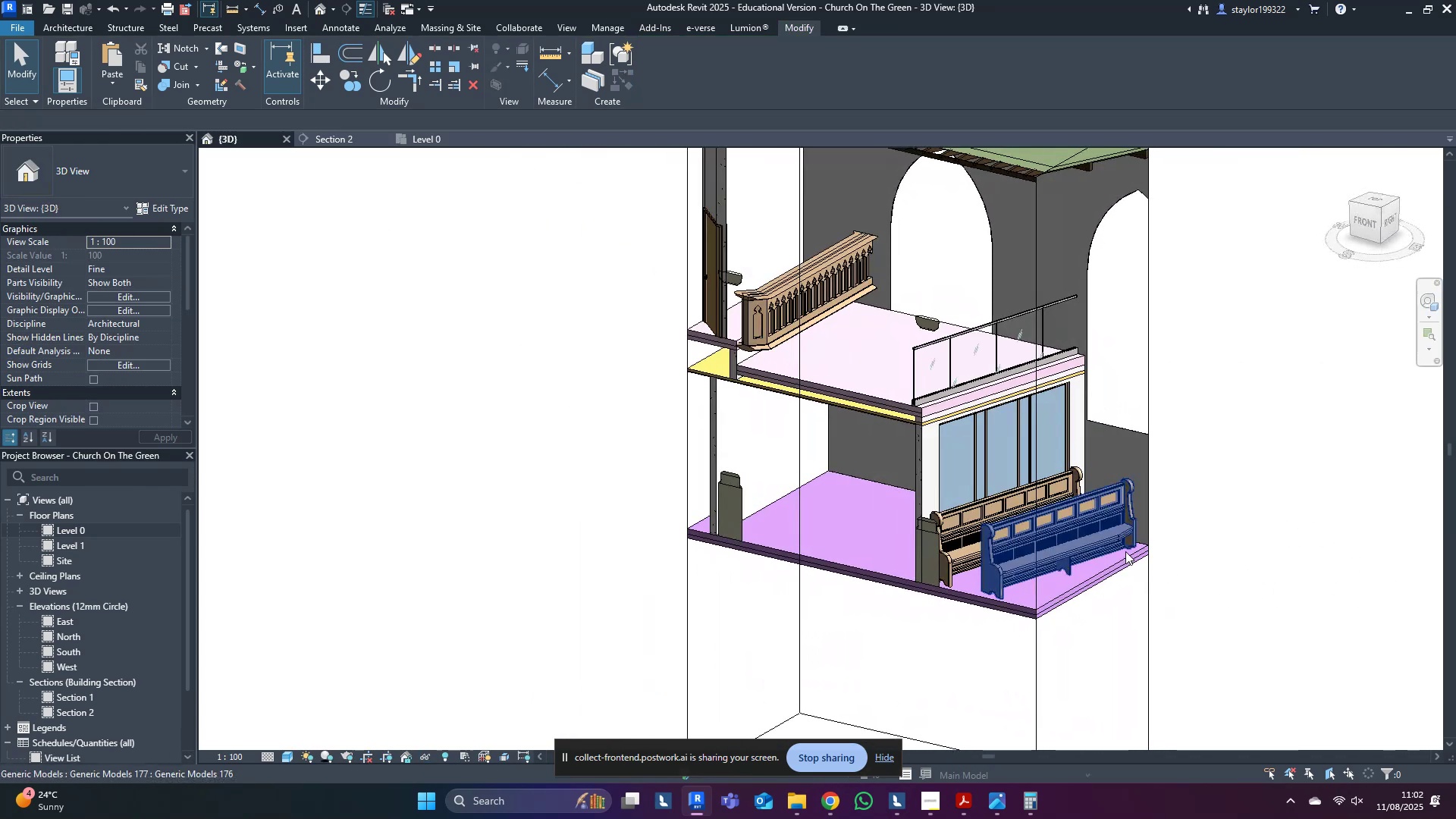 
scroll: coordinate [1131, 554], scroll_direction: down, amount: 1.0
 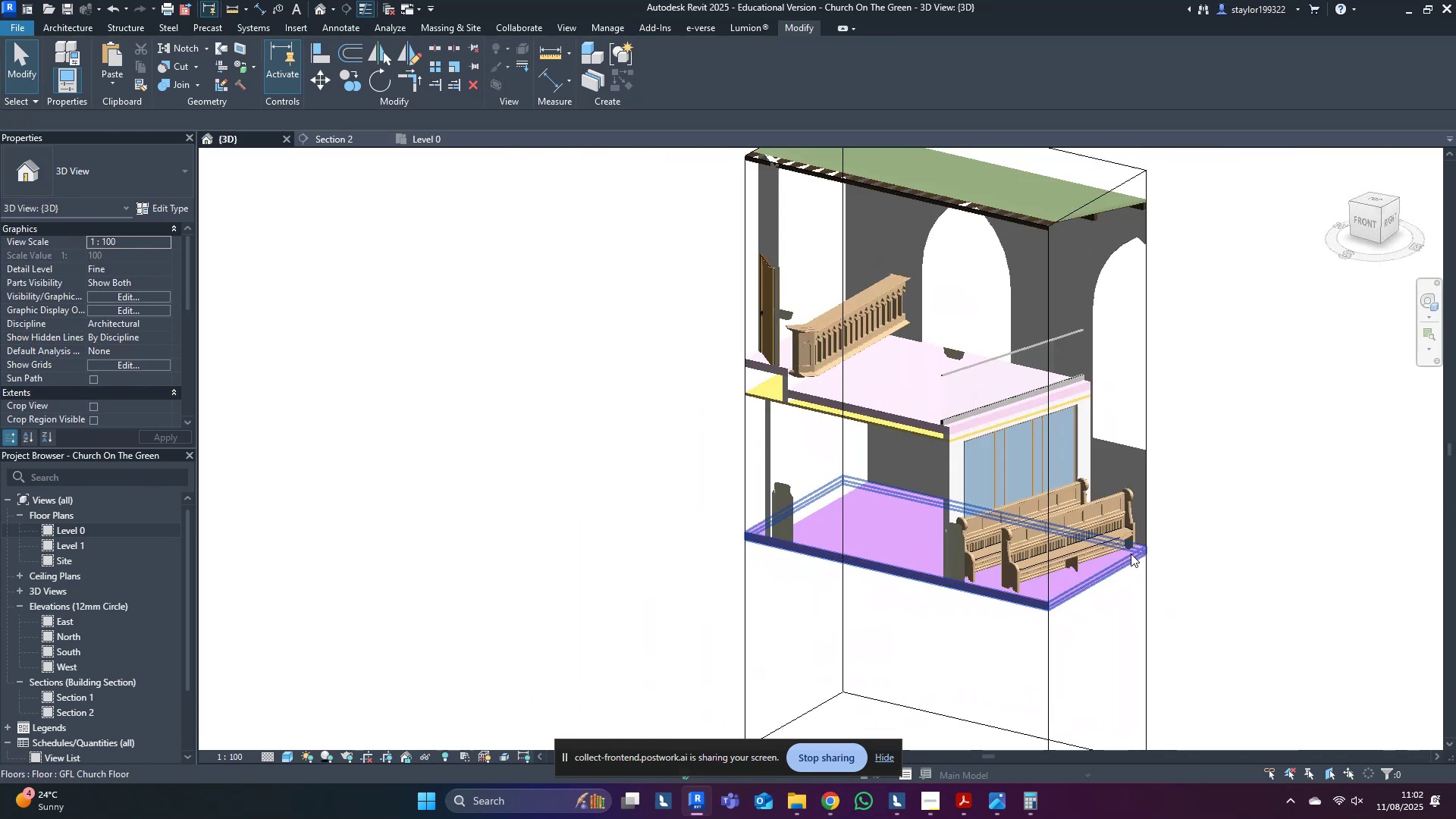 
hold_key(key=ShiftLeft, duration=1.5)
 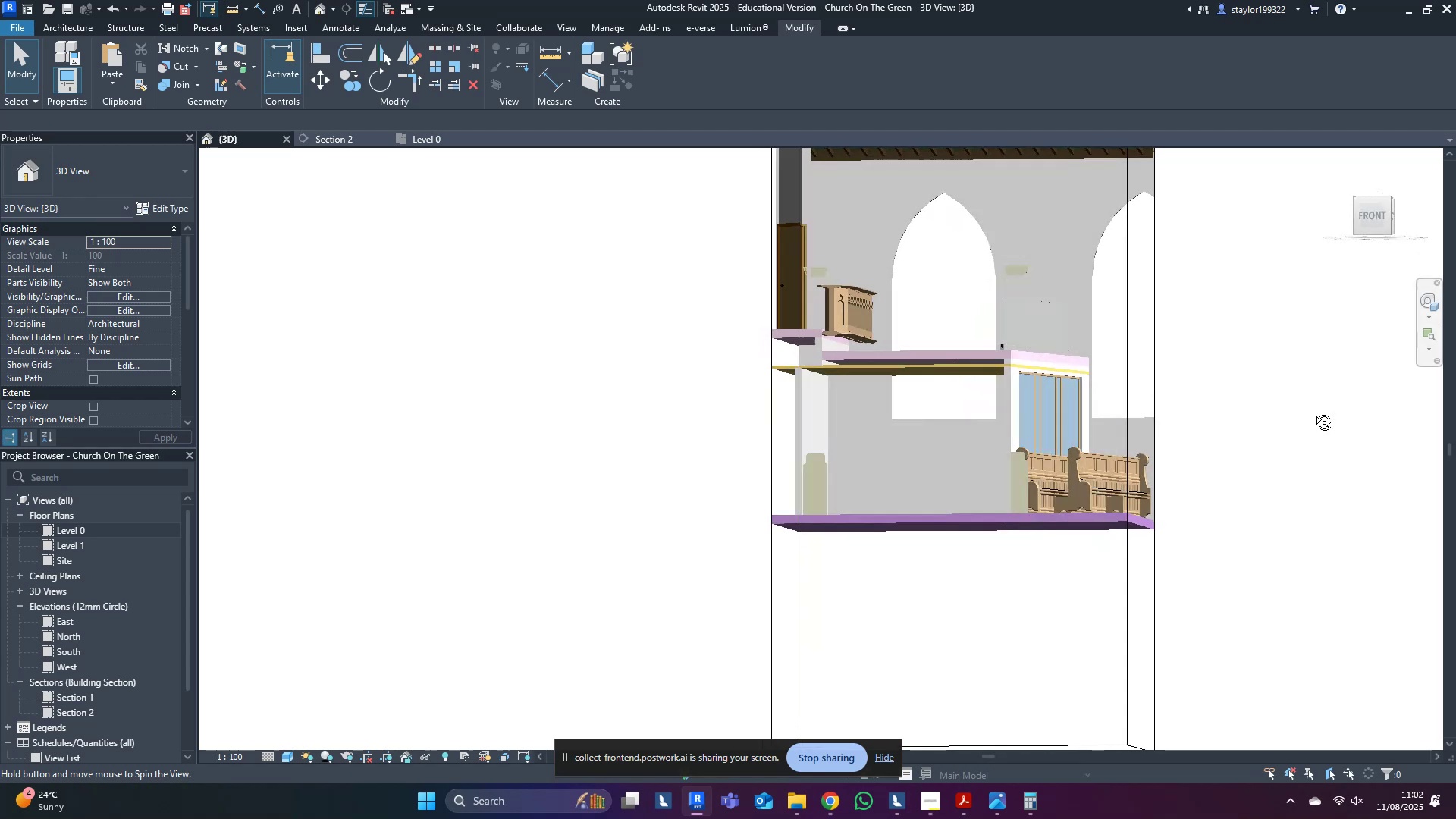 
hold_key(key=ShiftLeft, duration=1.21)
 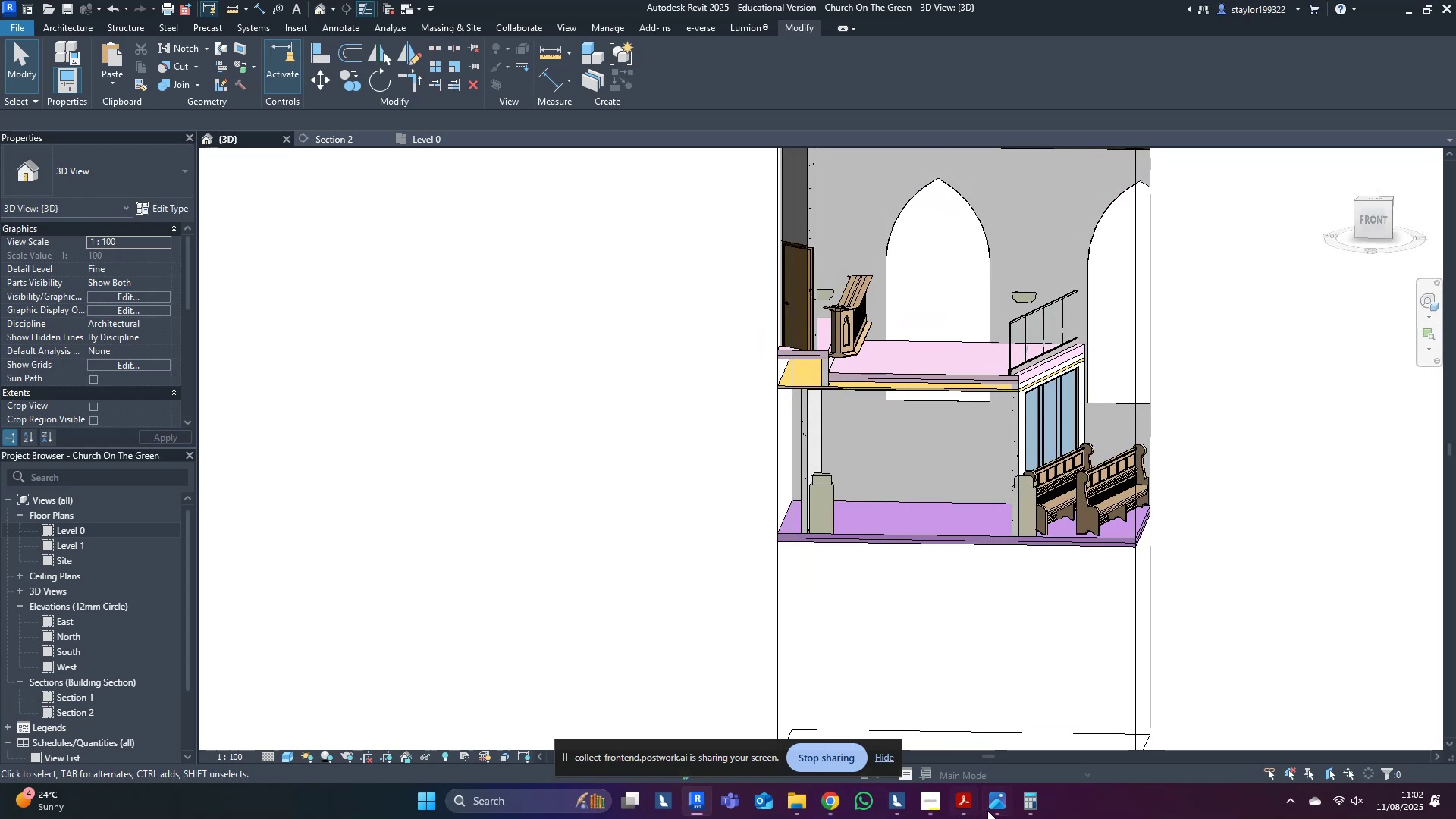 
left_click([998, 812])
 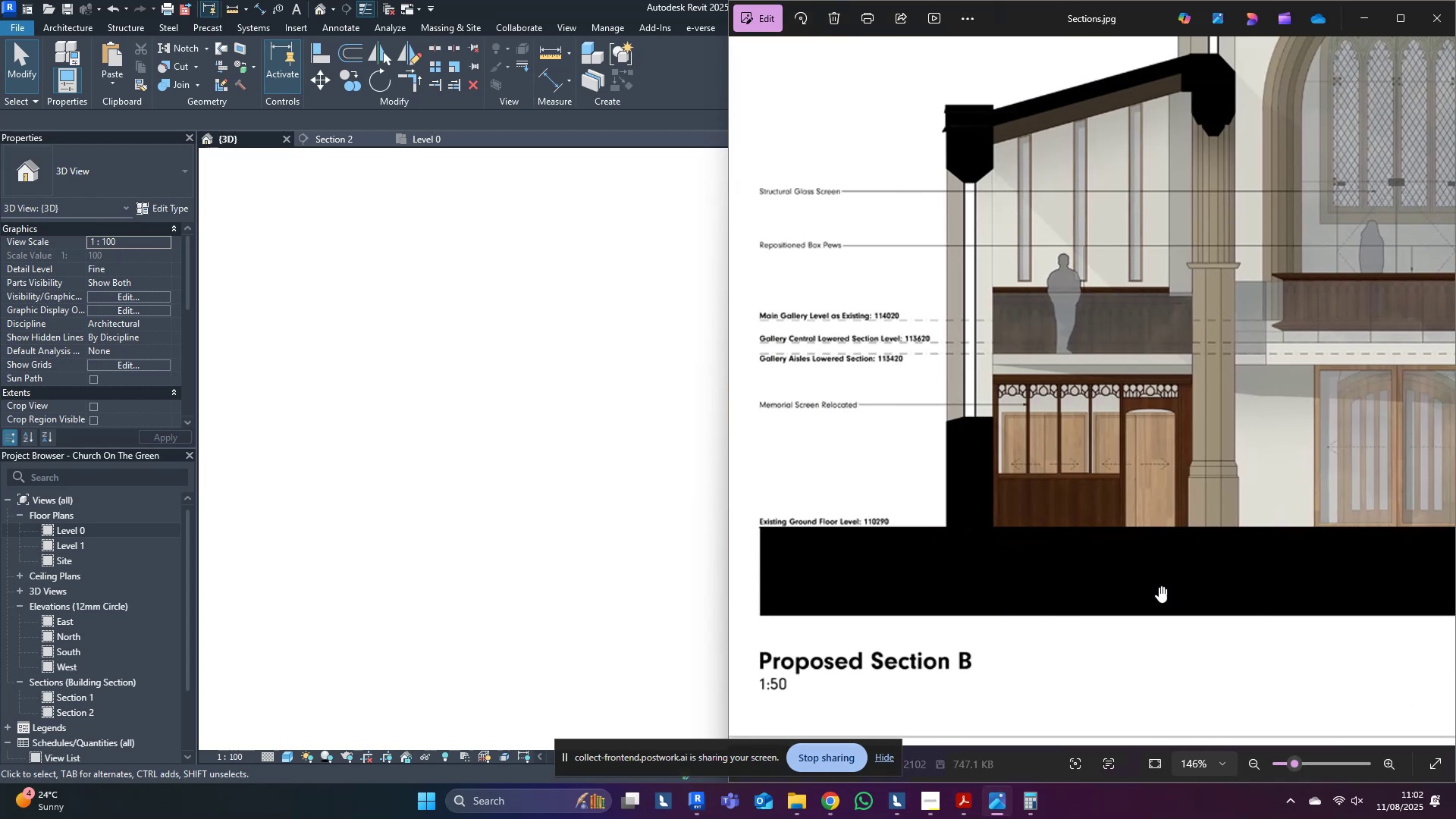 
wait(7.06)
 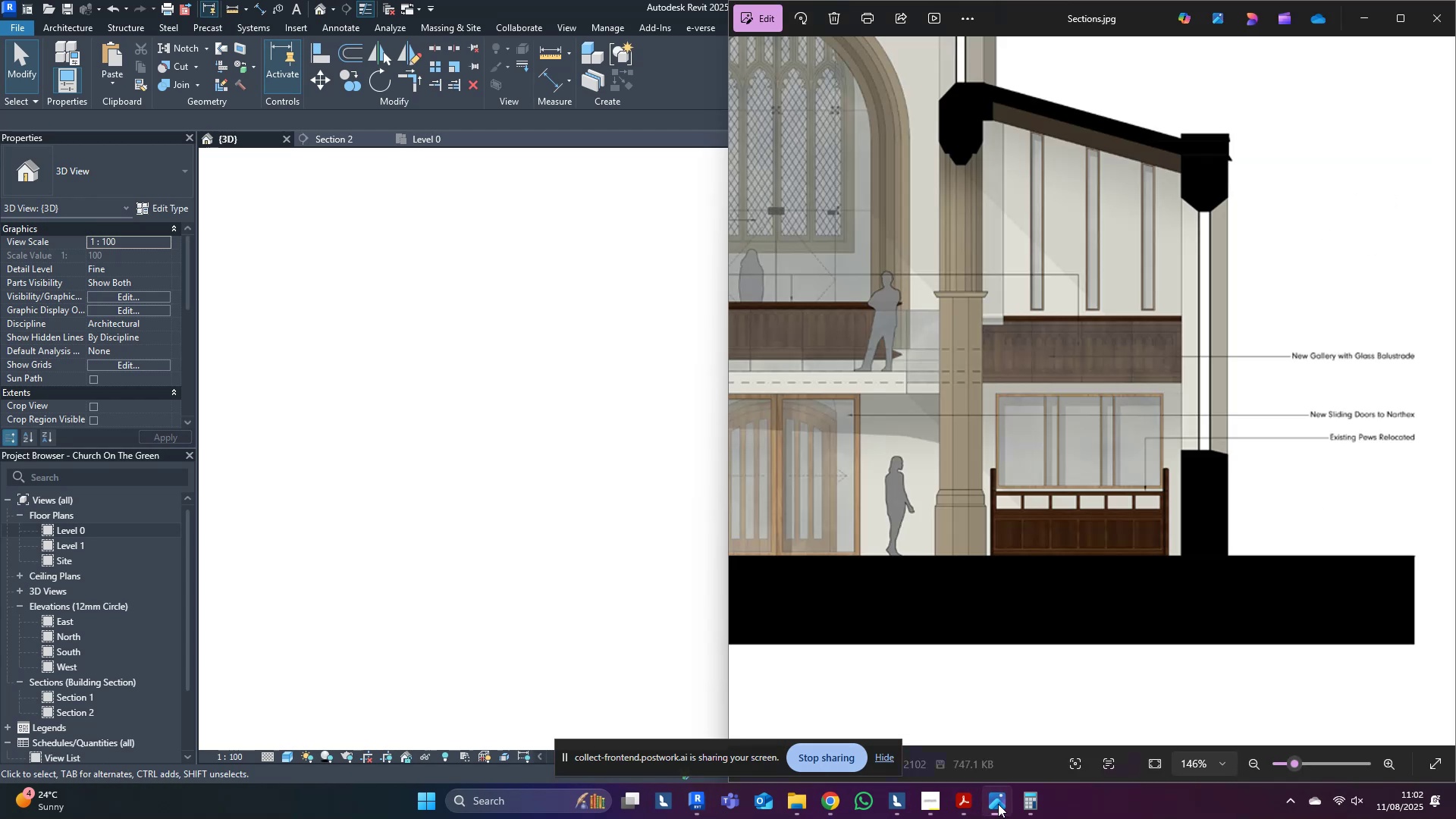 
left_click([1367, 27])
 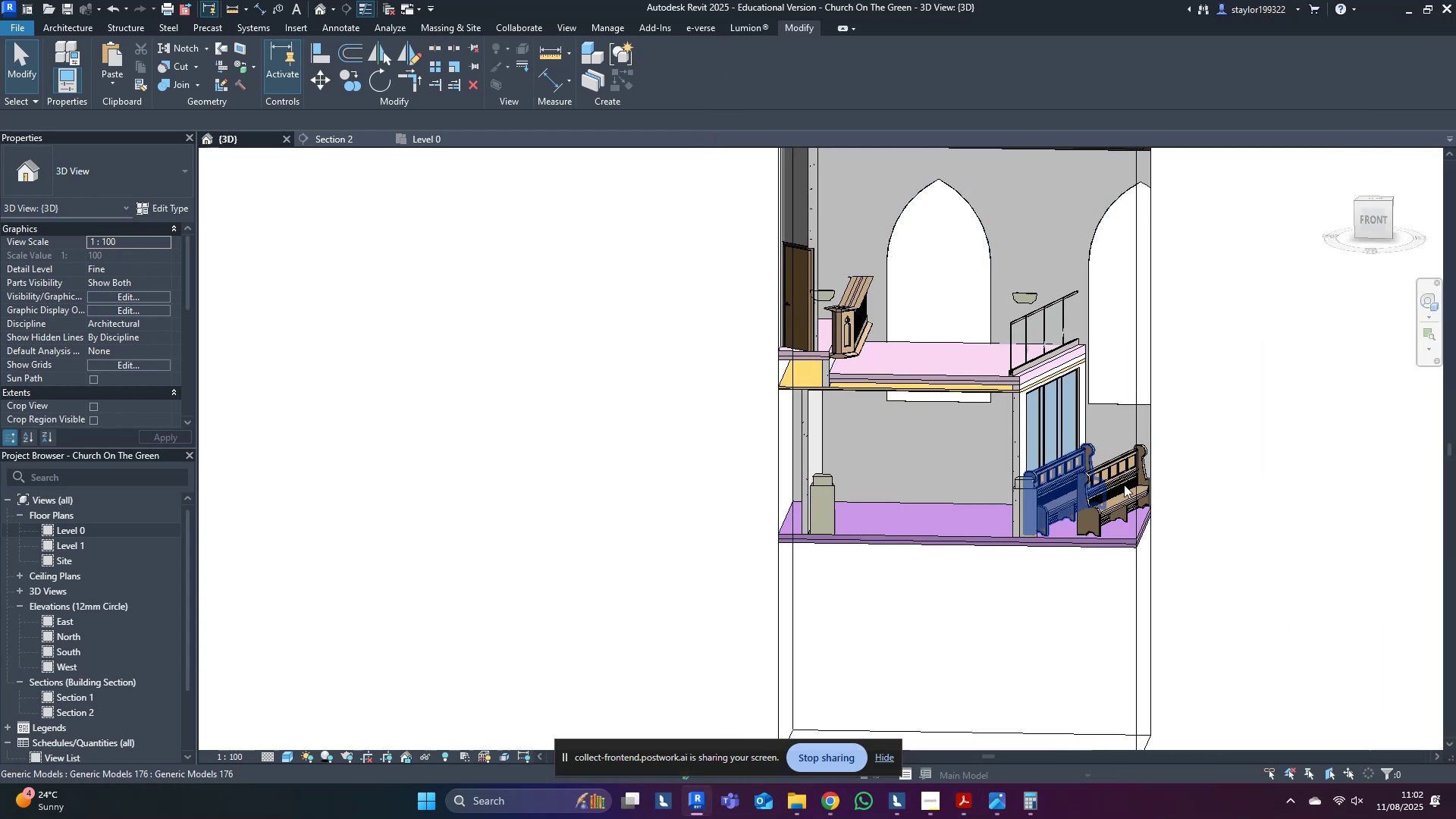 
key(Escape)
 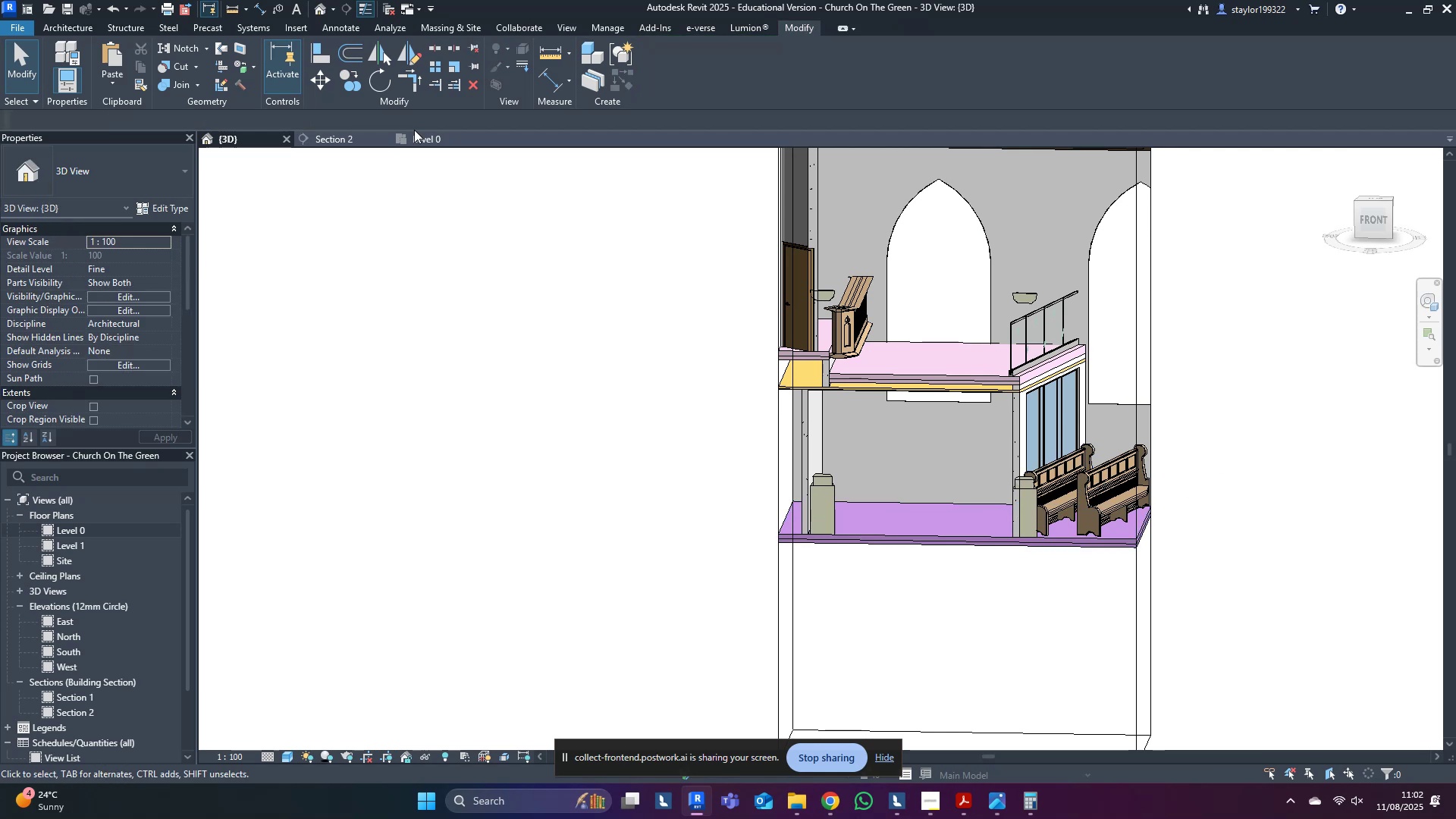 
left_click([449, 136])
 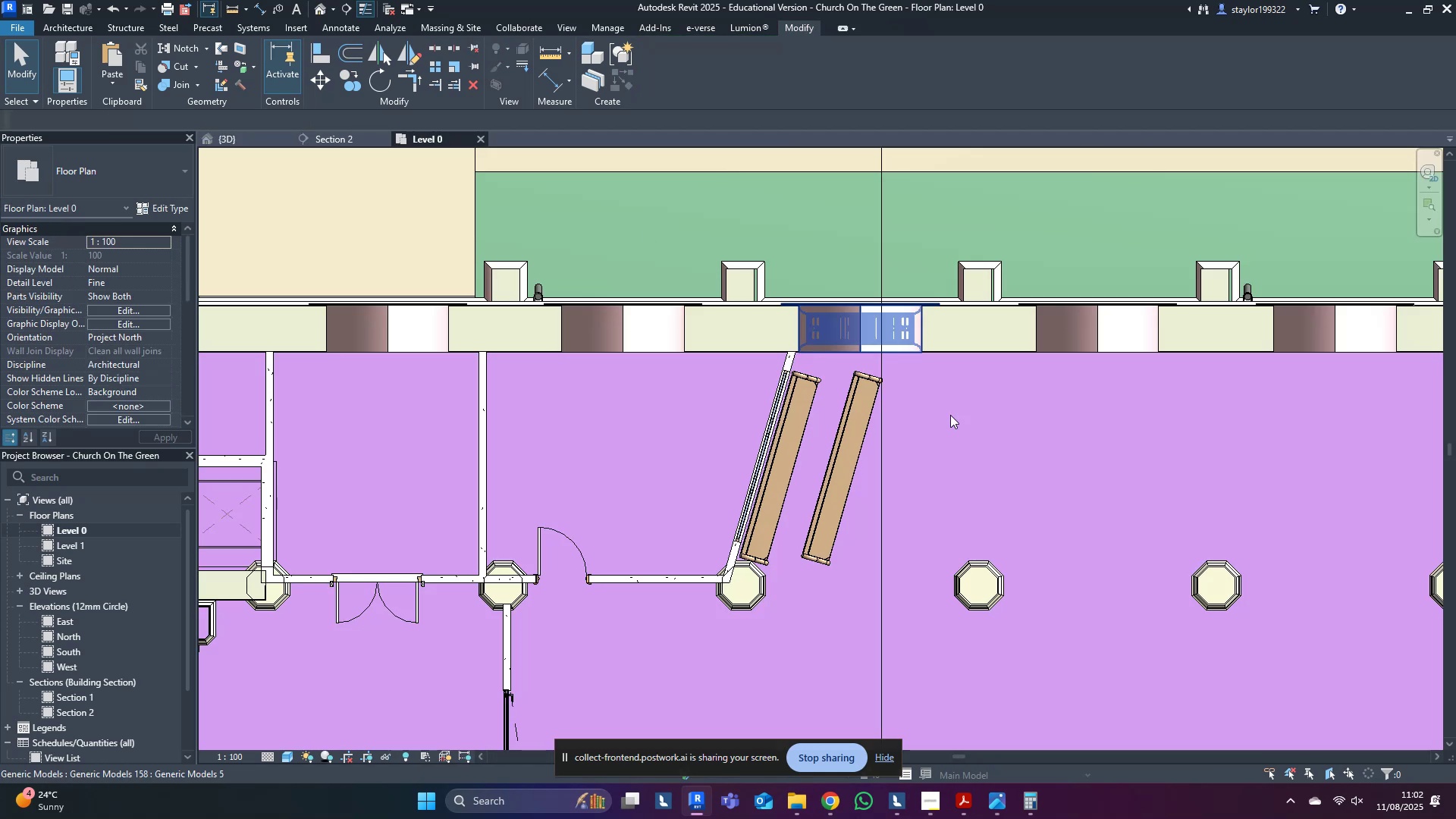 
middle_click([1075, 536])
 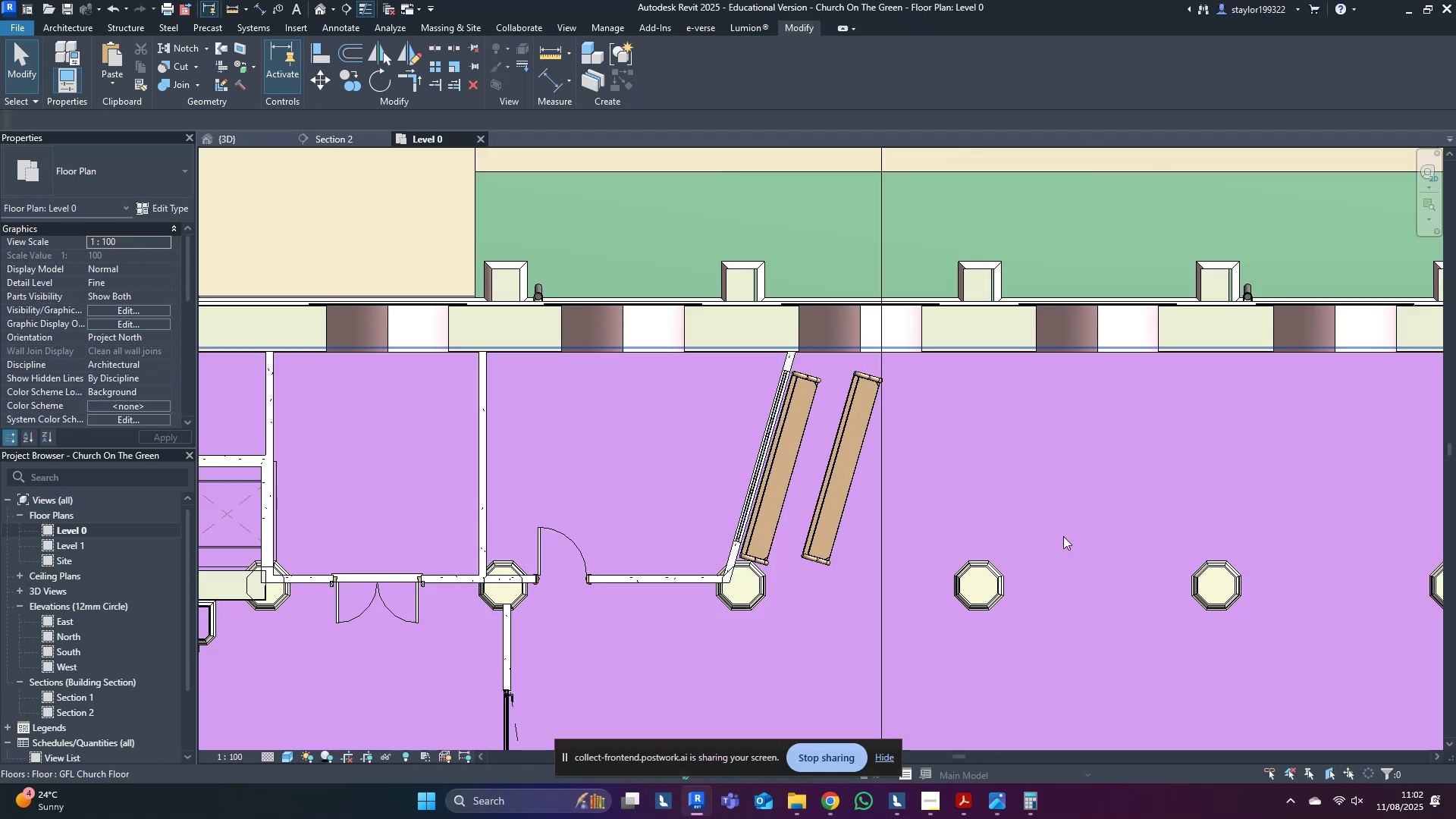 
type(wf)
 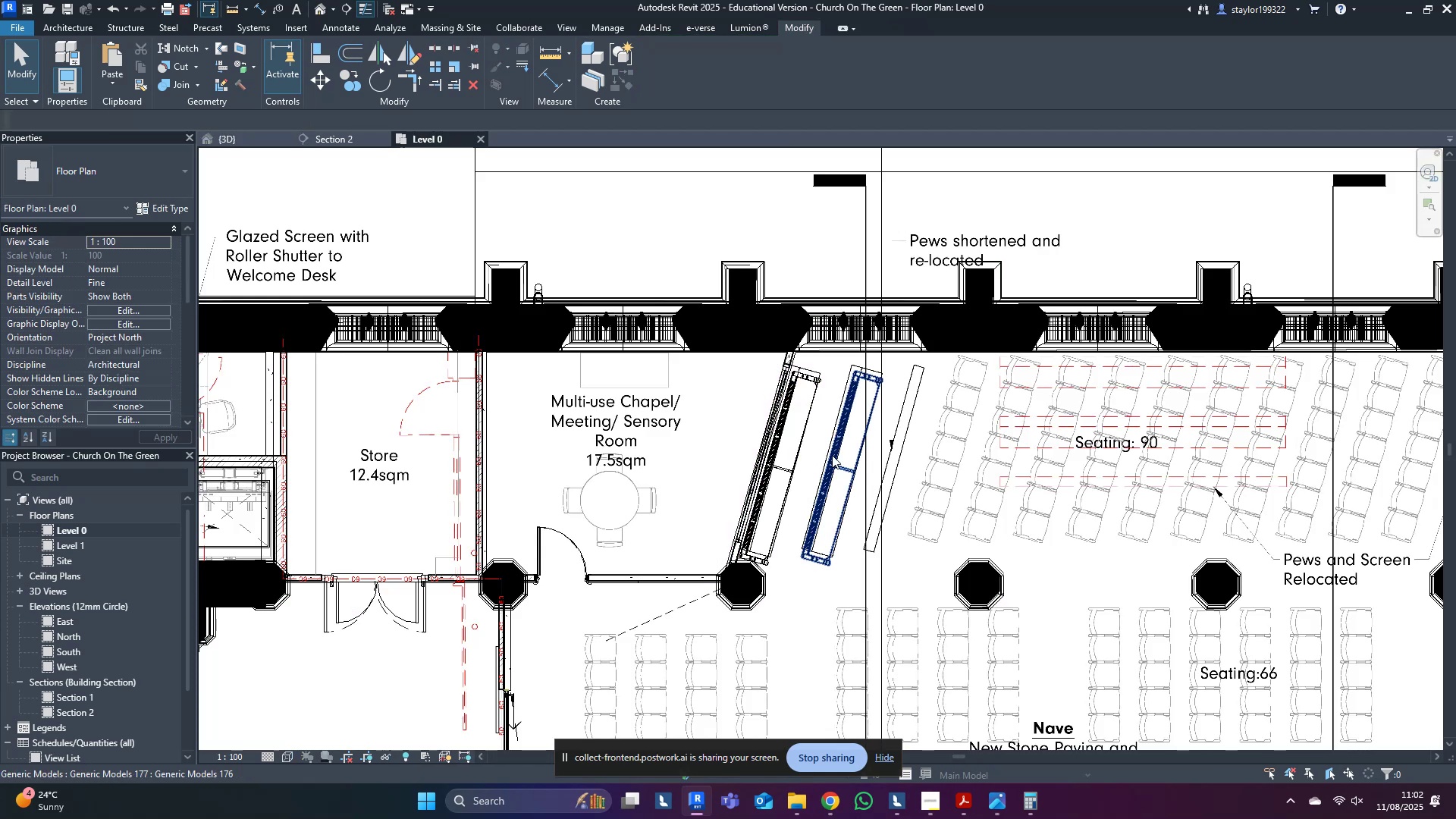 
left_click([841, 453])
 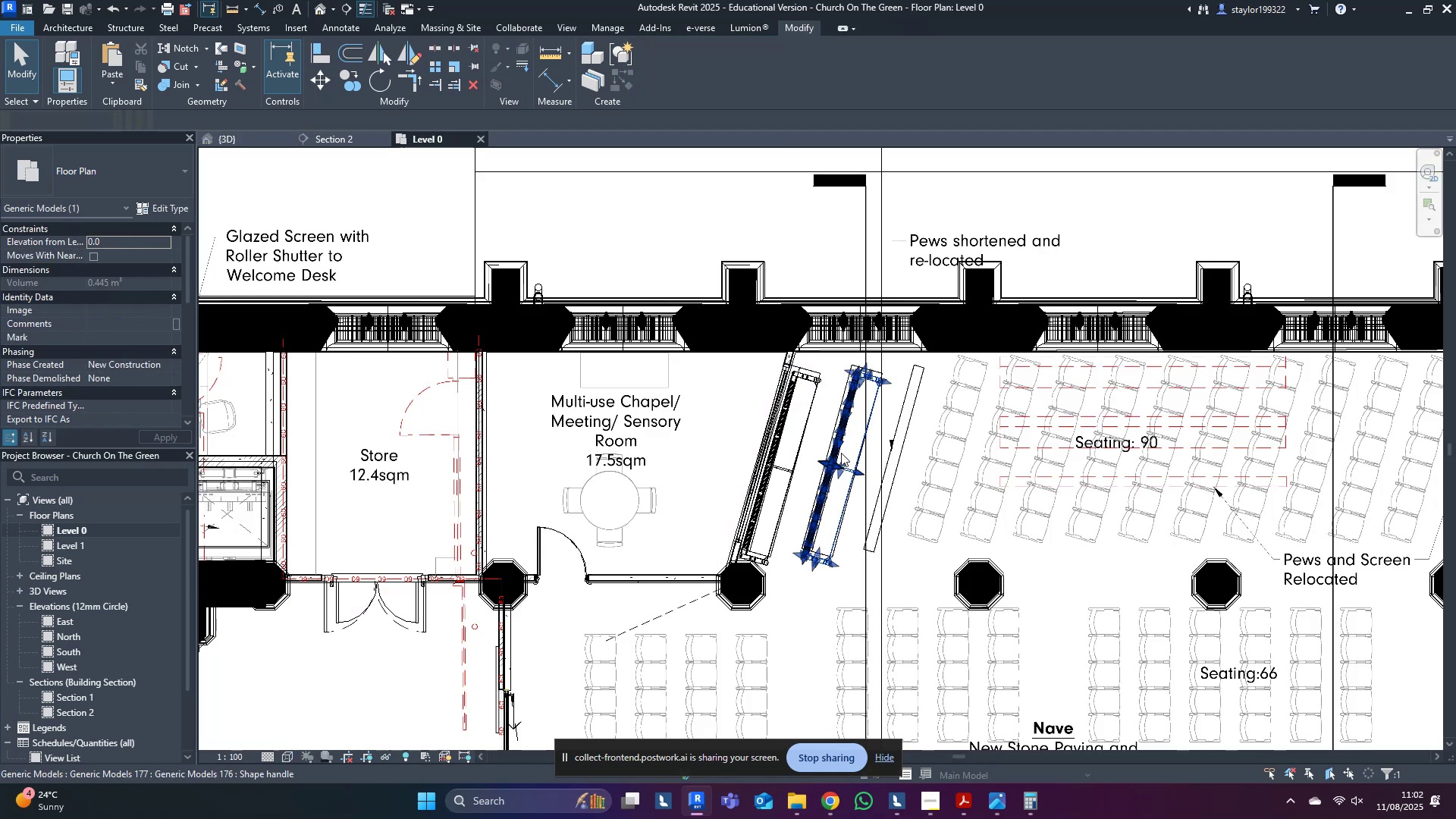 
scroll: coordinate [849, 447], scroll_direction: up, amount: 5.0
 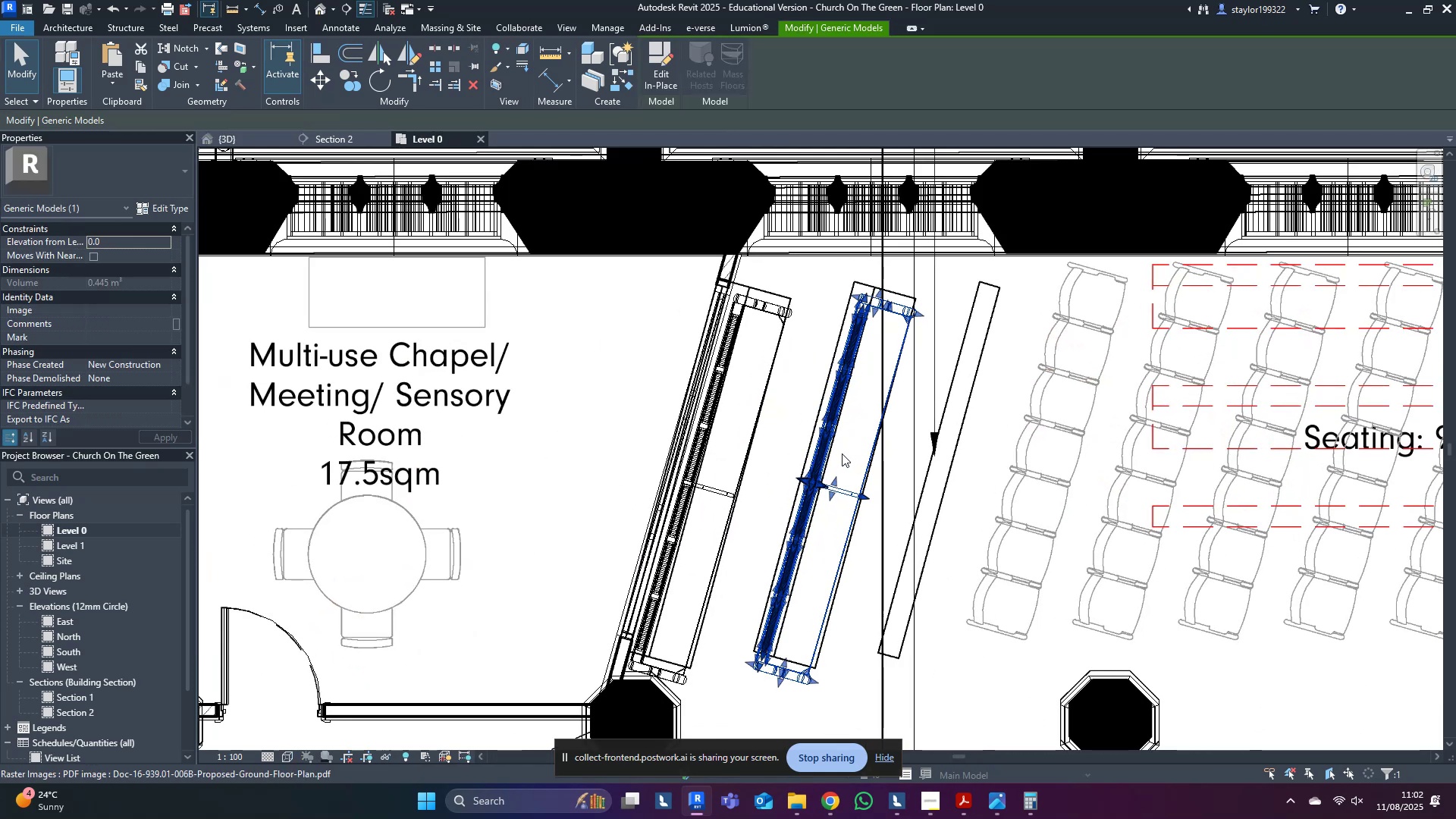 
type(sdmv)
 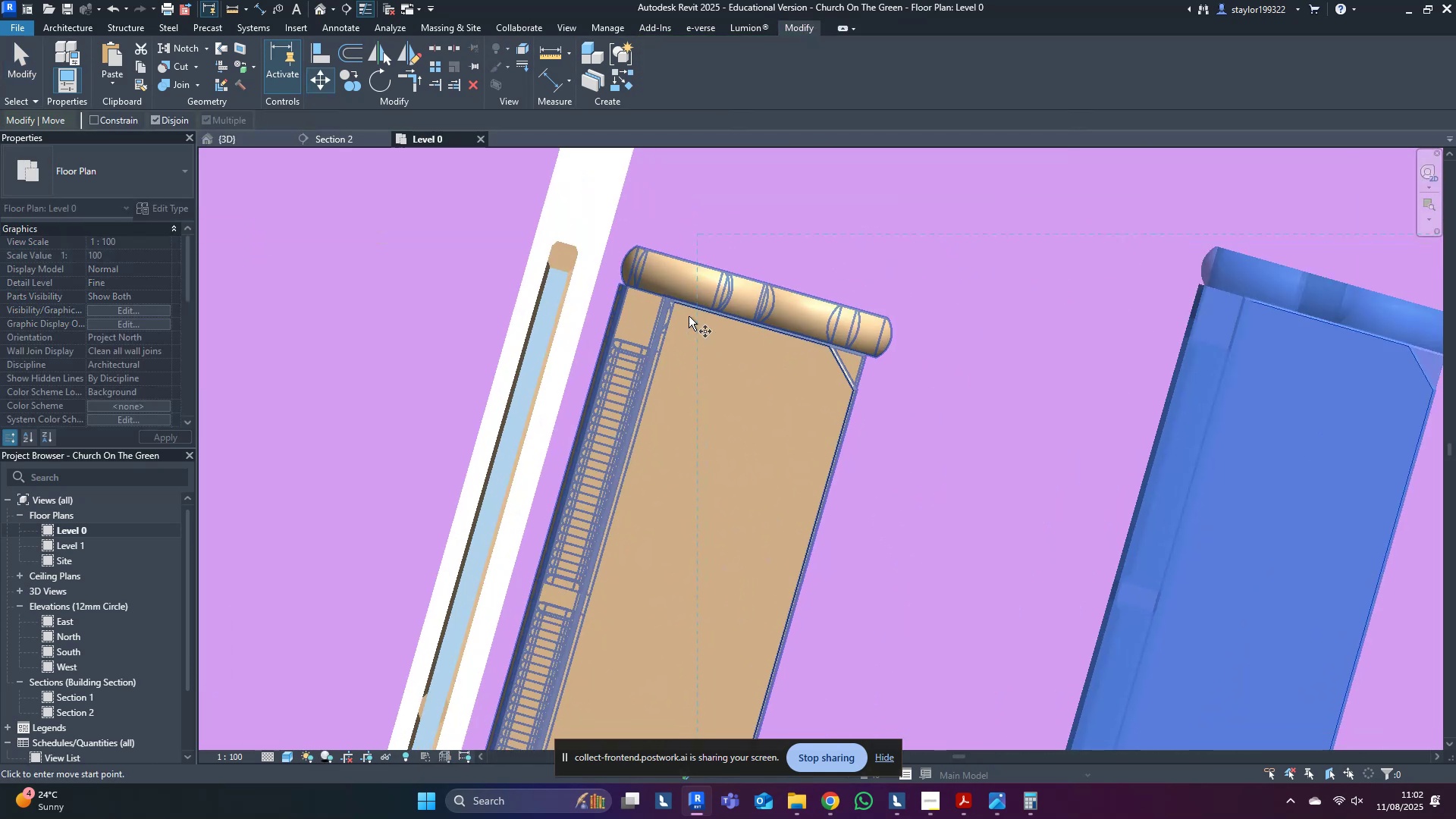 
scroll: coordinate [645, 312], scroll_direction: up, amount: 14.0
 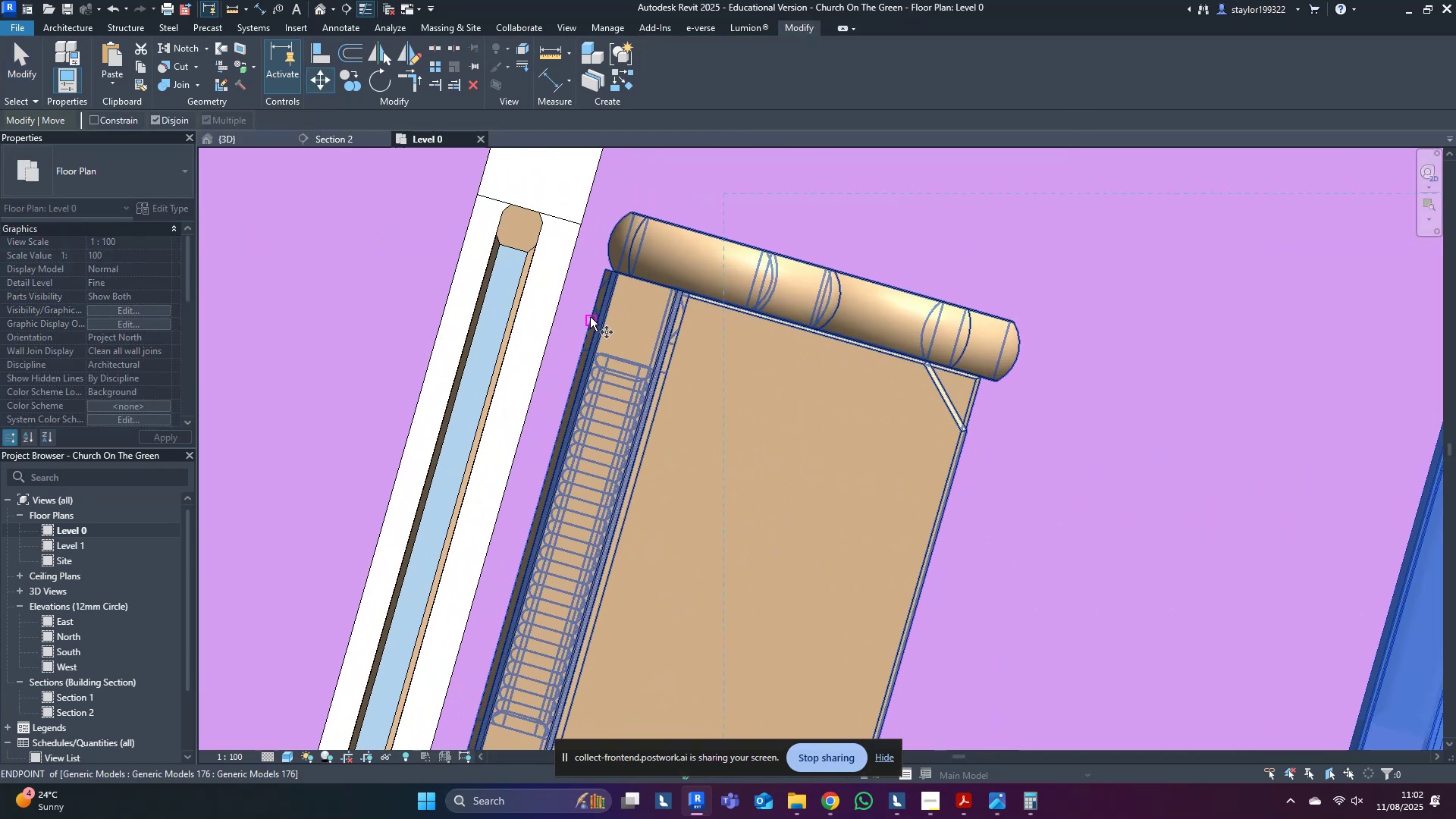 
left_click([591, 317])
 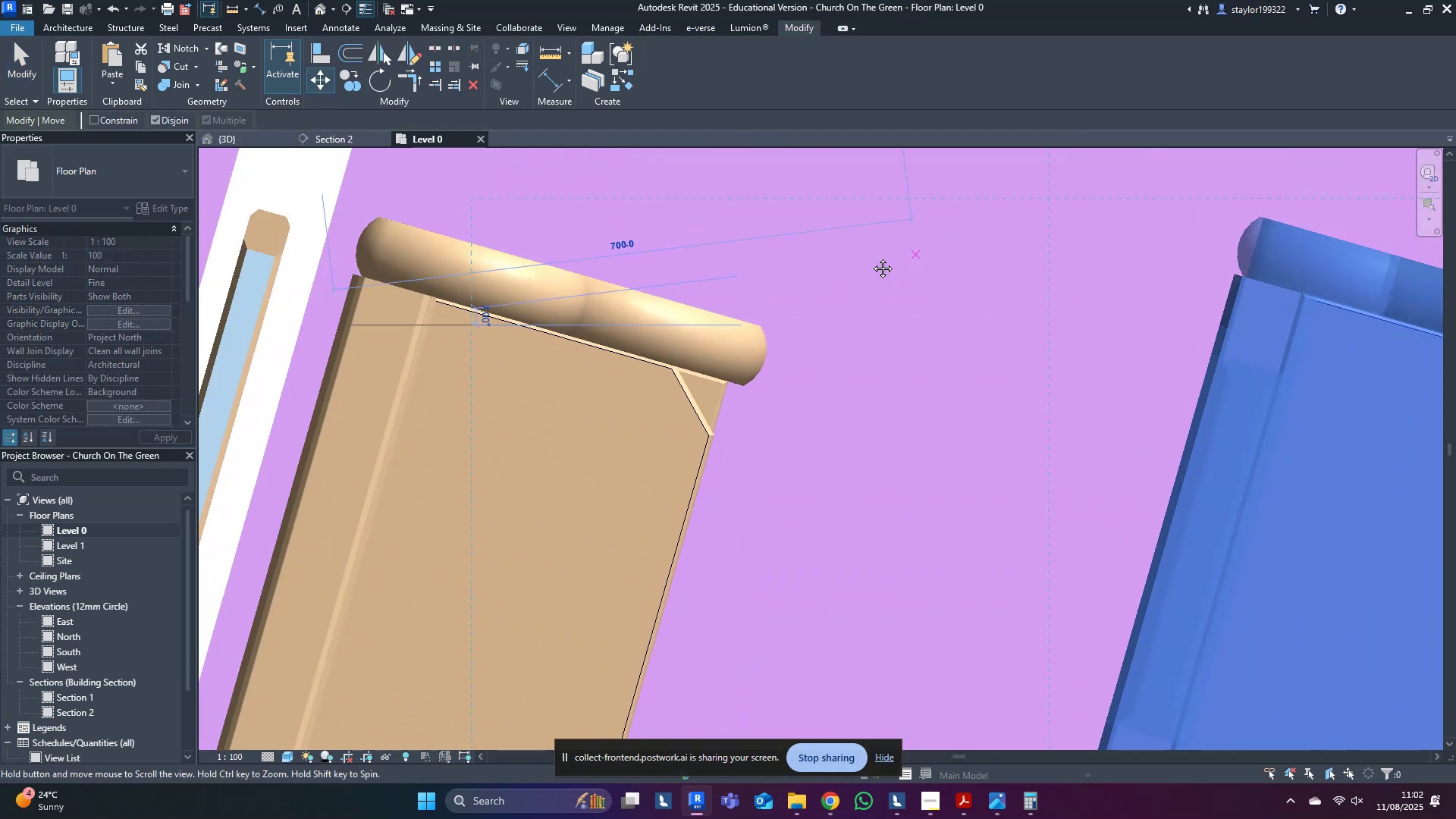 
hold_key(key=ControlLeft, duration=1.5)
 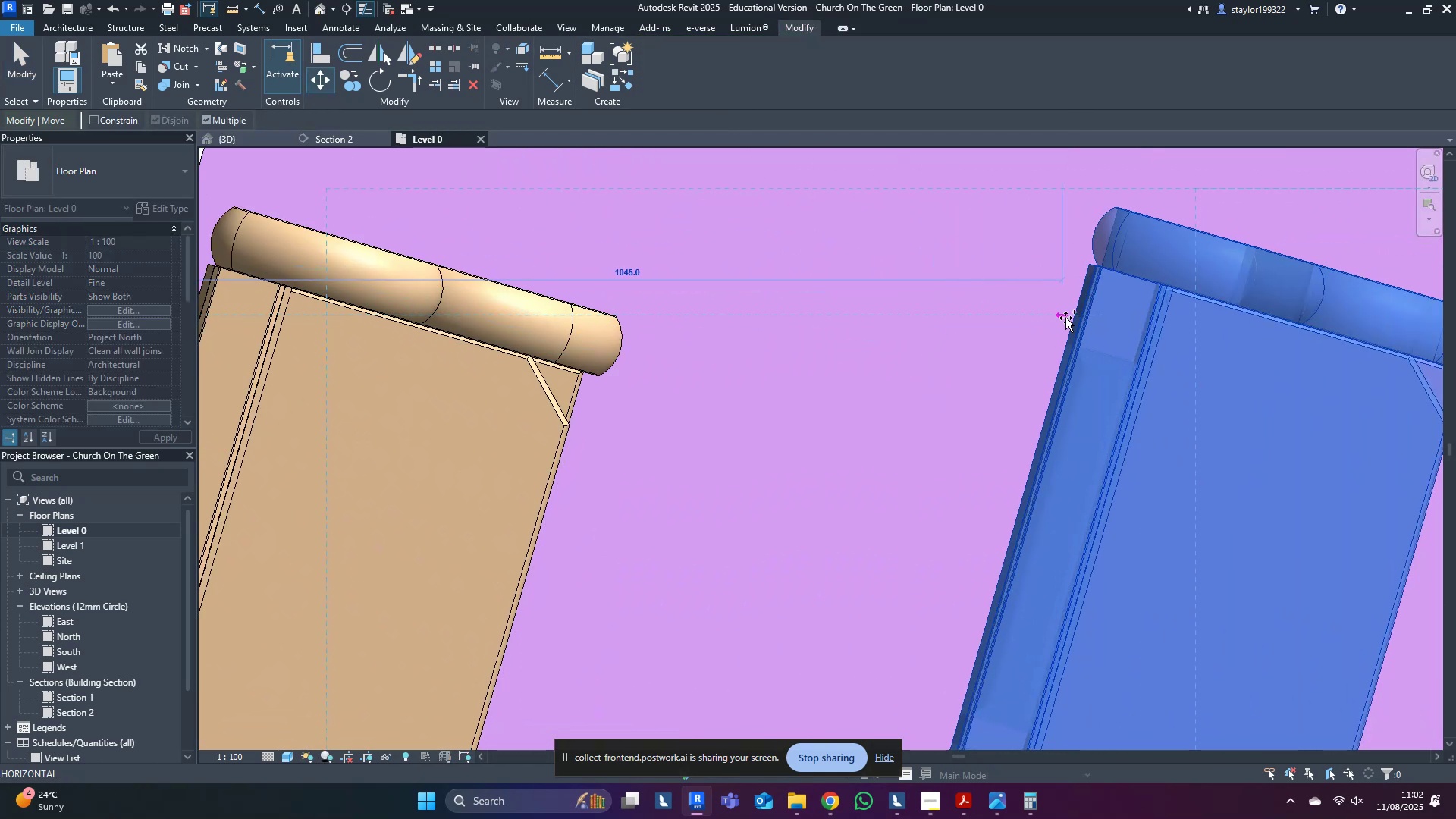 
hold_key(key=ControlLeft, duration=1.52)
left_click([1073, 317])
 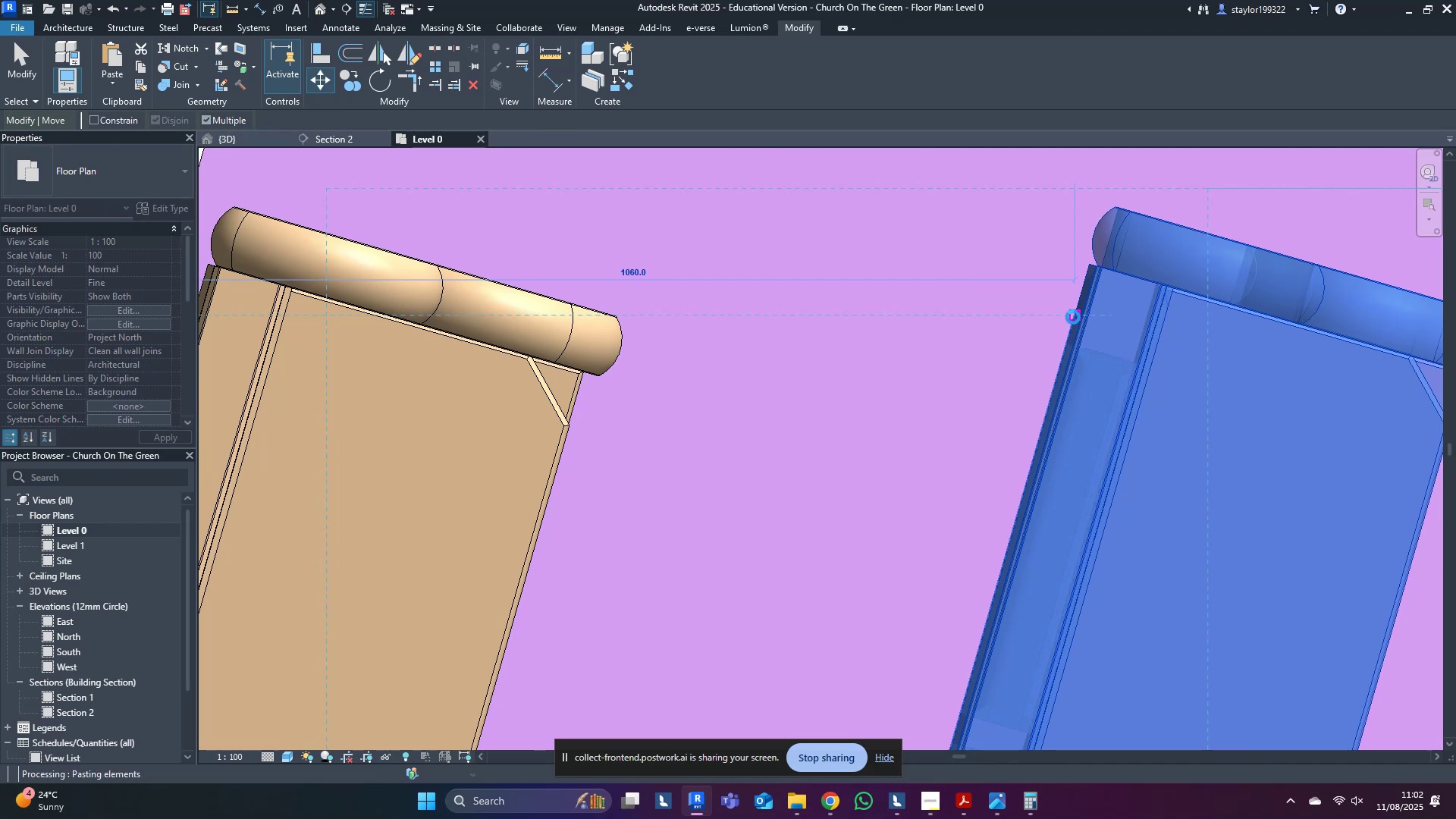 
hold_key(key=ControlLeft, duration=1.51)
 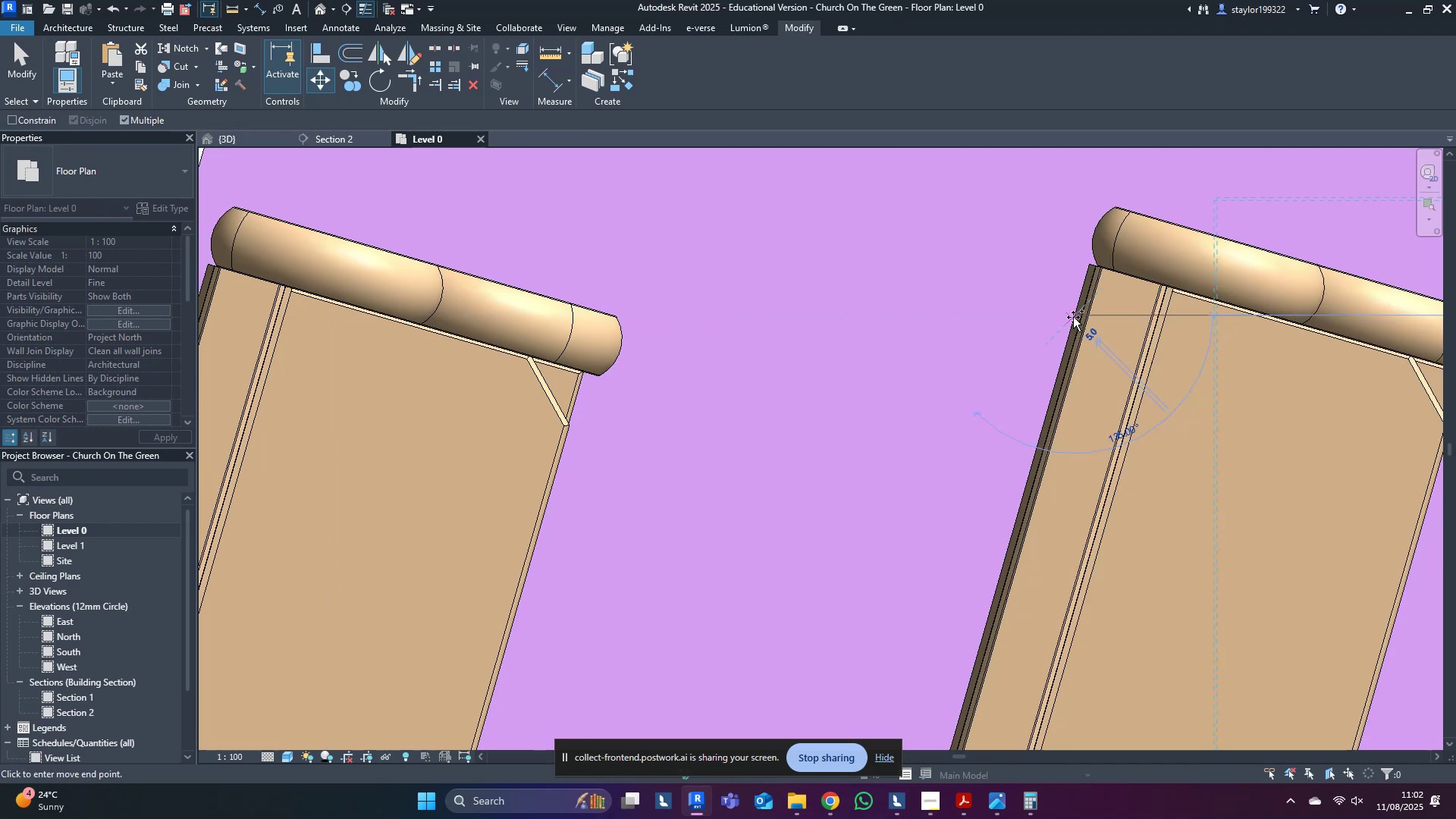 
key(Control+ControlLeft)
 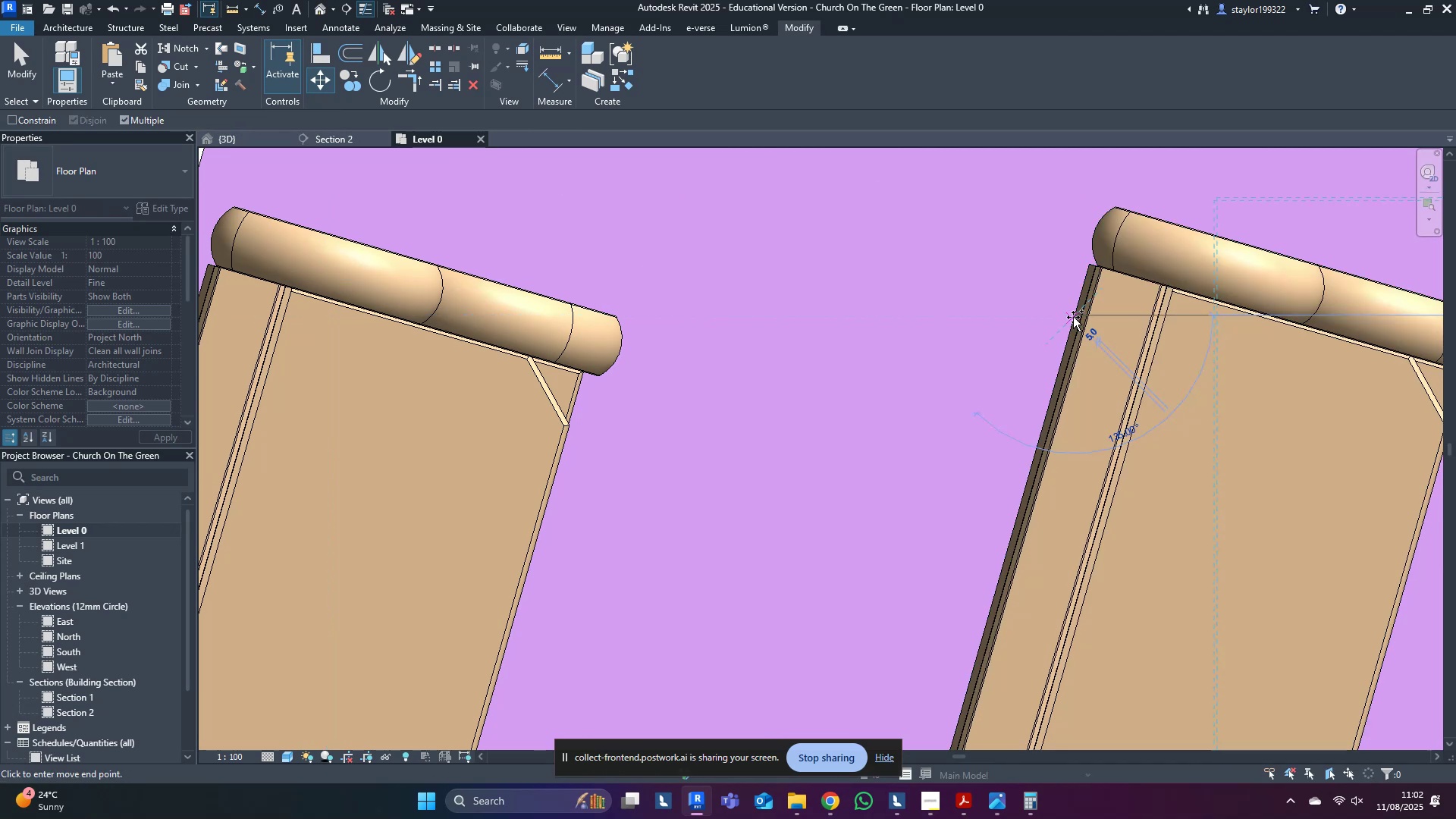 
key(Control+ControlLeft)
 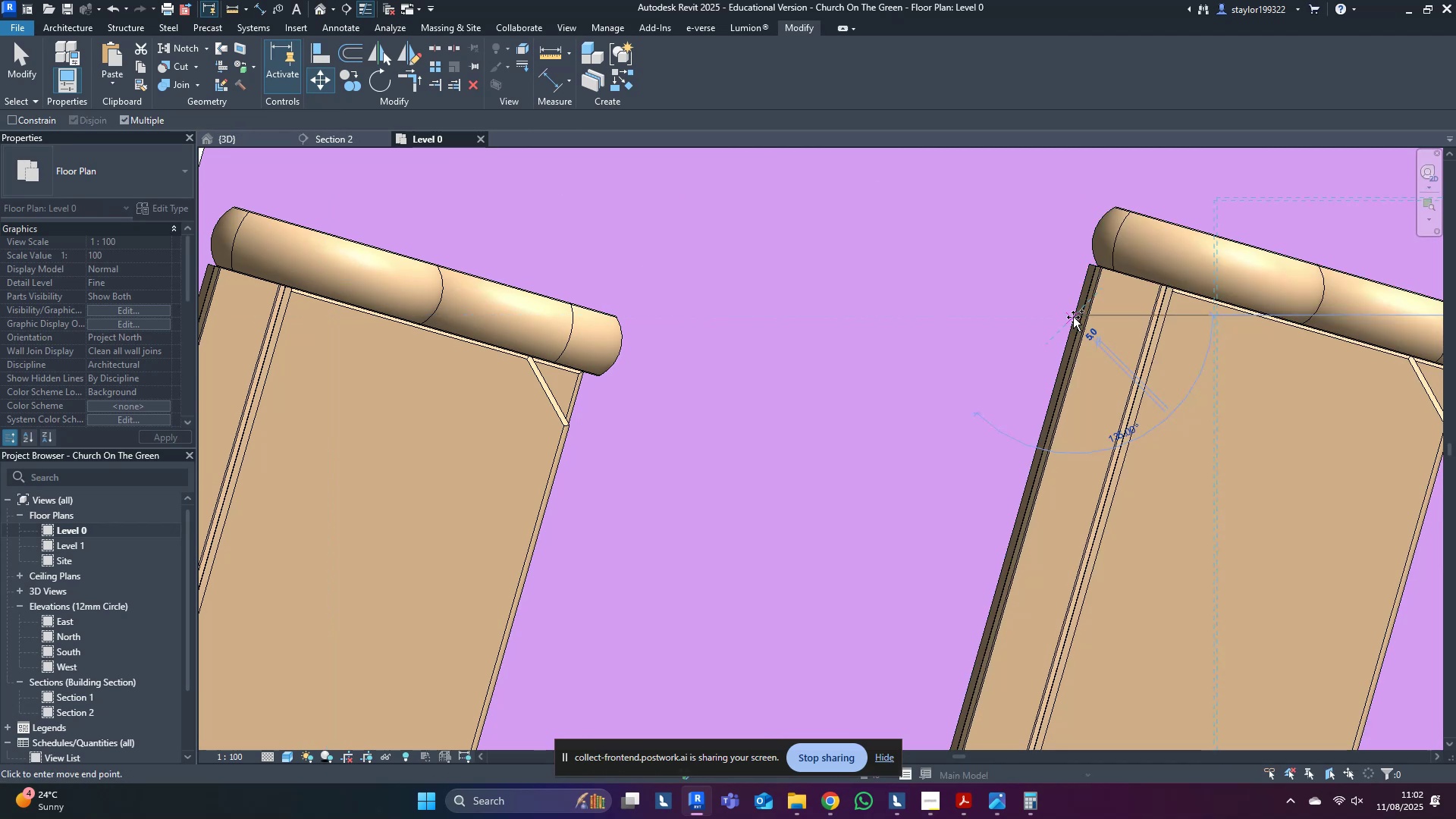 
key(Control+ControlLeft)
 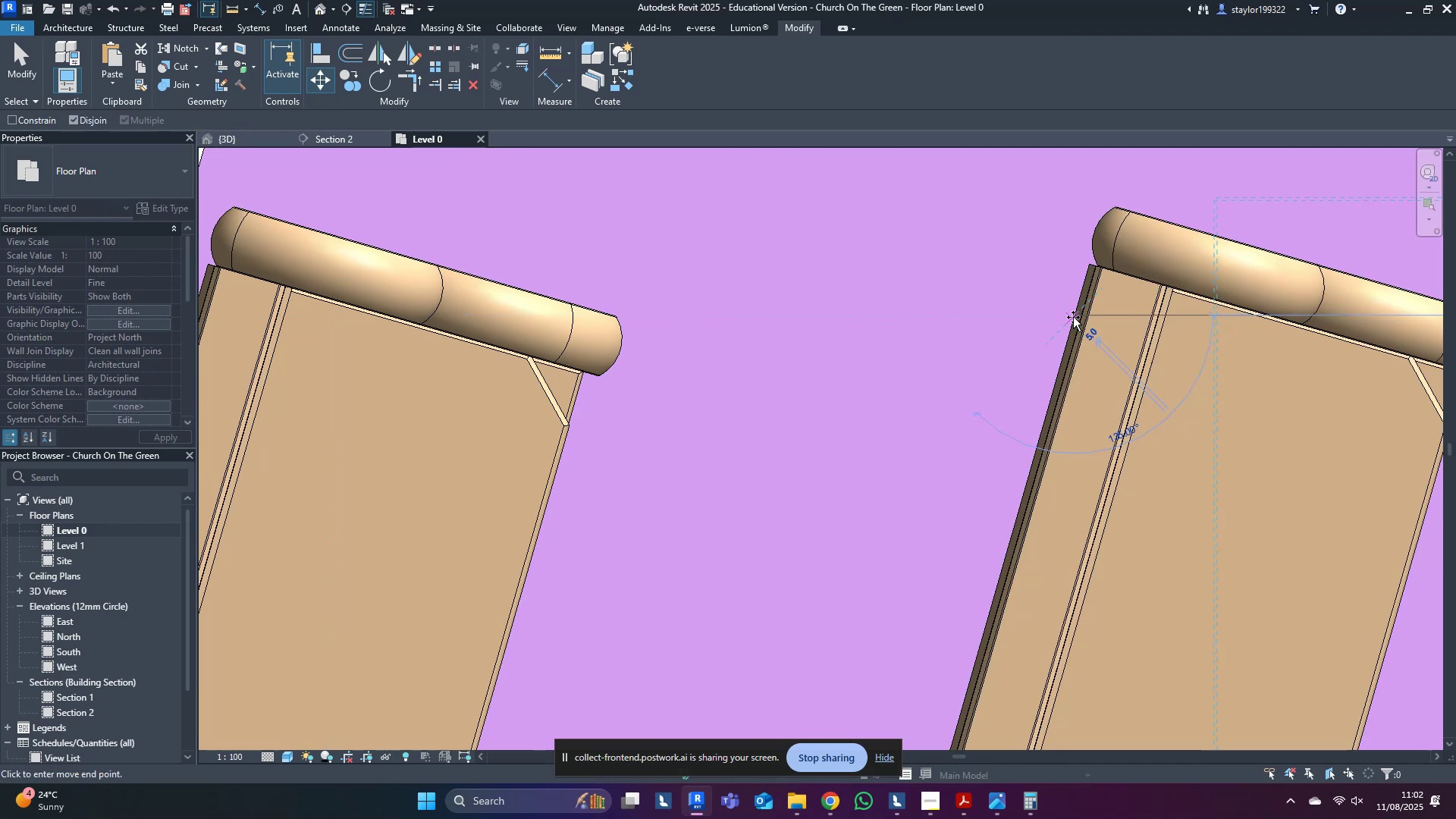 
key(Control+ControlLeft)
 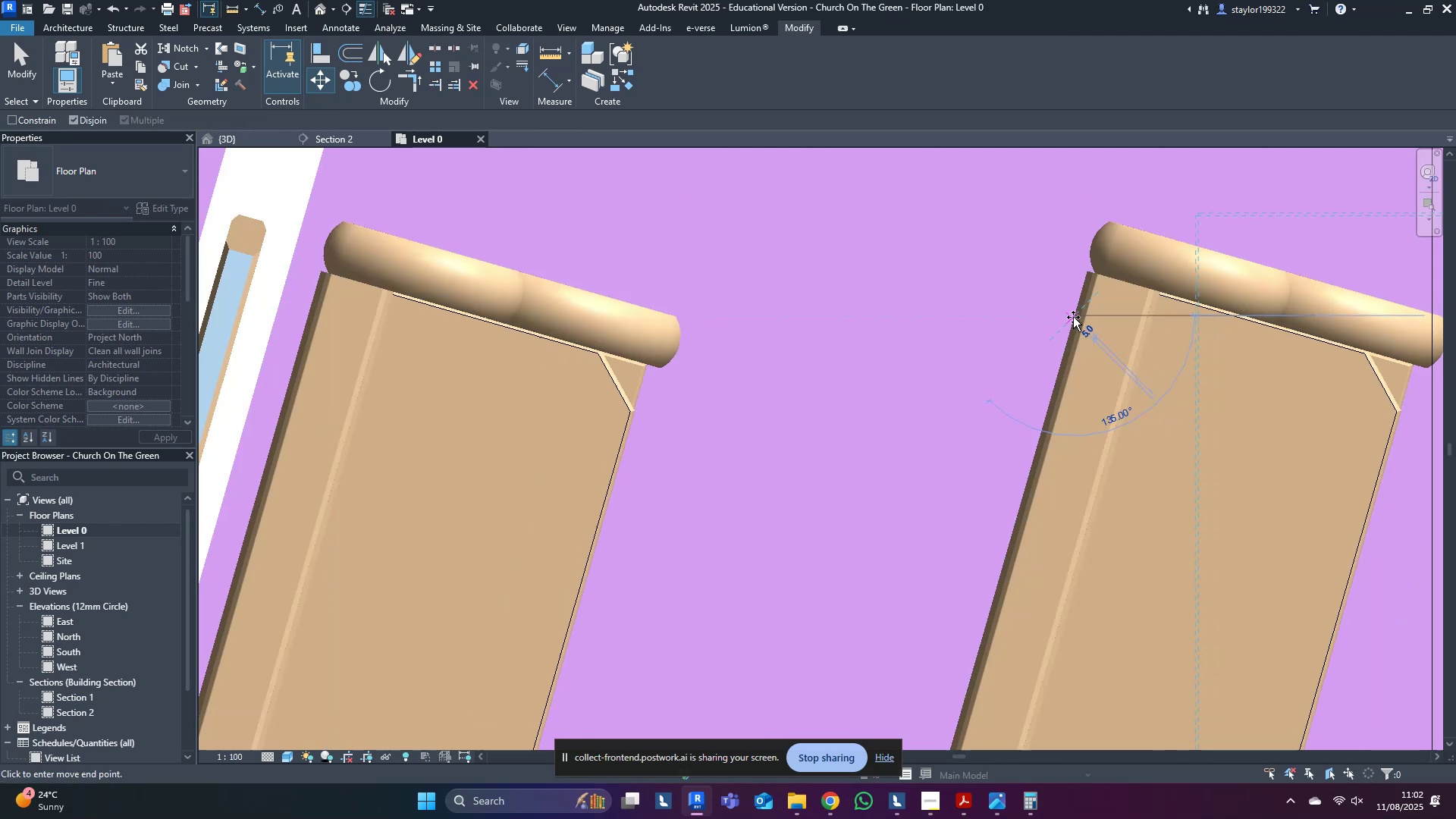 
scroll: coordinate [1073, 317], scroll_direction: down, amount: 18.0
 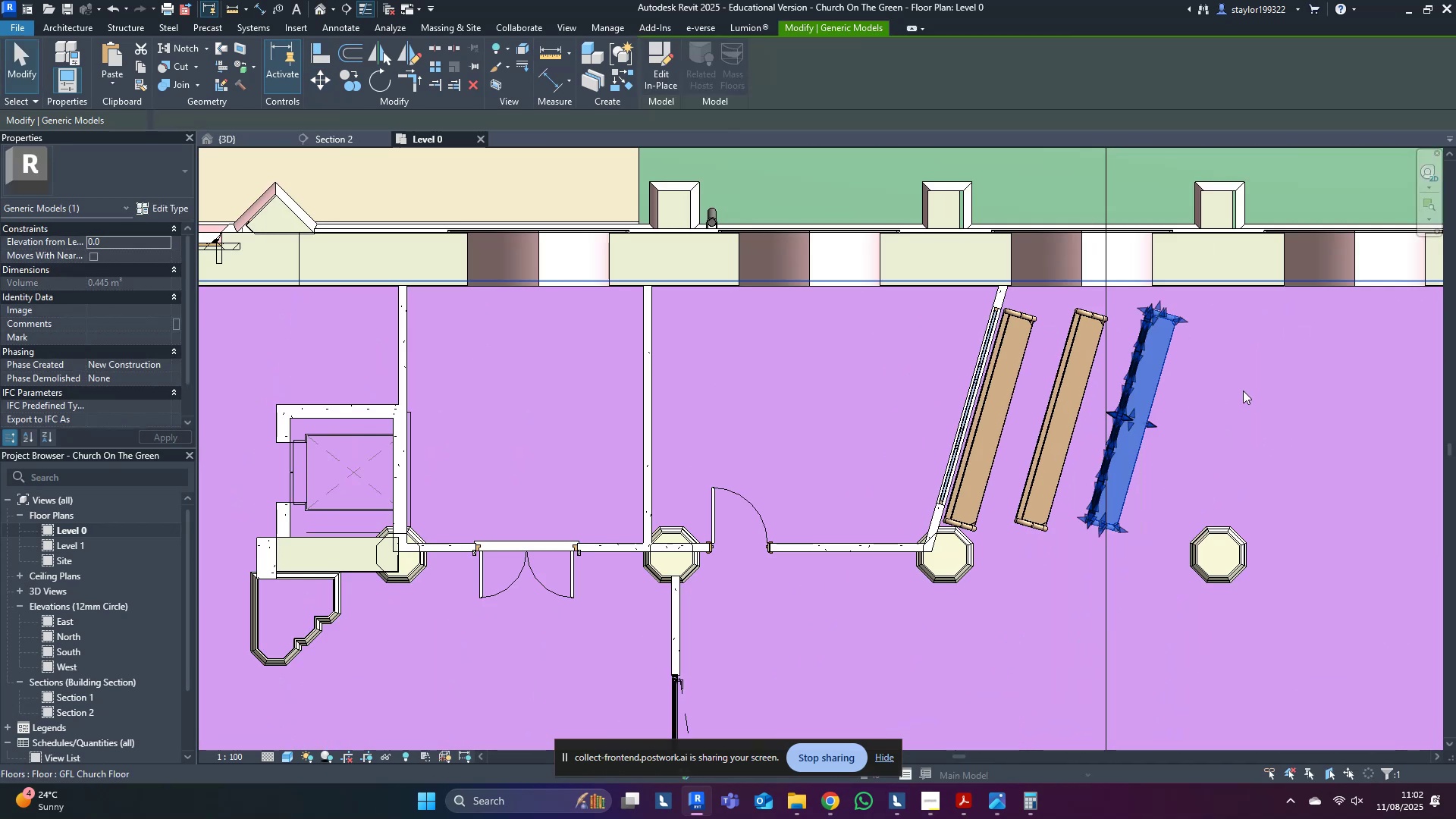 
key(Escape)
type(sdwf)
 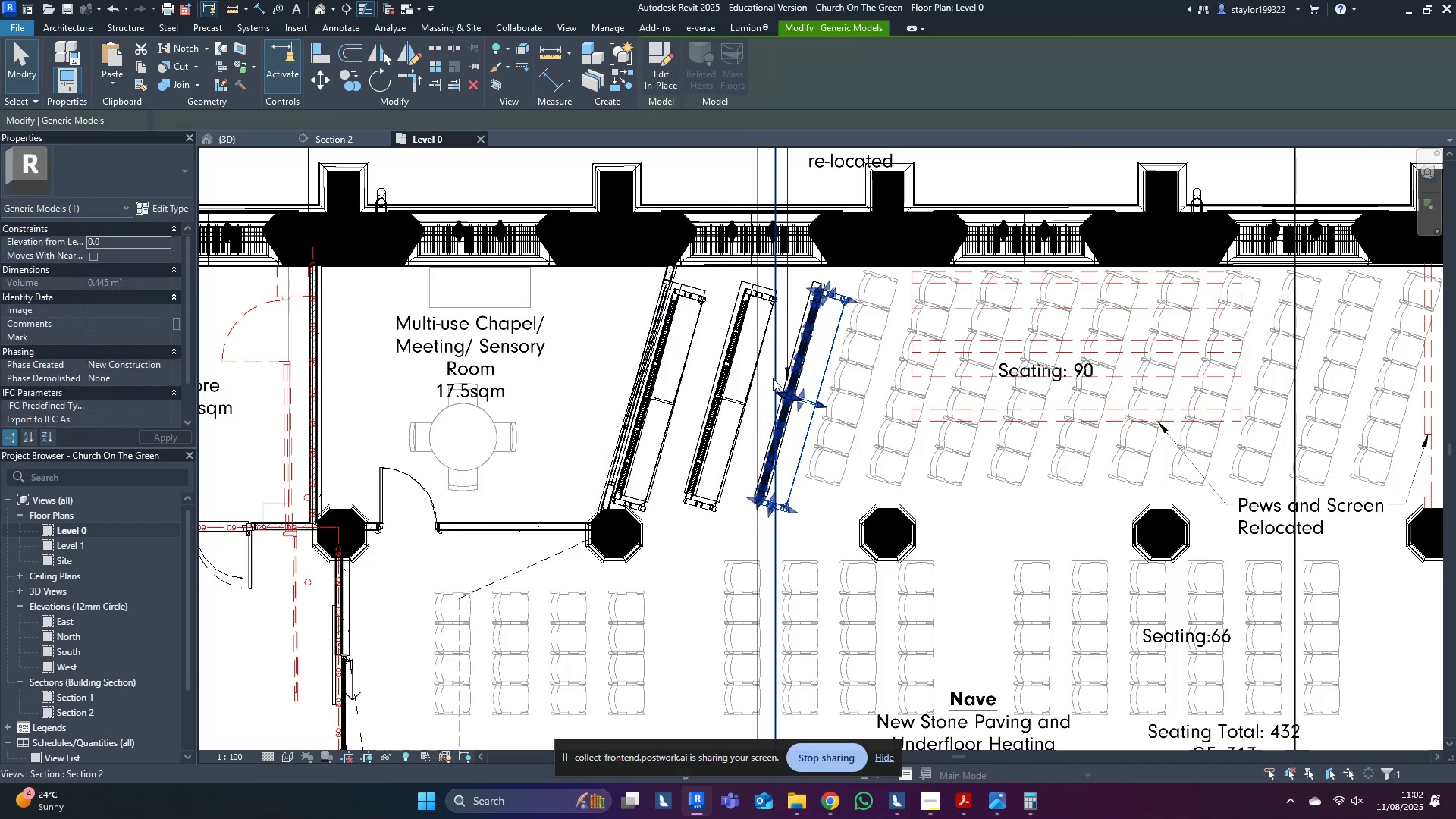 
scroll: coordinate [854, 423], scroll_direction: down, amount: 4.0
 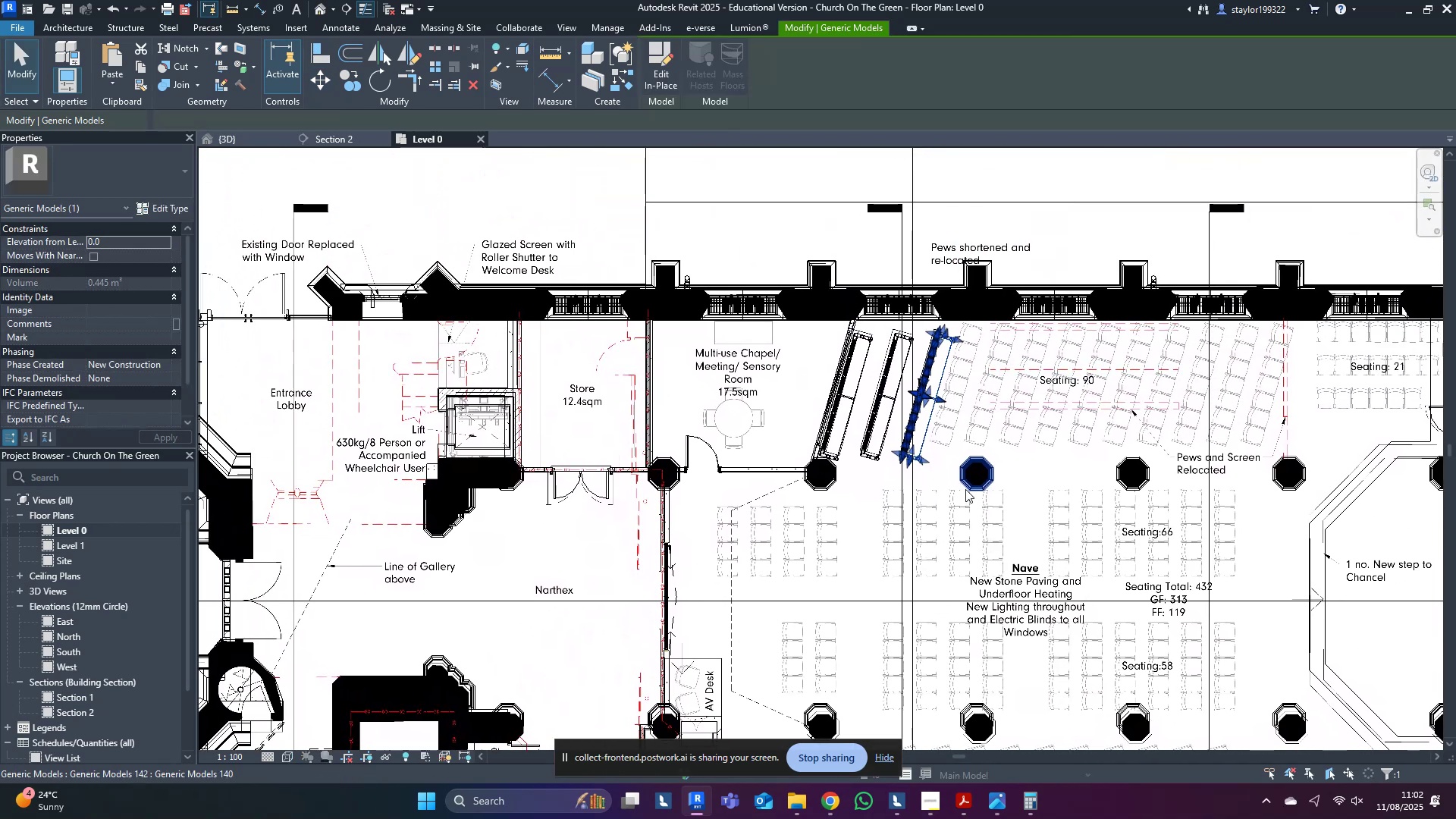 
wait(5.31)
 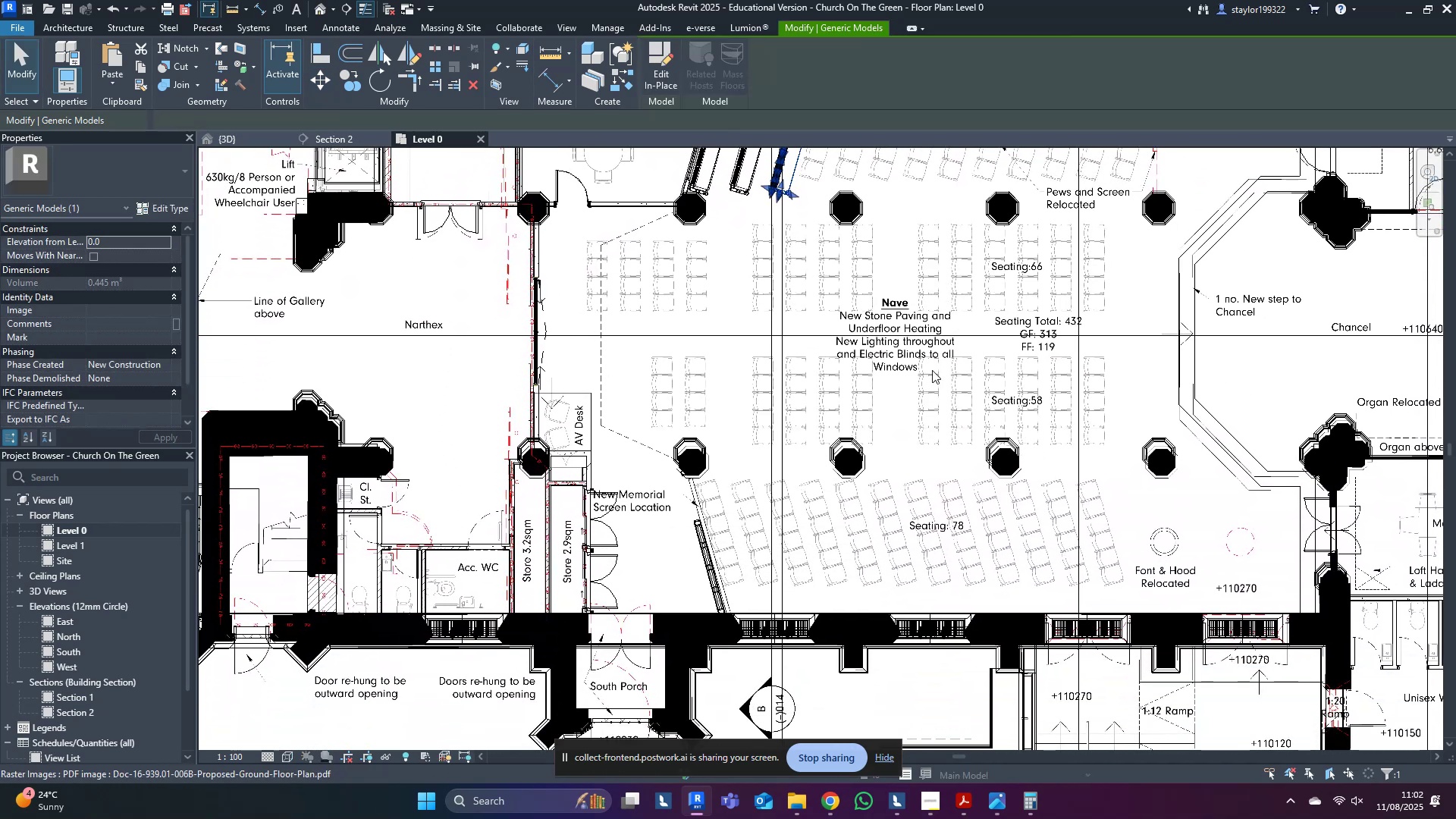 
scroll: coordinate [1192, 449], scroll_direction: up, amount: 4.0
 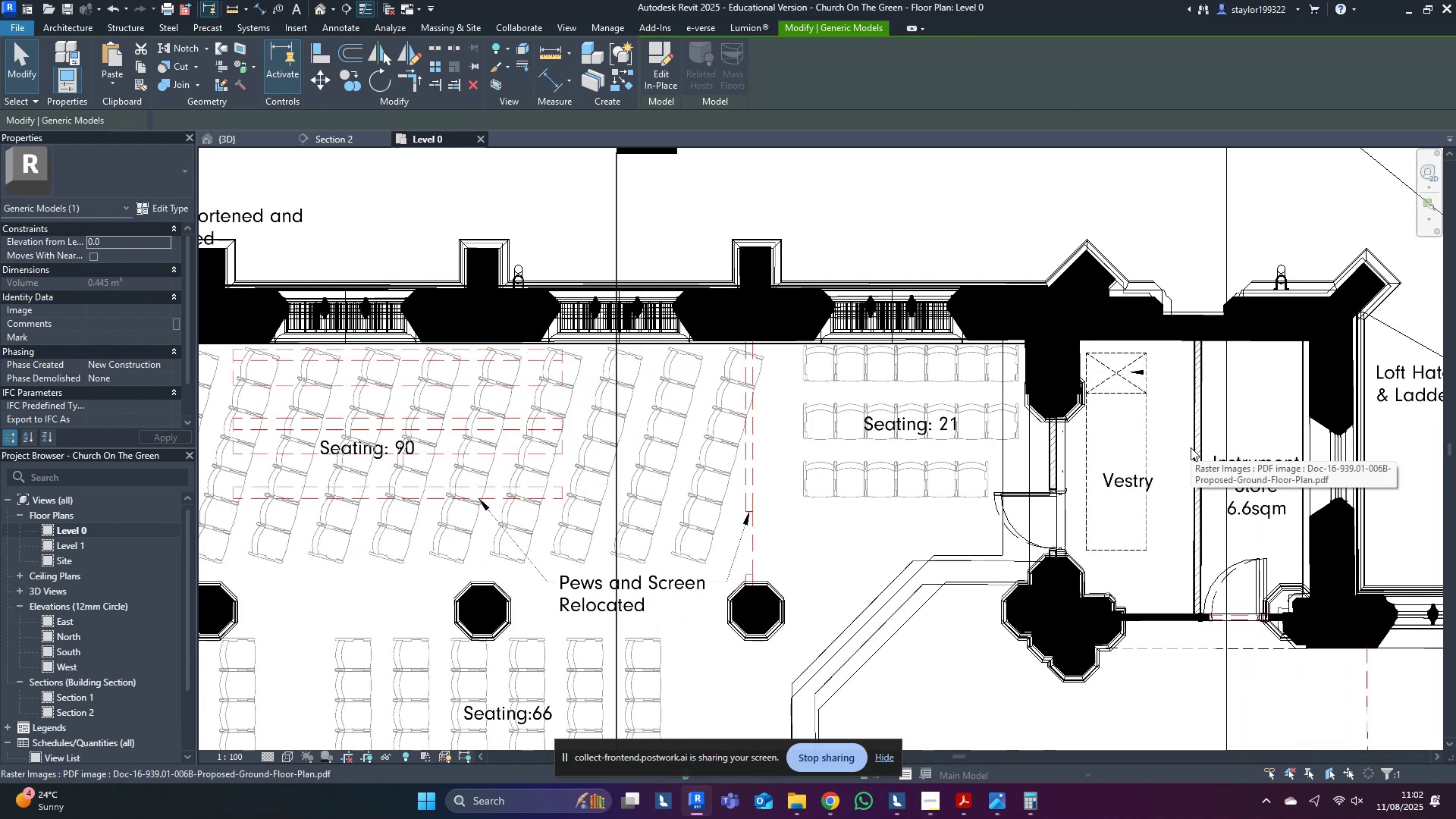 
scroll: coordinate [1189, 447], scroll_direction: down, amount: 9.0
 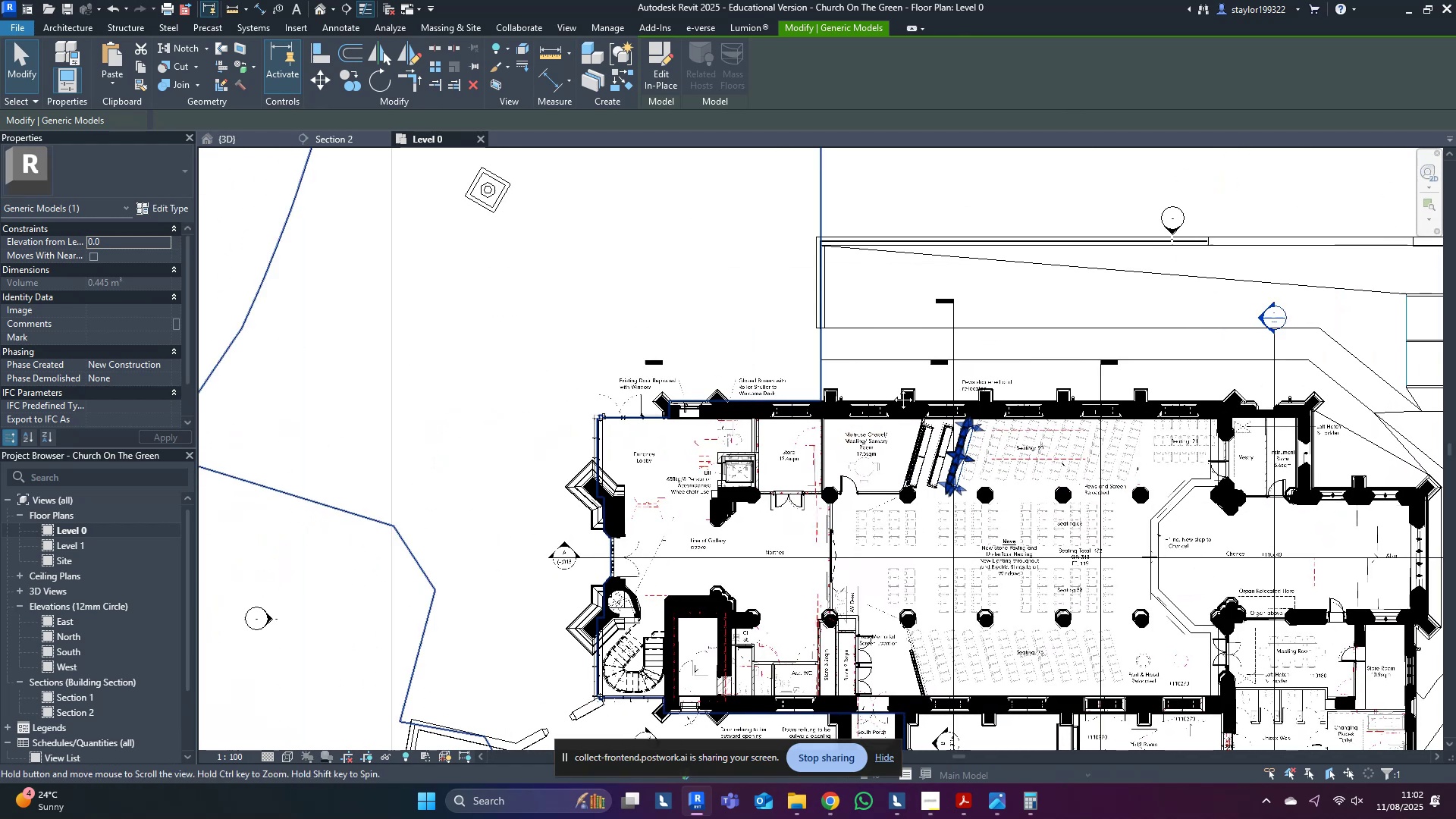 
type(sd)
key(Escape)
 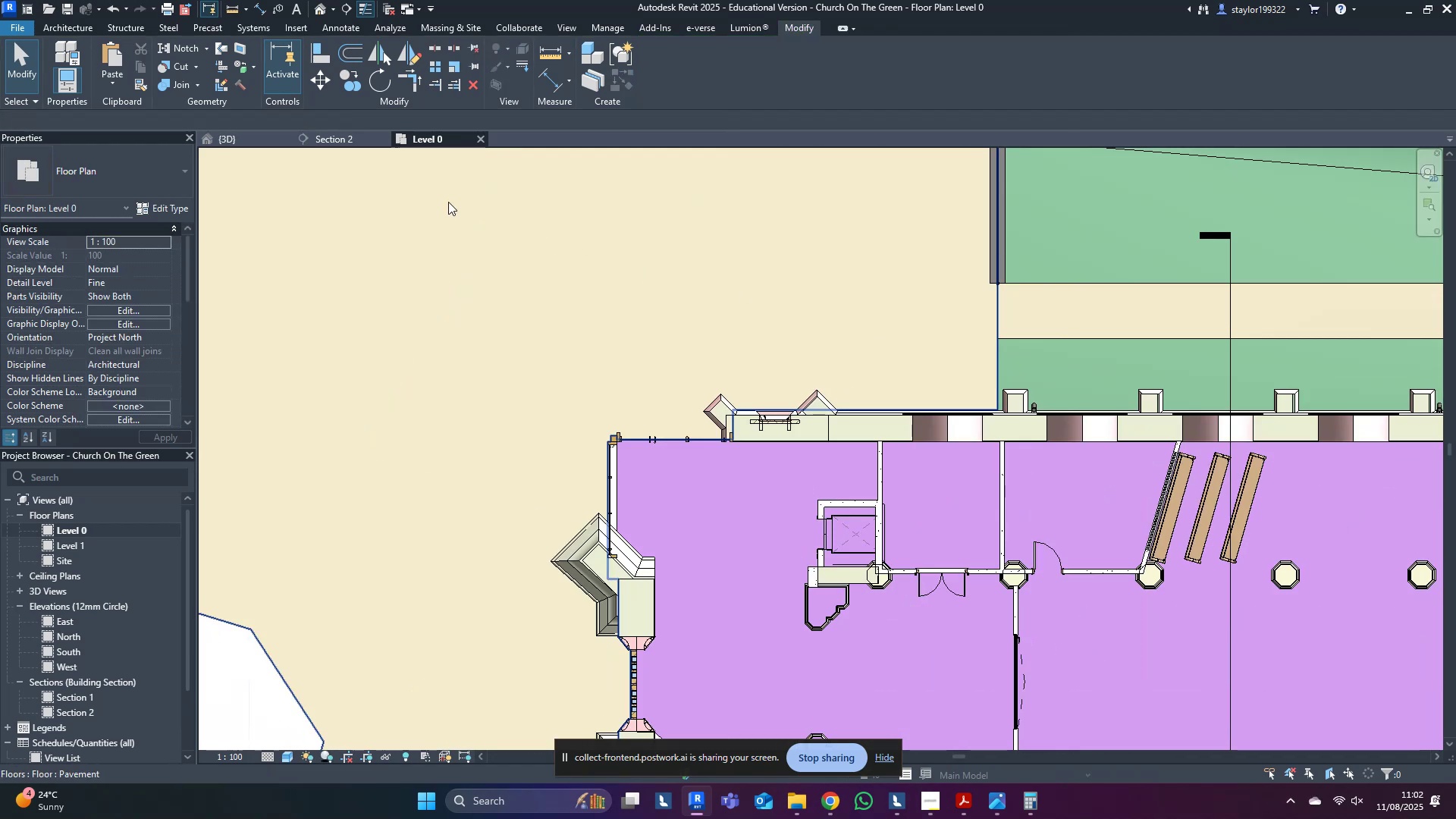 
scroll: coordinate [1016, 384], scroll_direction: up, amount: 4.0
 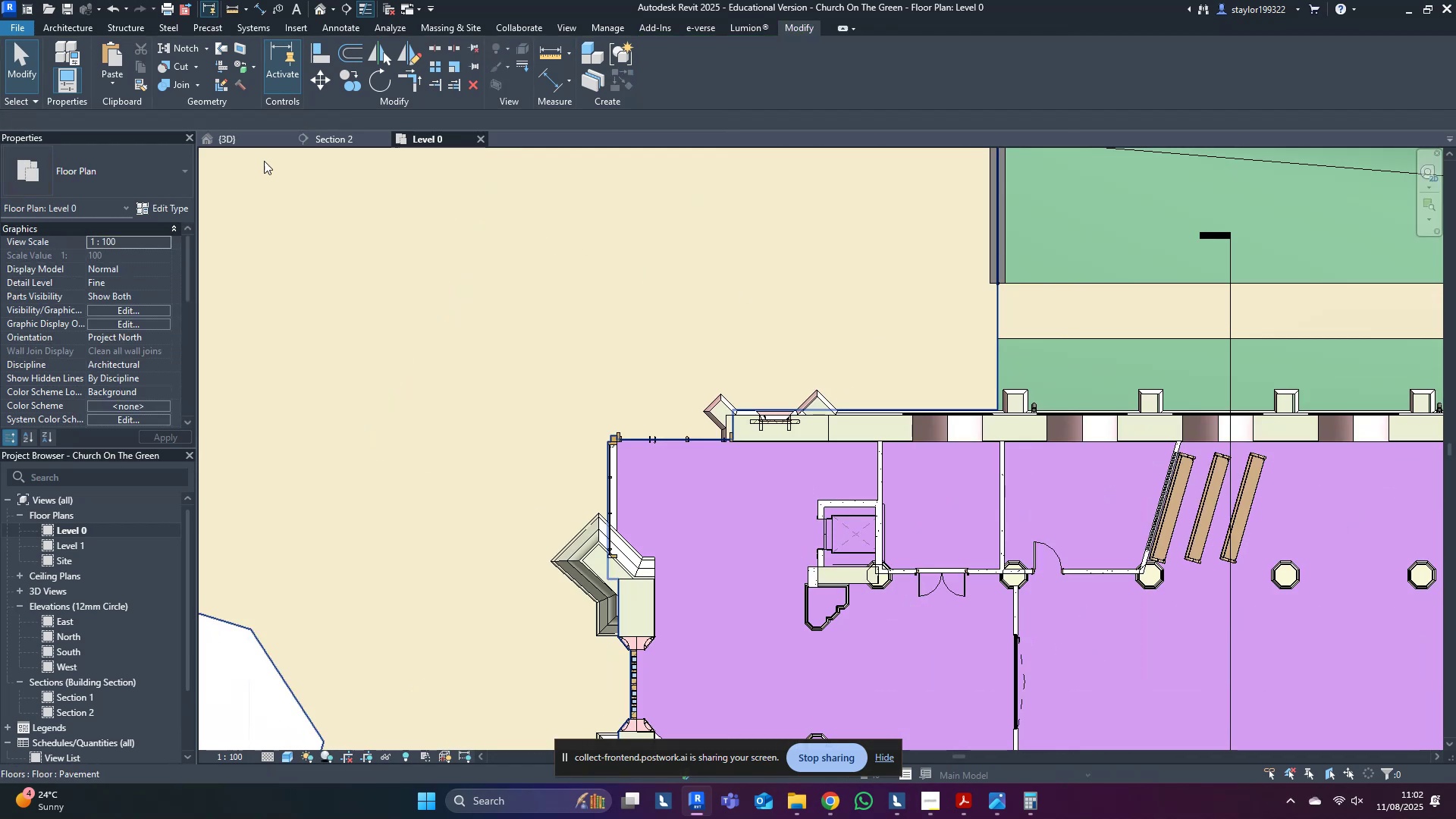 
left_click([235, 140])
 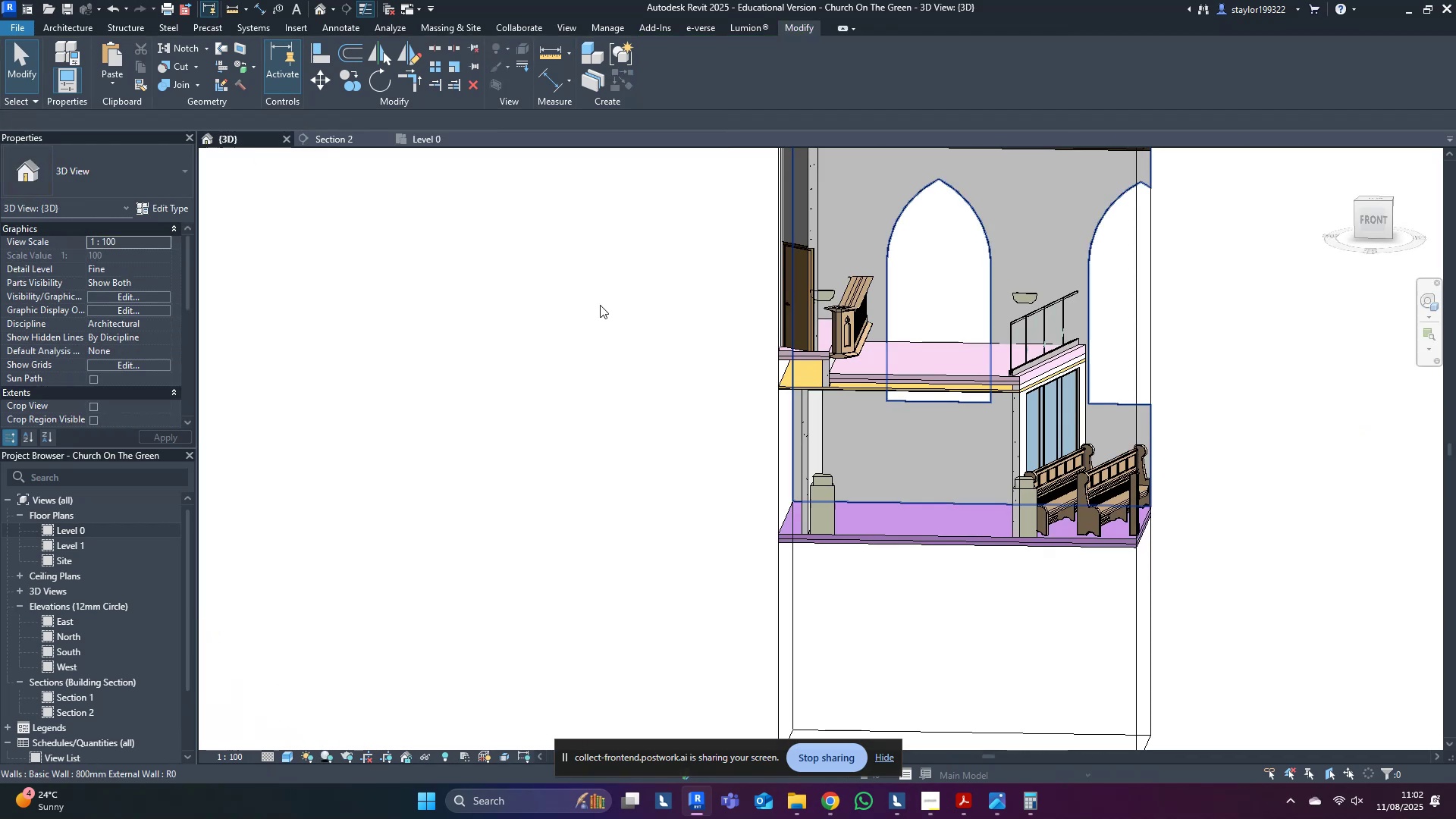 
middle_click([1055, 521])
 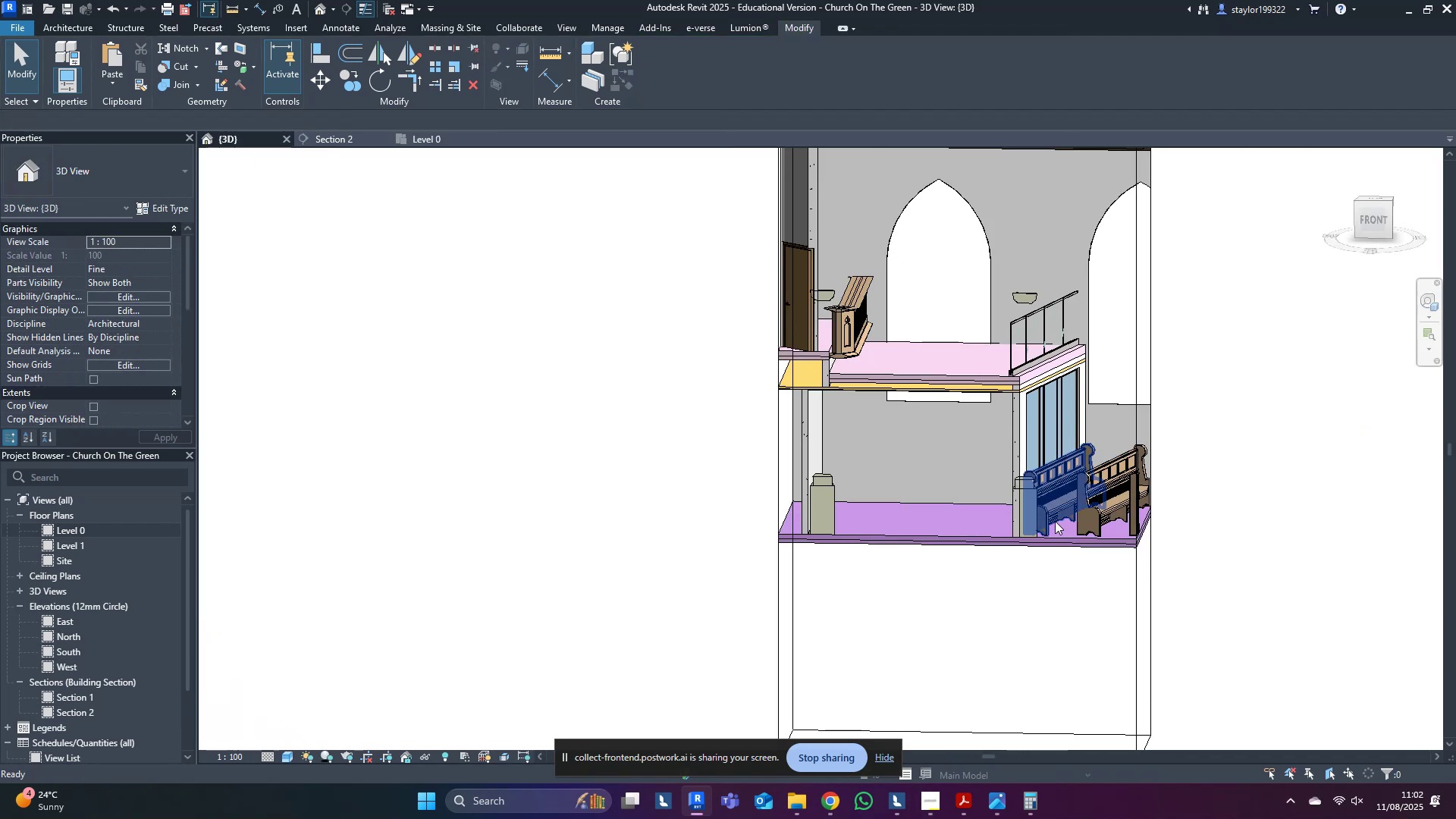 
hold_key(key=ShiftLeft, duration=0.31)
 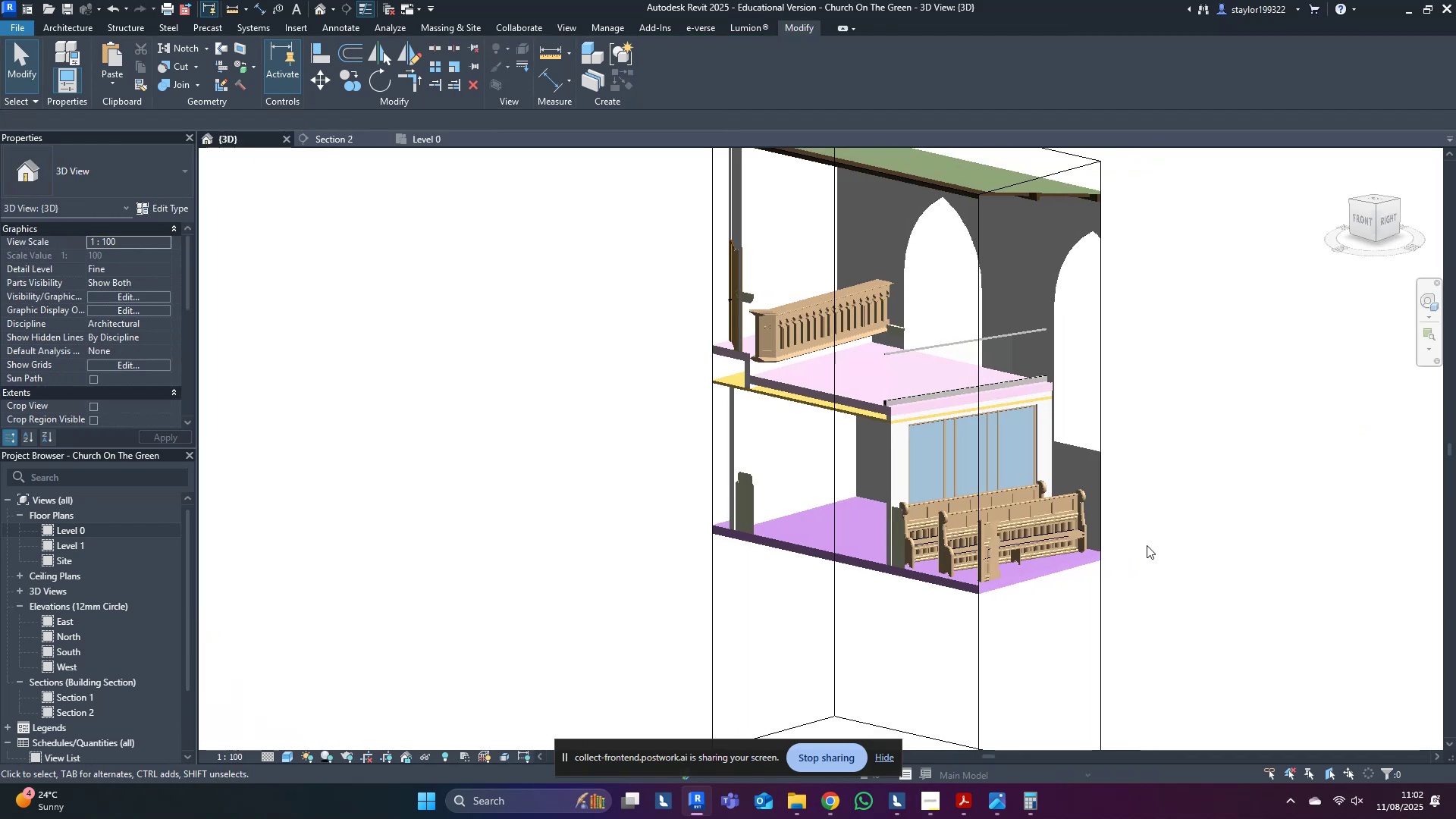 
key(Control+ControlLeft)
 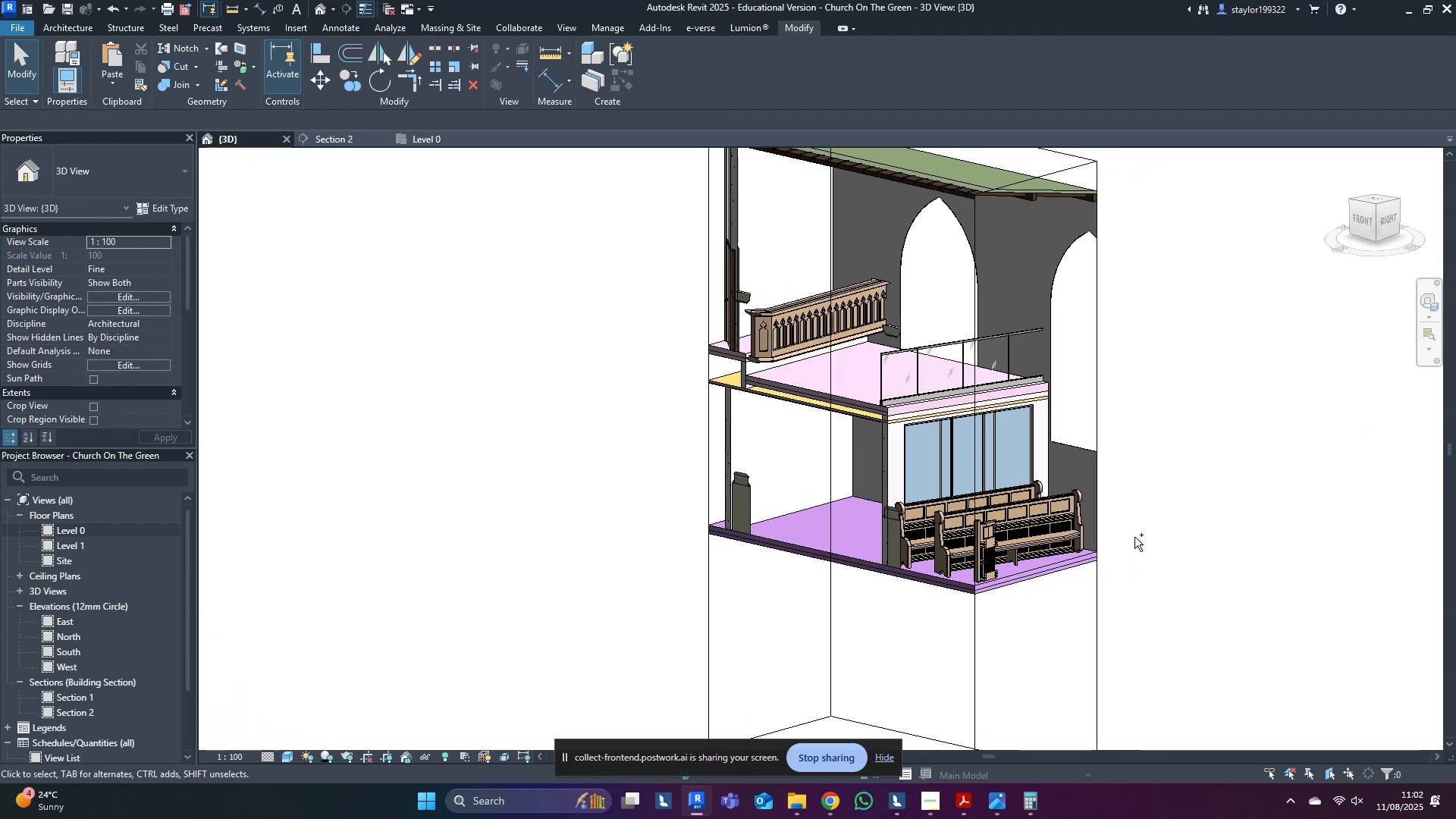 
key(Control+S)
 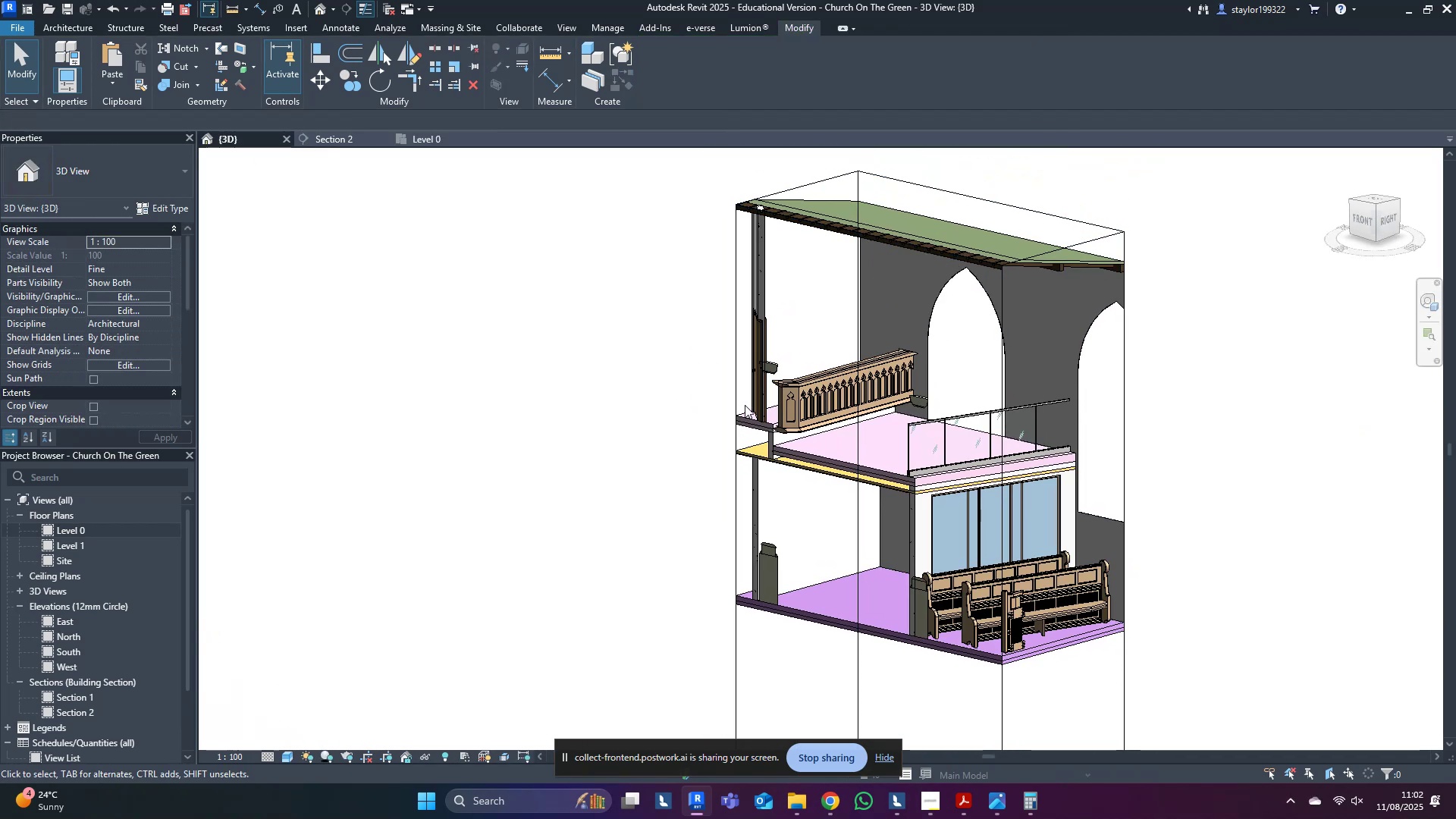 
wait(5.6)
 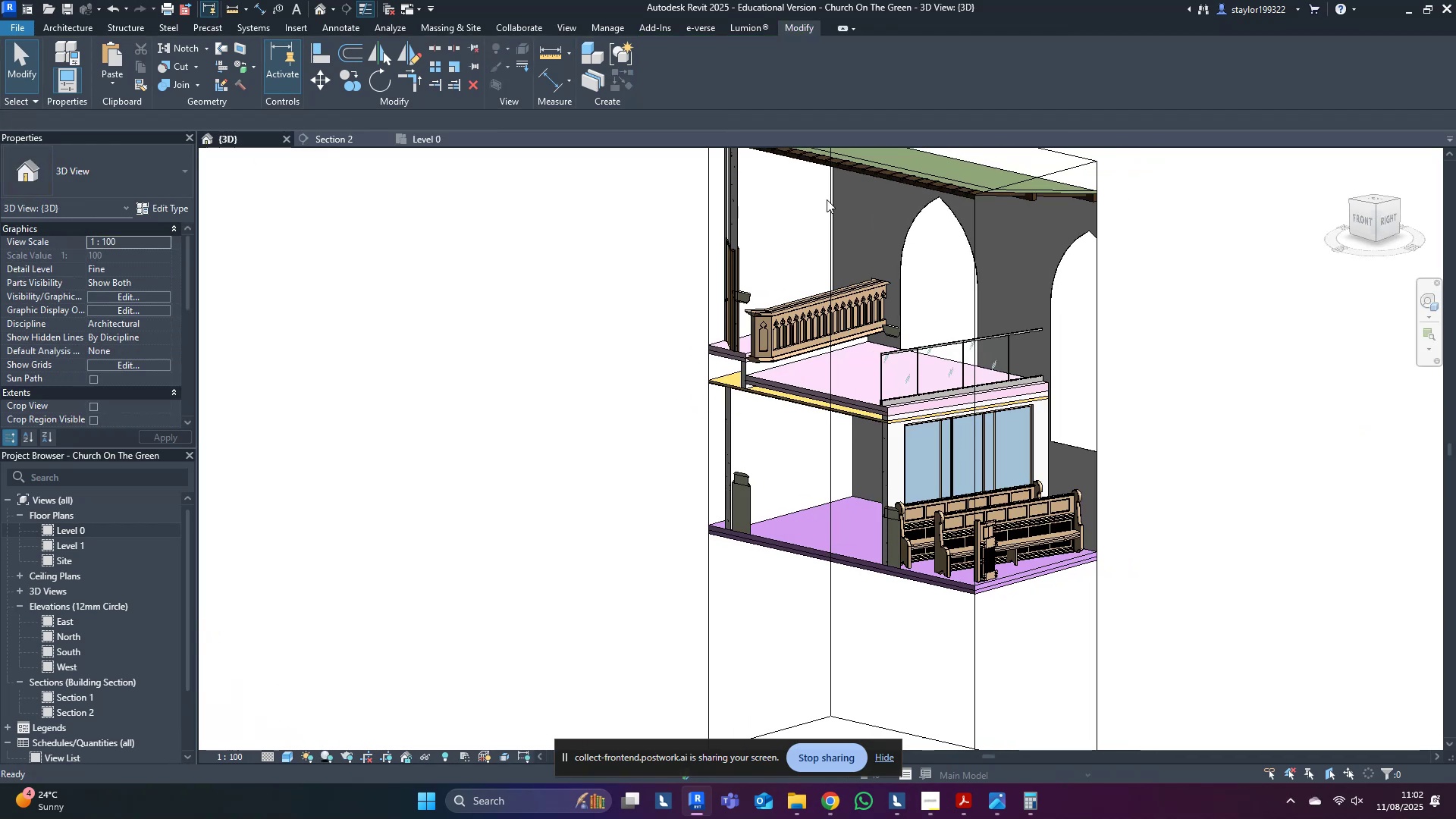 
hold_key(key=ShiftLeft, duration=1.24)
 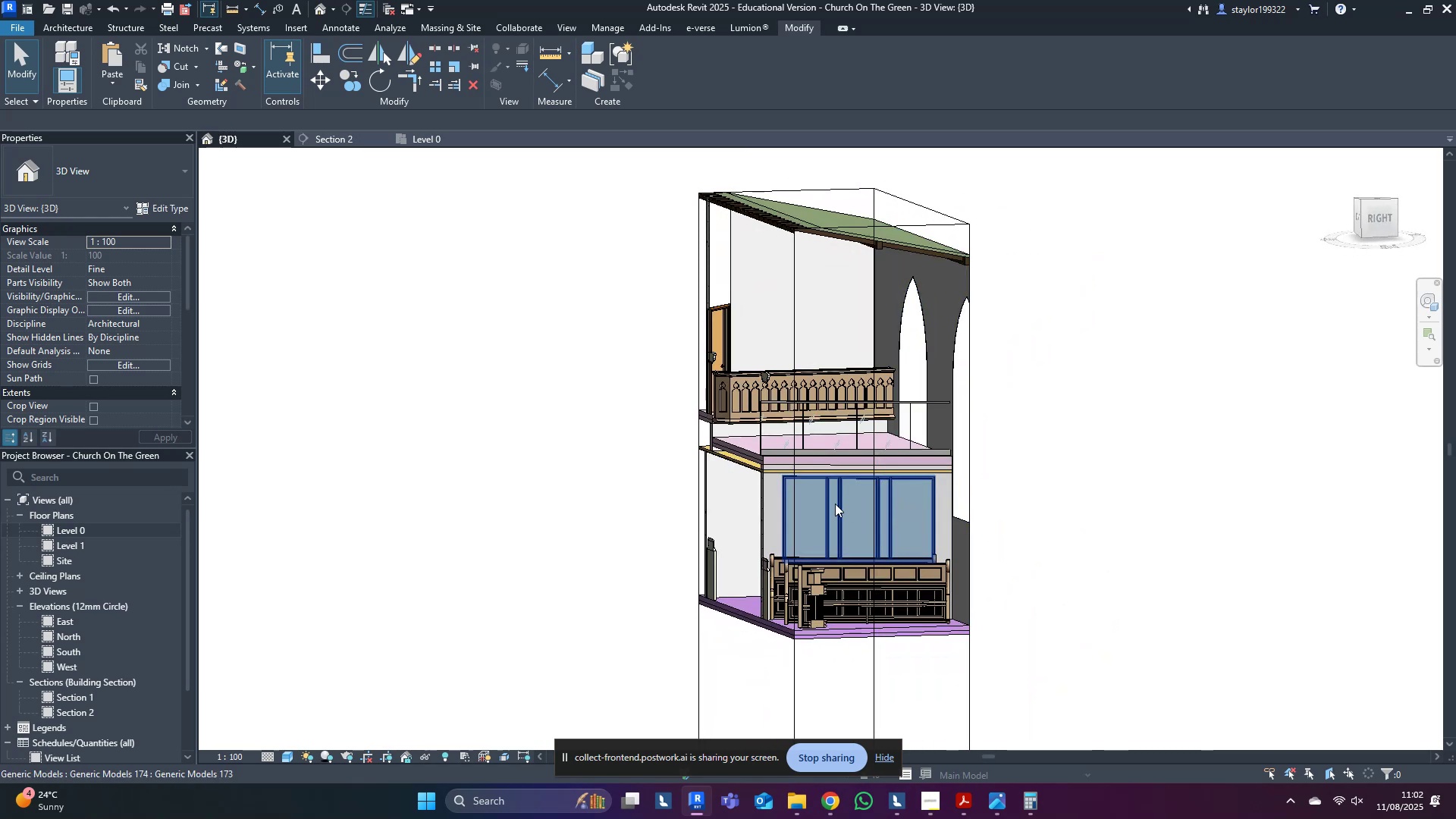 
left_click([835, 504])
 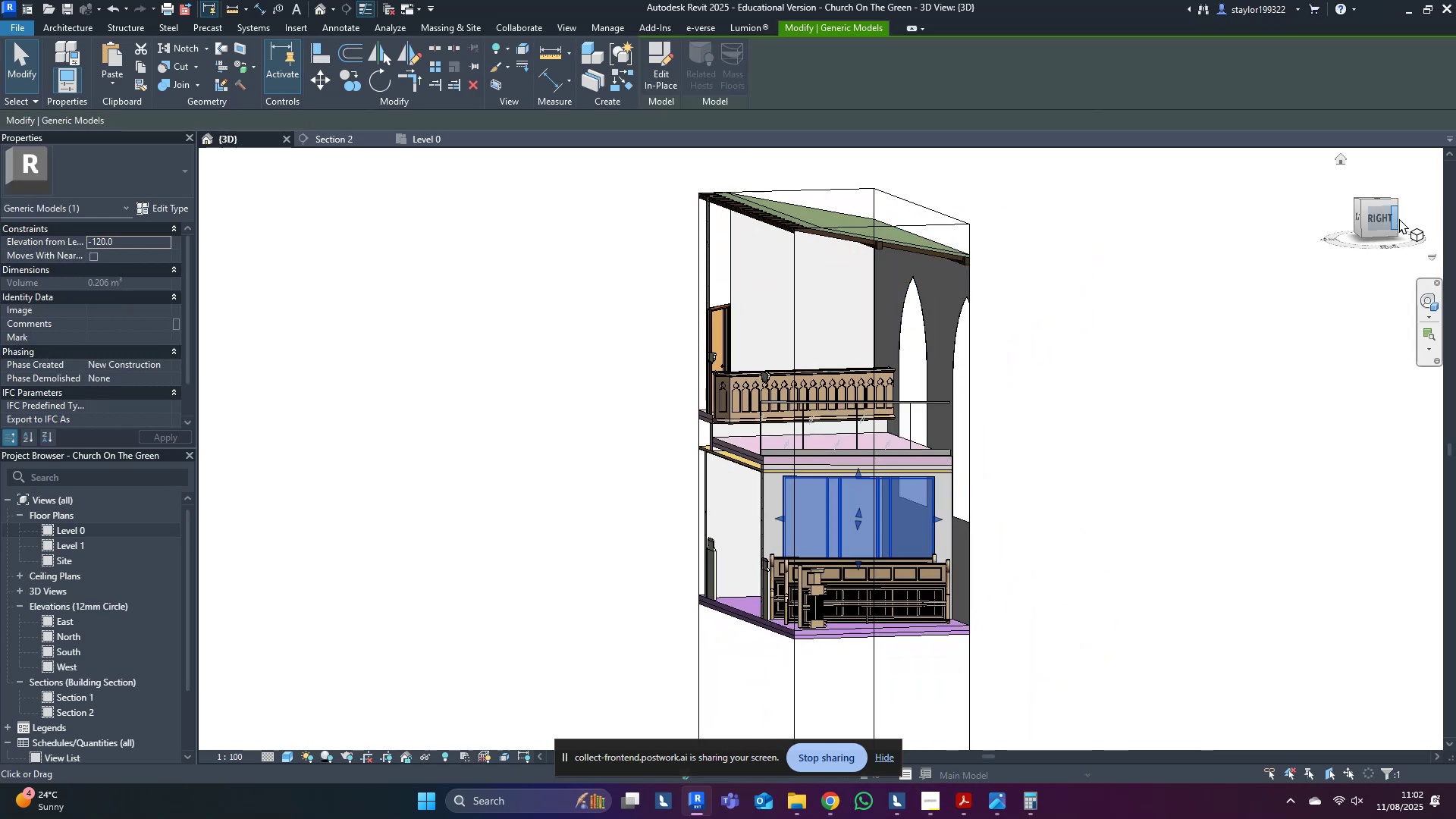 
left_click([1379, 224])
 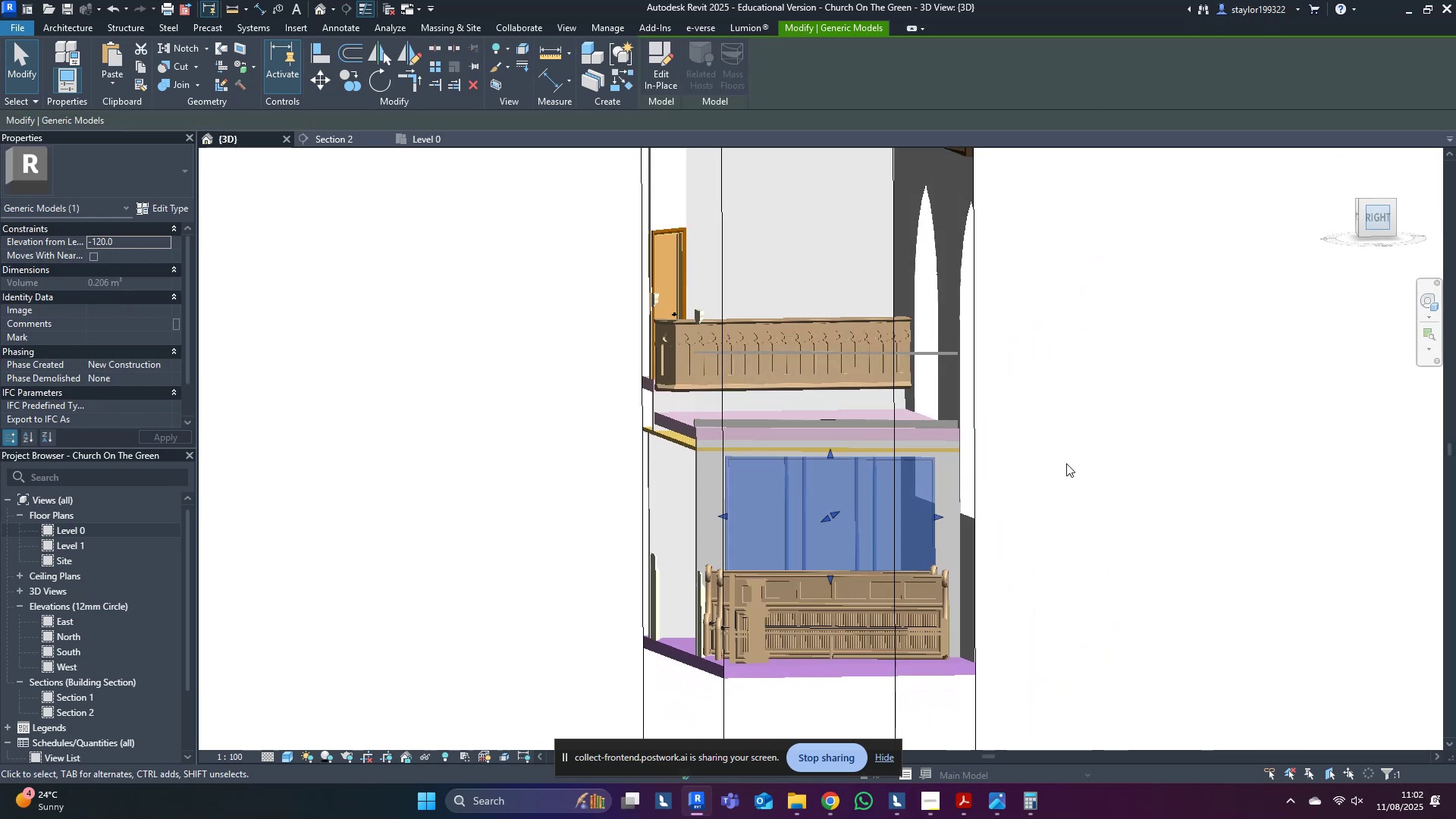 
middle_click([1052, 472])
 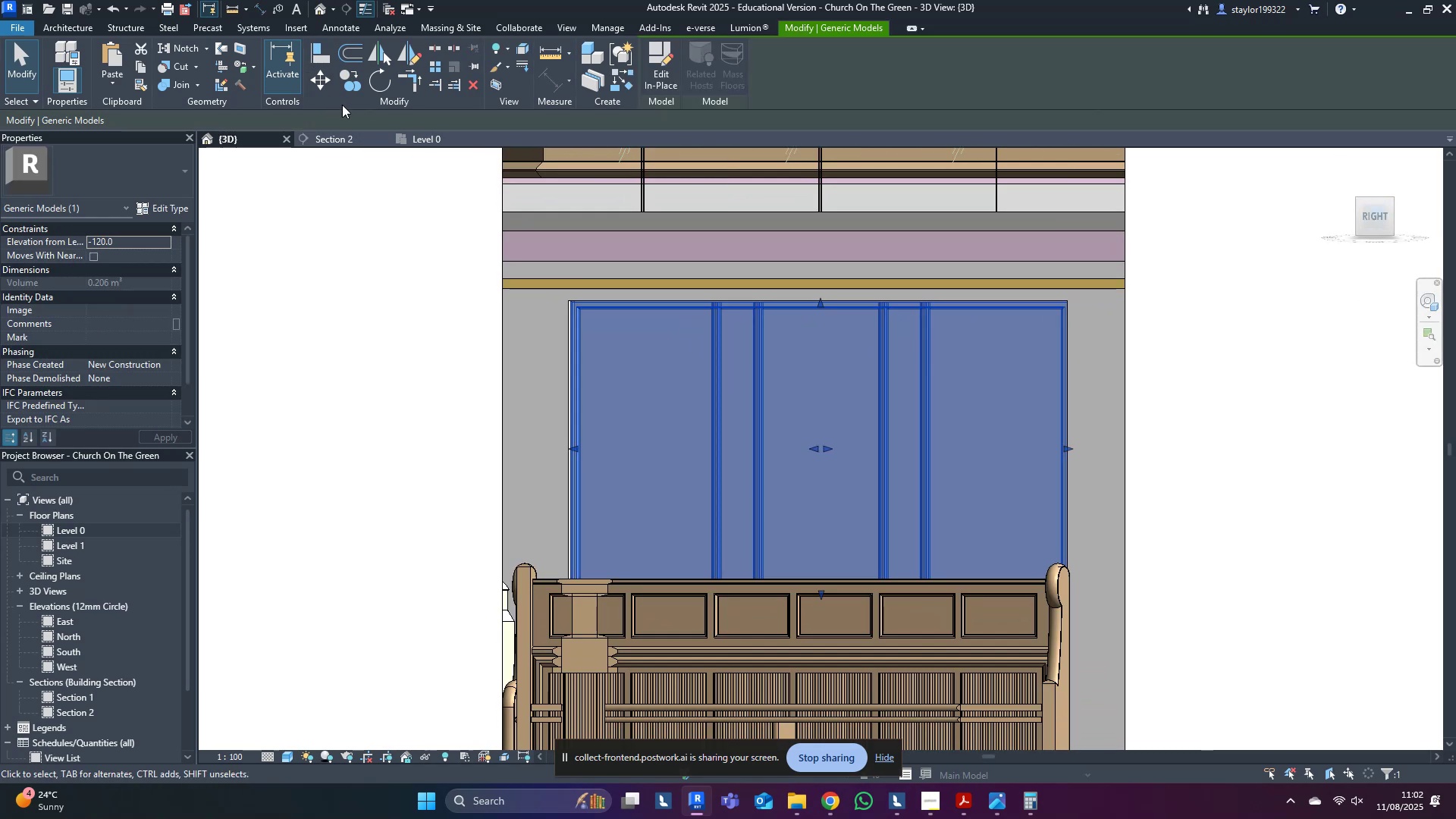 
left_click([344, 140])
 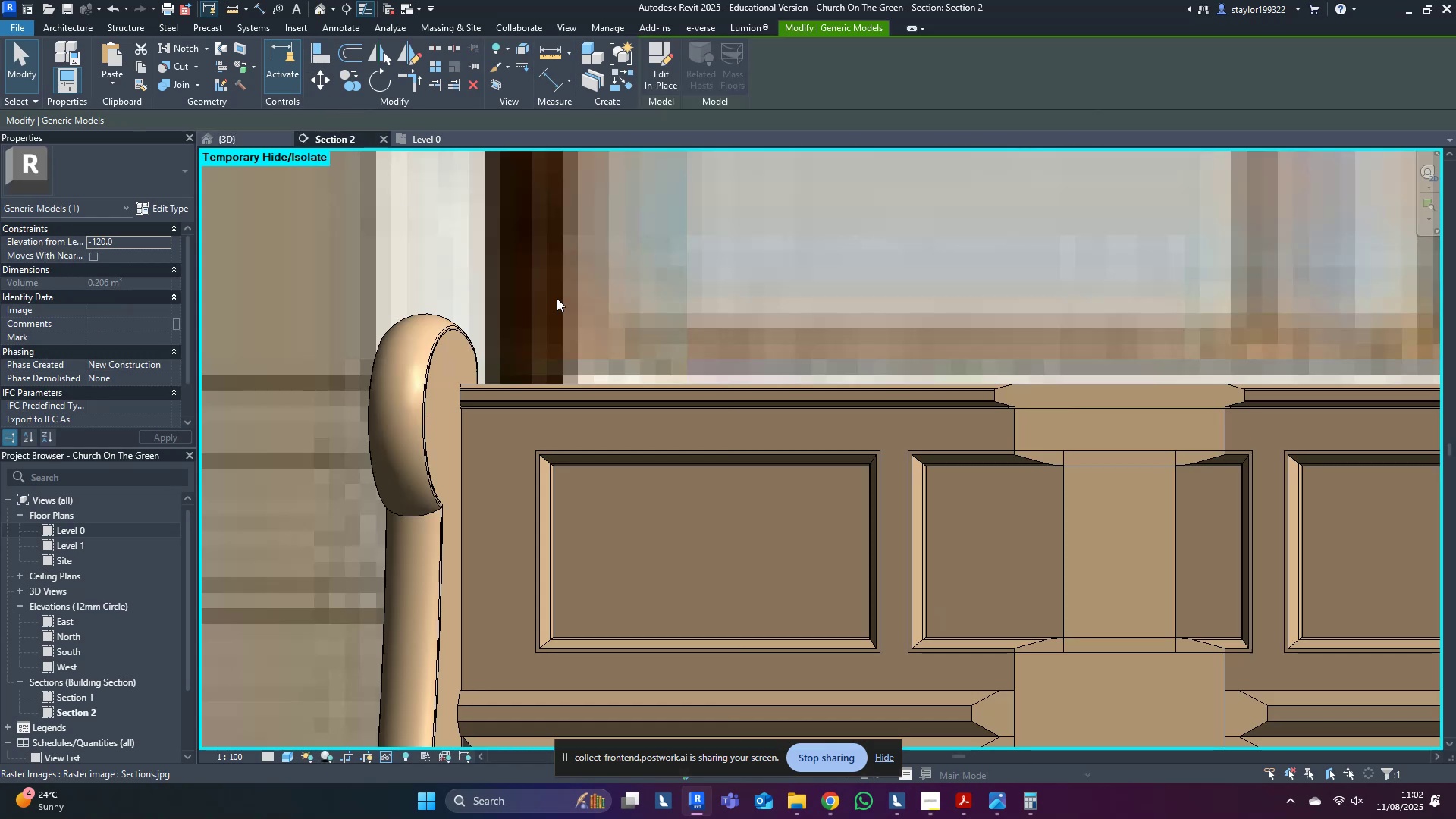 
middle_click([719, 383])
 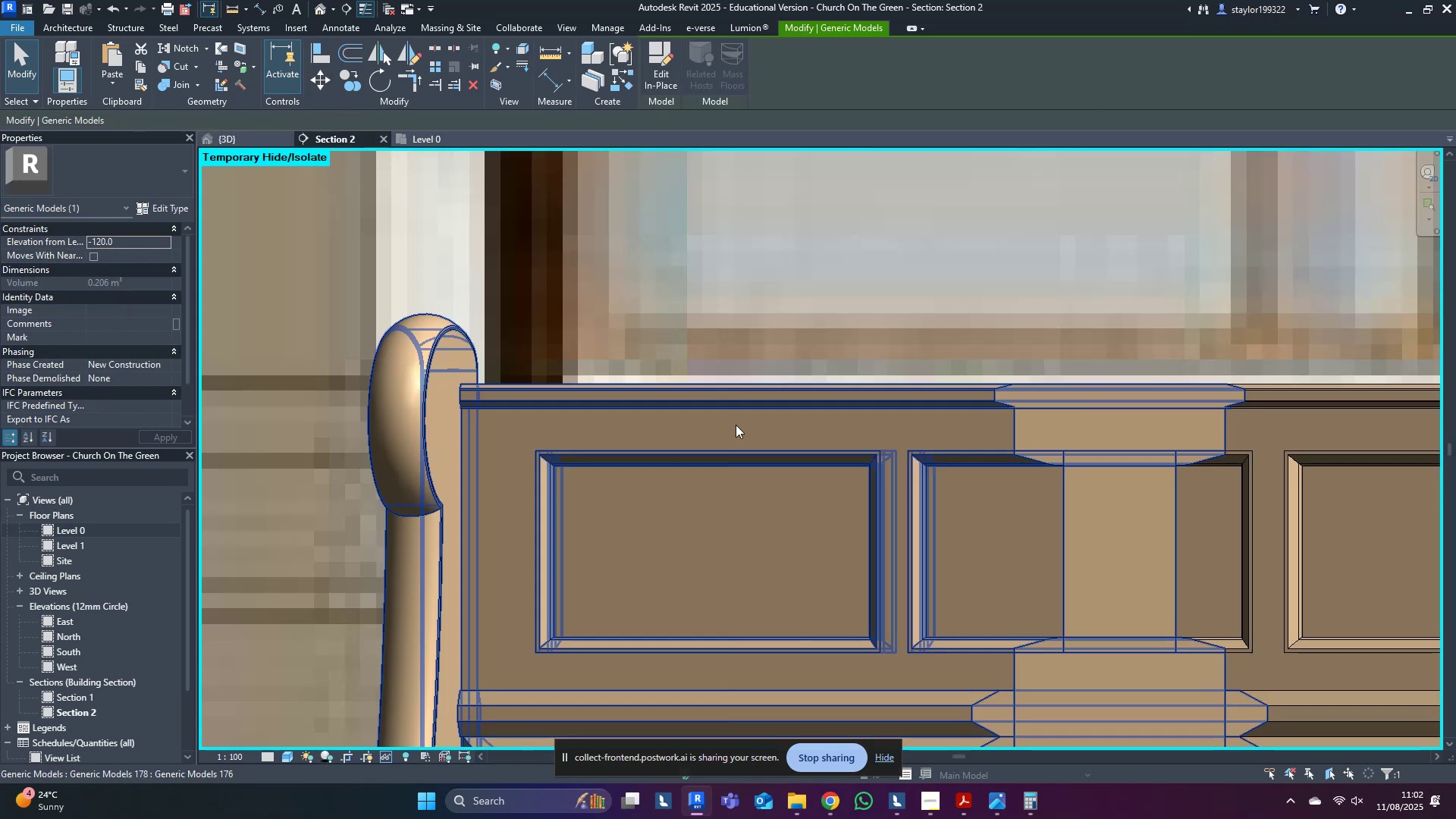 
scroll: coordinate [753, 481], scroll_direction: down, amount: 23.0
 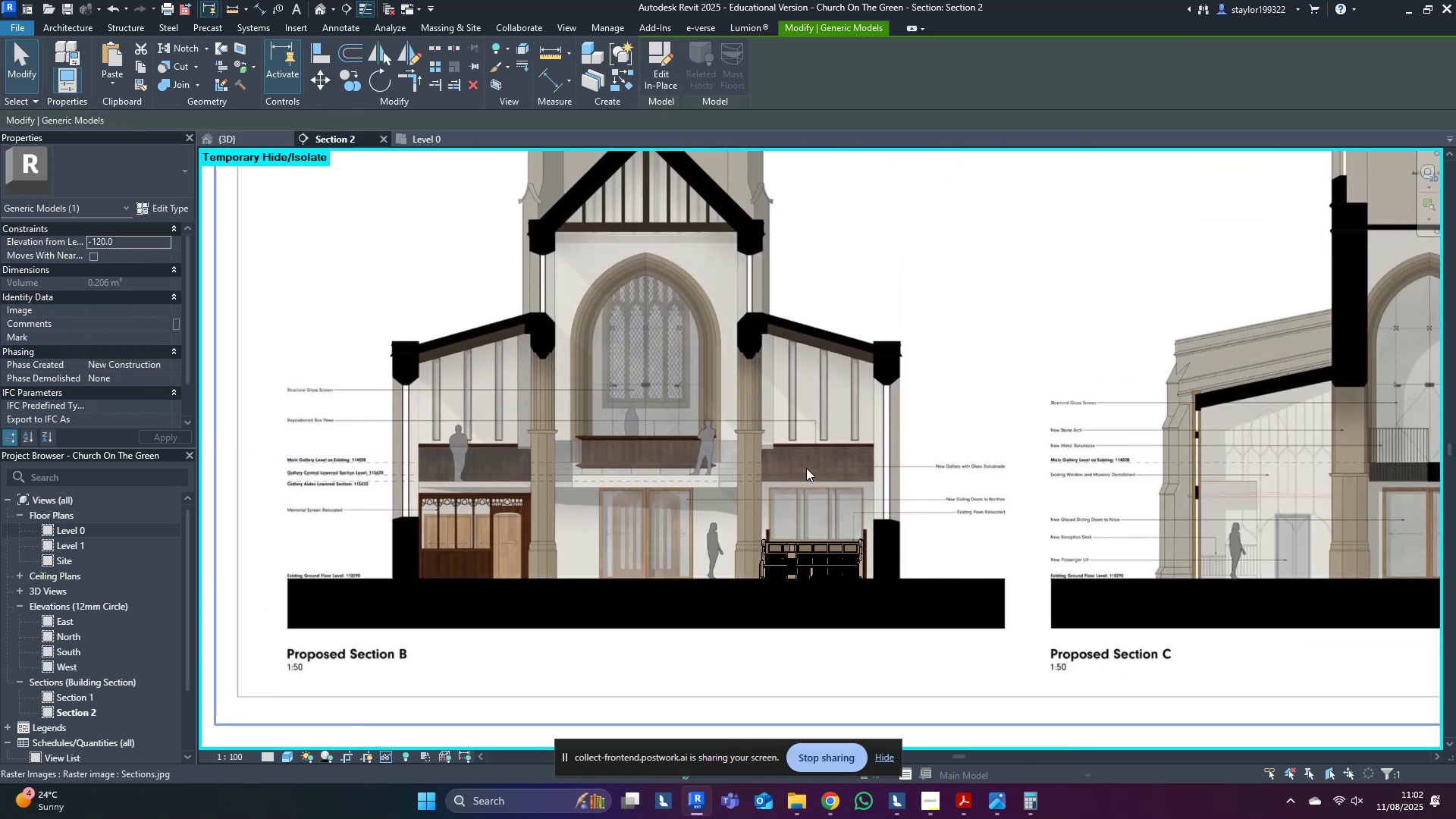 
scroll: coordinate [806, 467], scroll_direction: up, amount: 4.0
 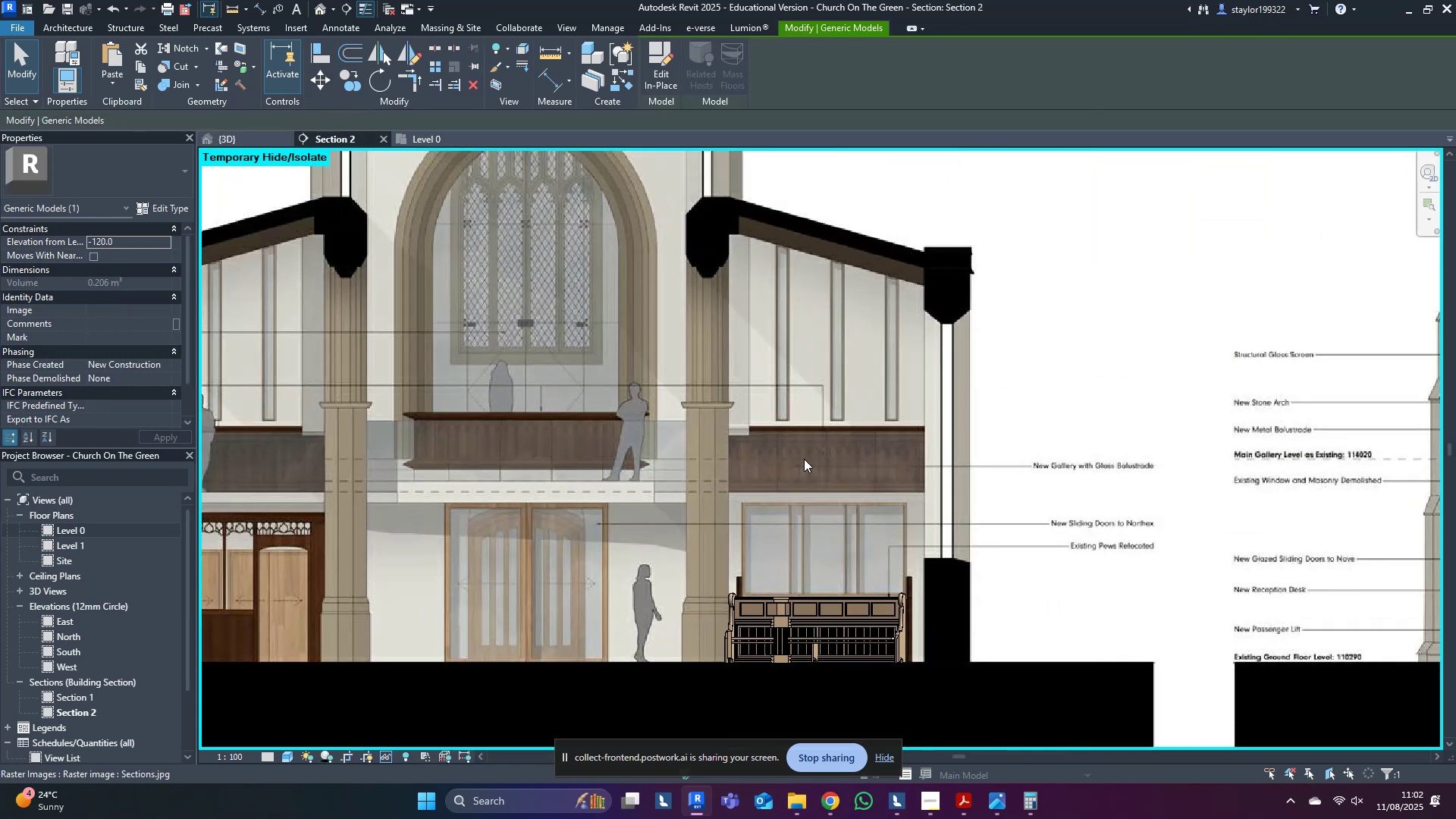 
type(mv)
 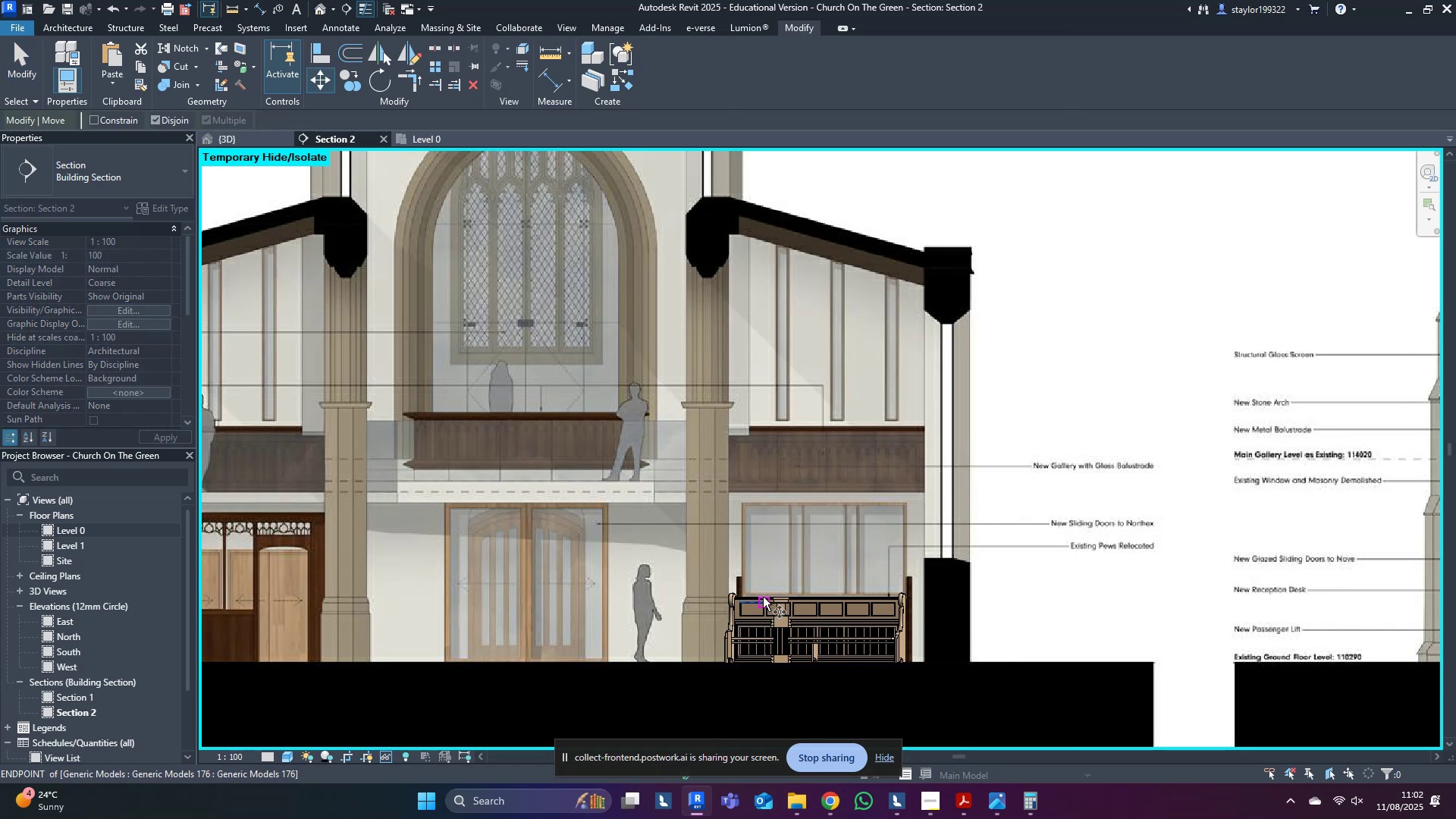 
left_click([764, 592])
 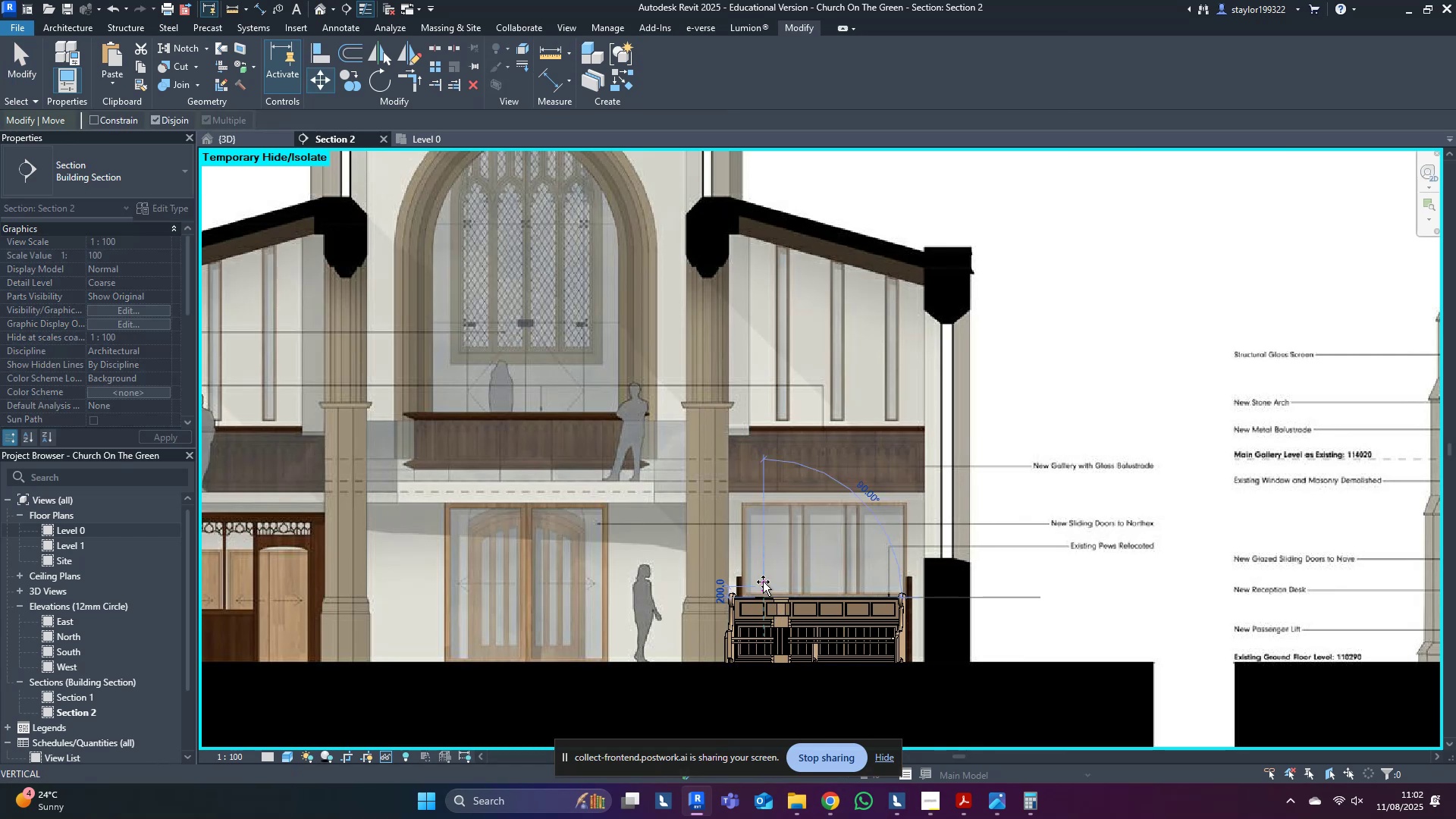 
hold_key(key=ControlLeft, duration=1.52)
left_click([767, 419])
 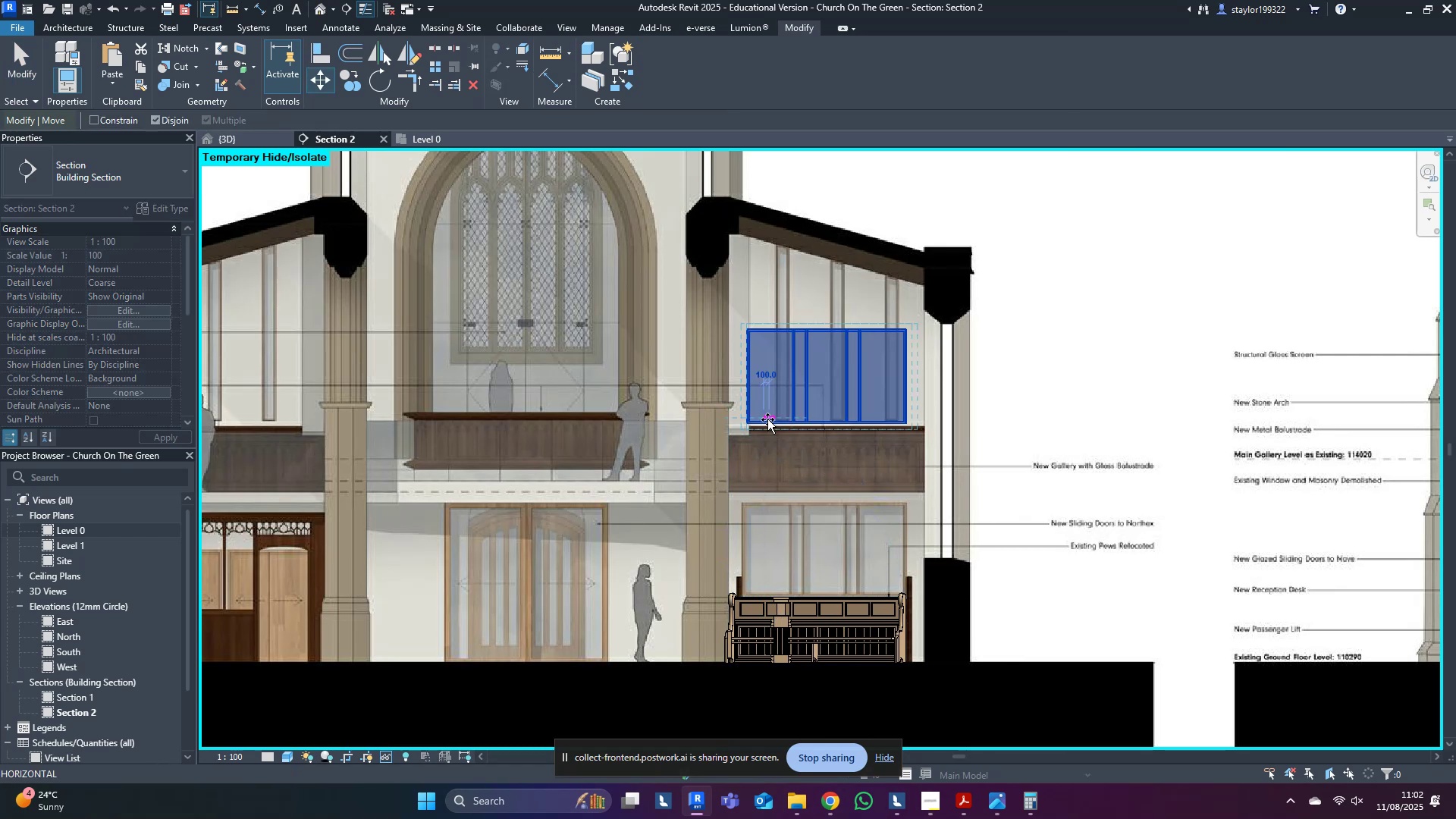 
key(Escape)
 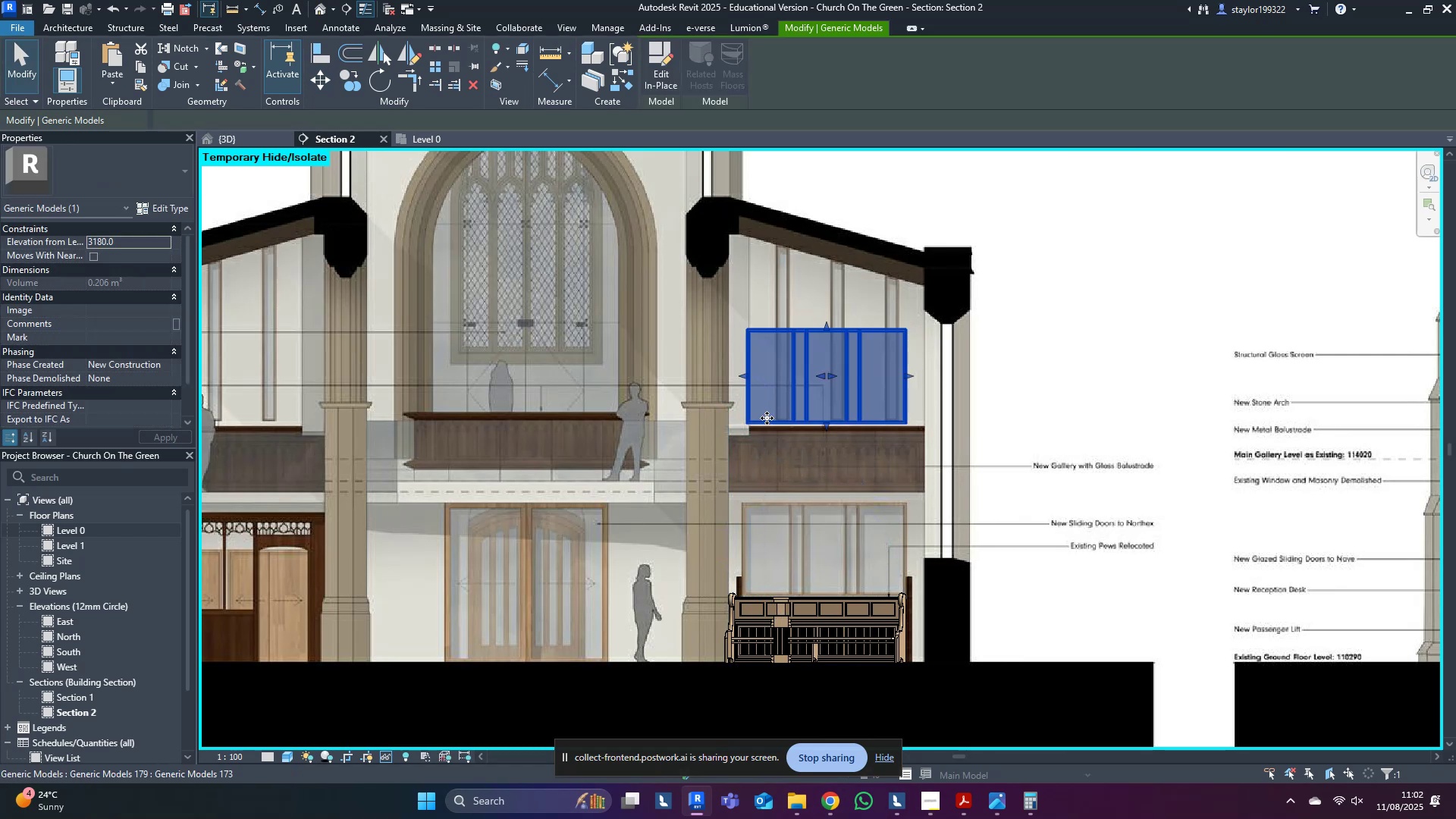 
key(Escape)
 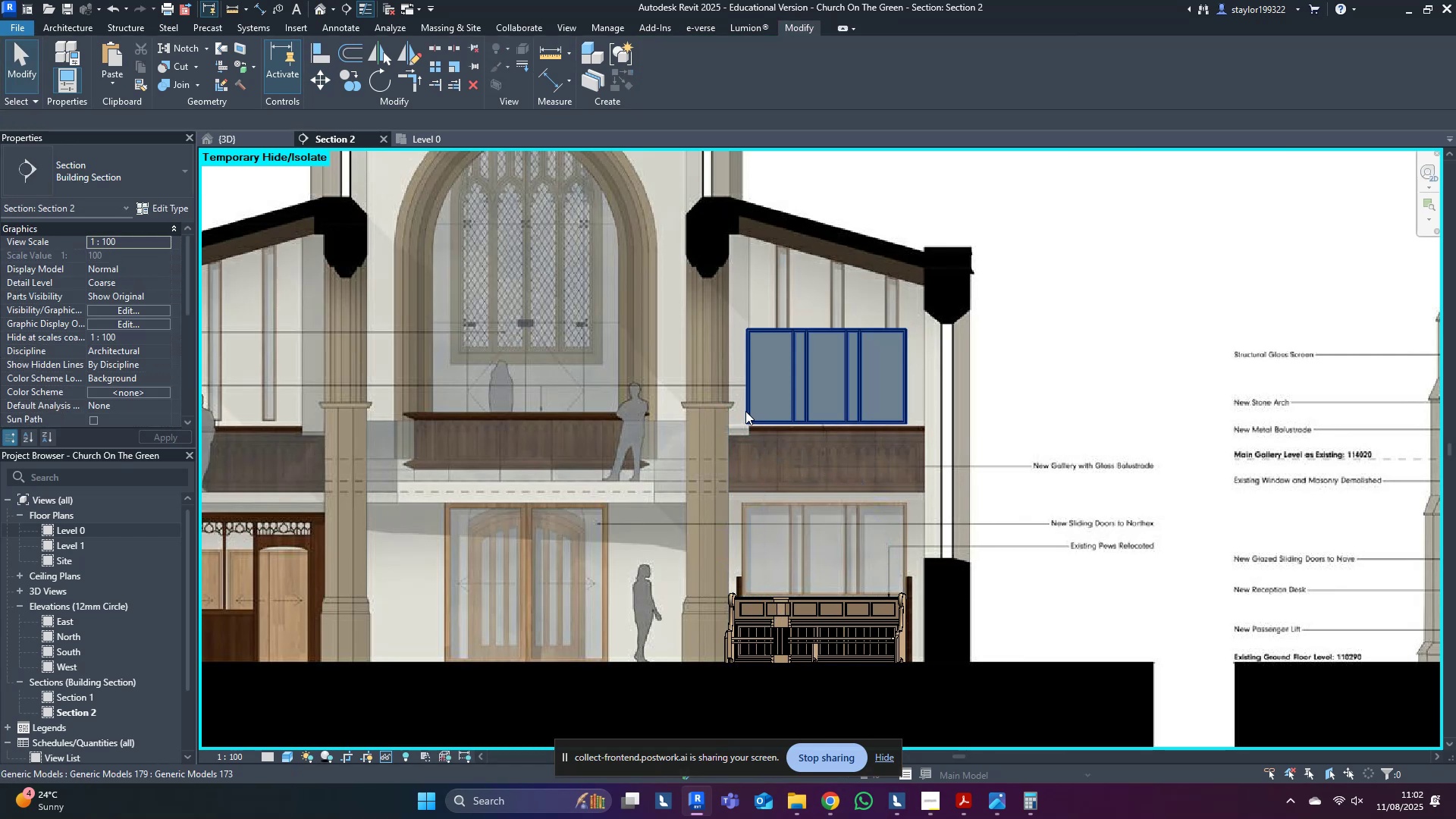 
scroll: coordinate [759, 374], scroll_direction: up, amount: 4.0
 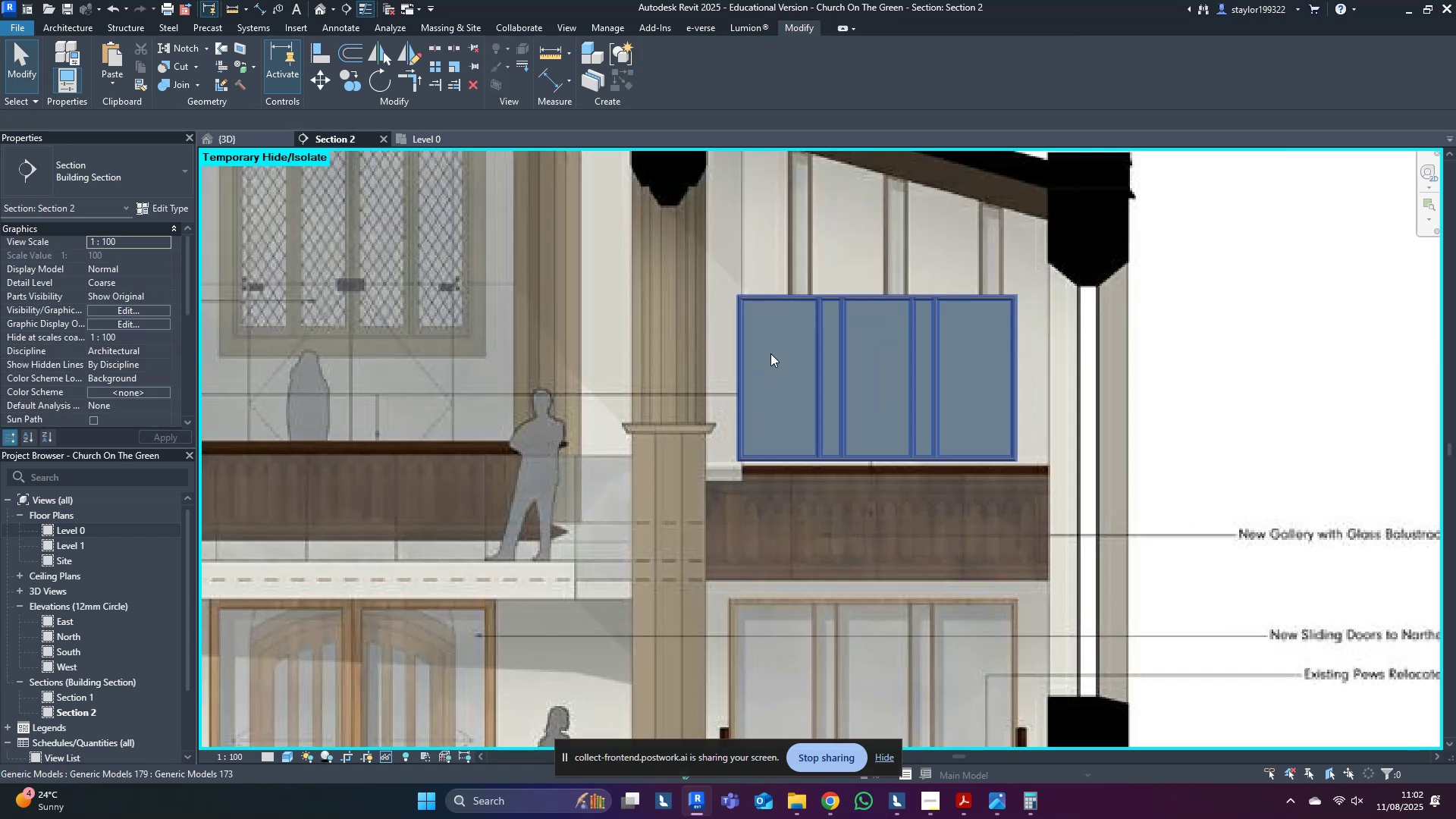 
left_click([770, 353])
 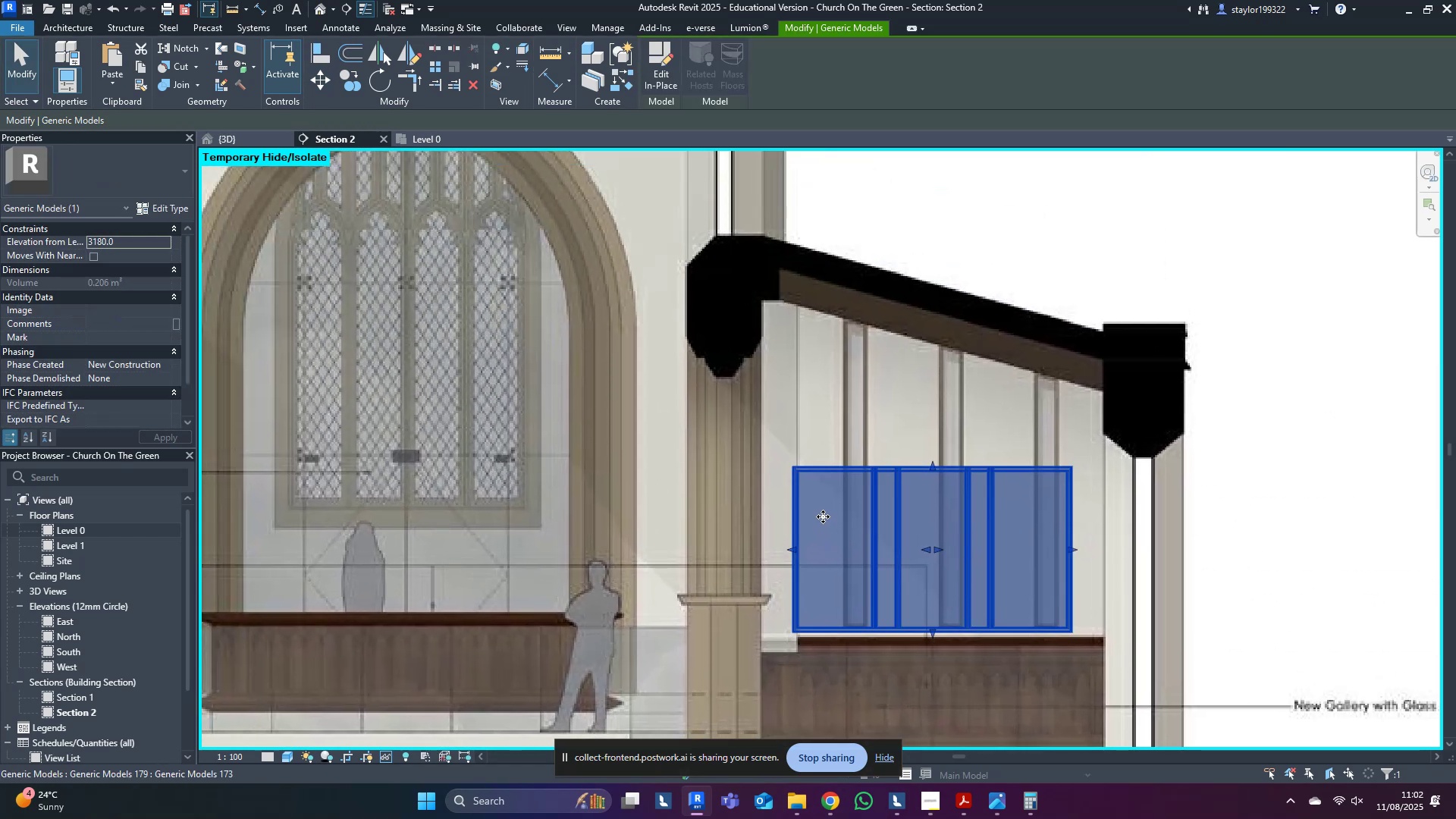 
double_click([823, 516])
 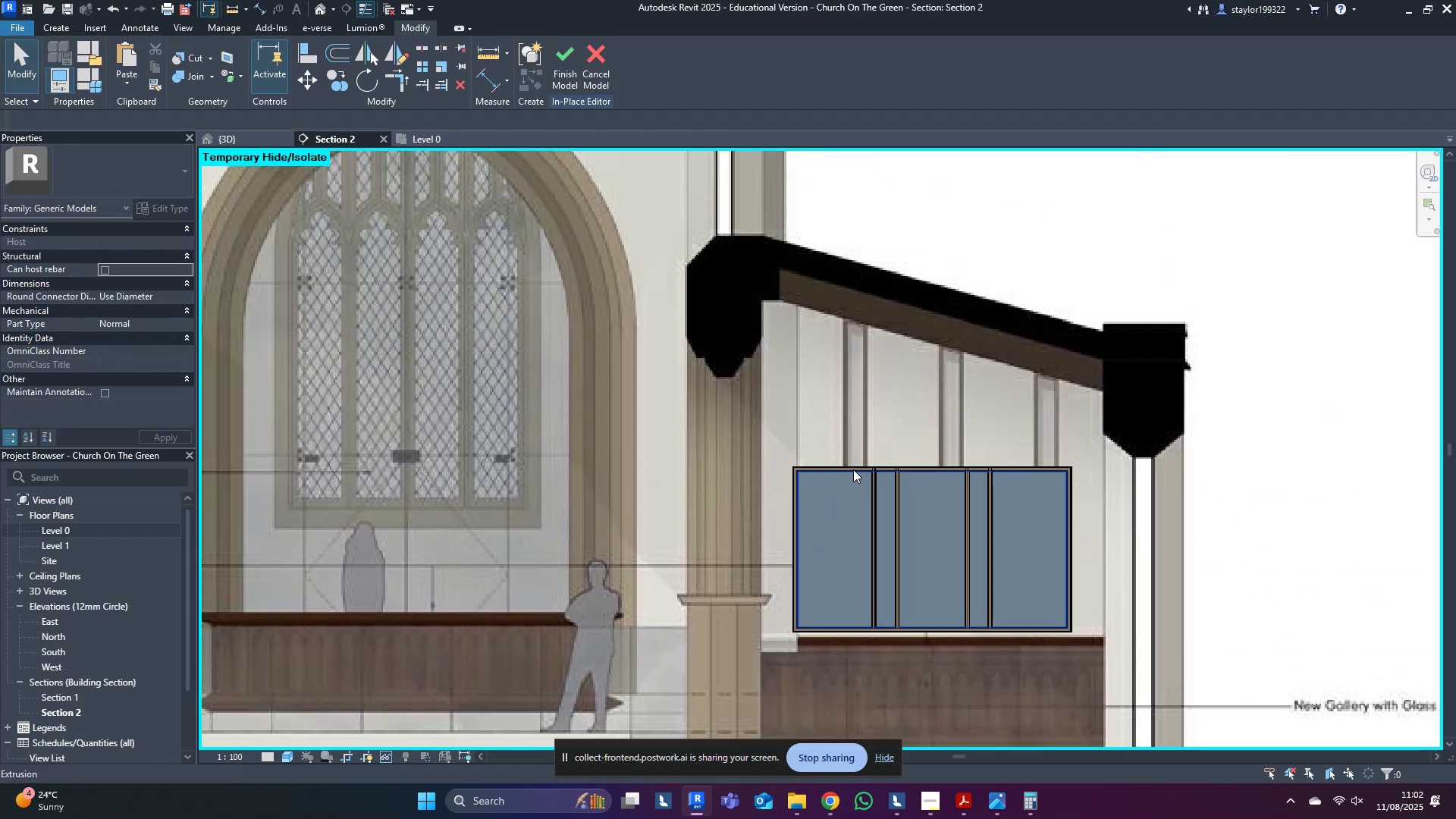 
triple_click([853, 469])
 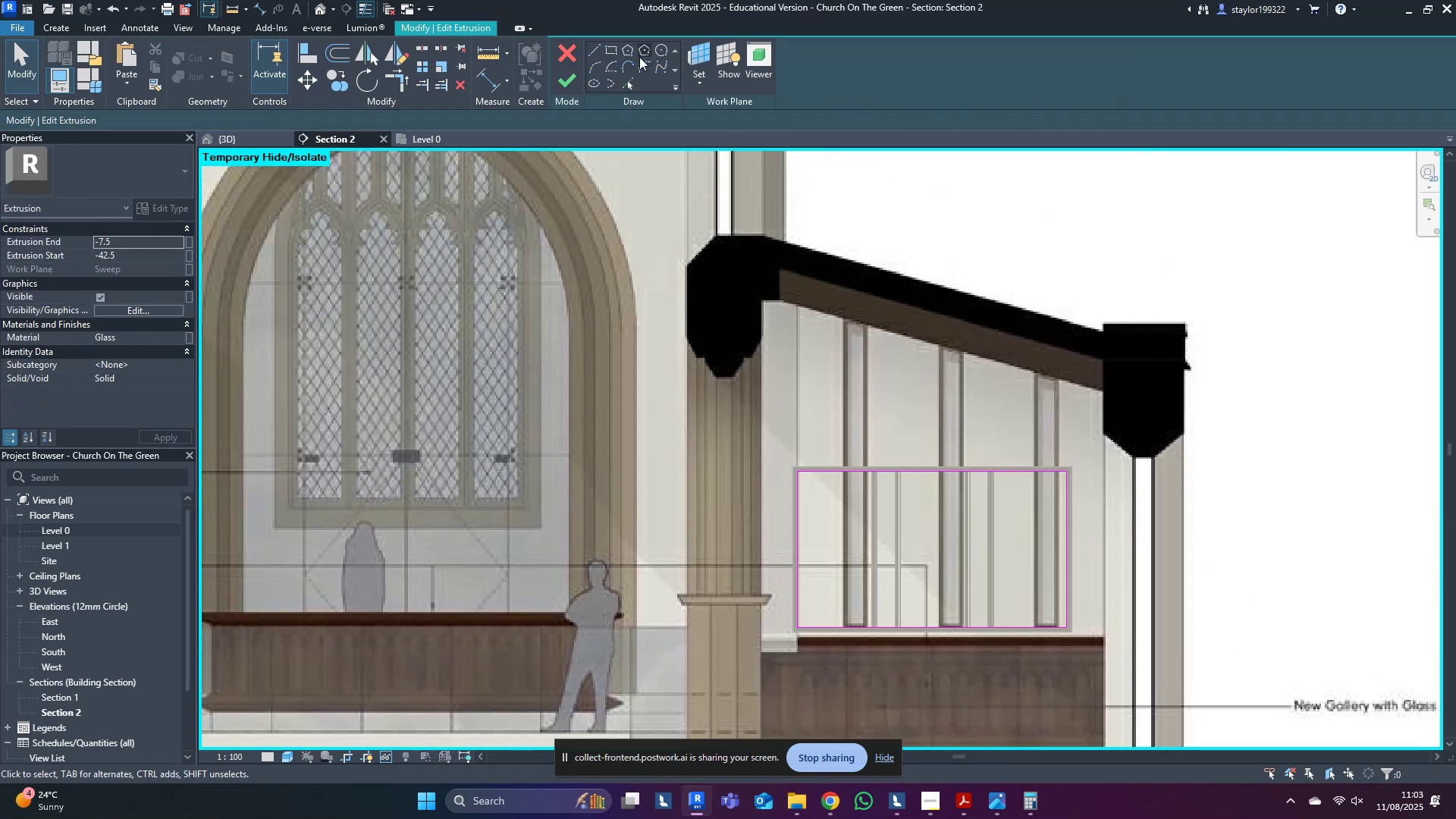 
left_click([598, 48])
 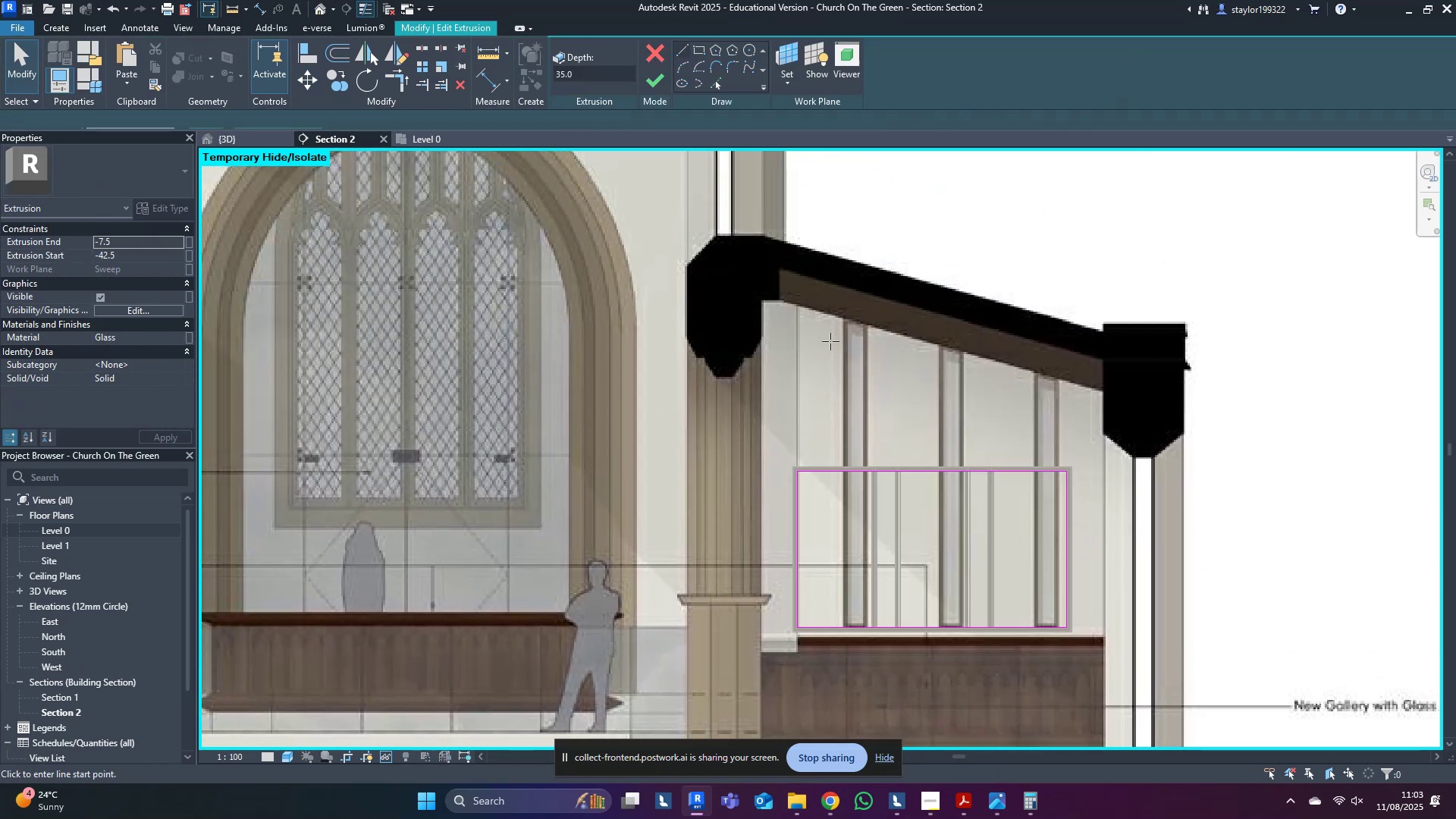 
scroll: coordinate [934, 495], scroll_direction: up, amount: 2.0
 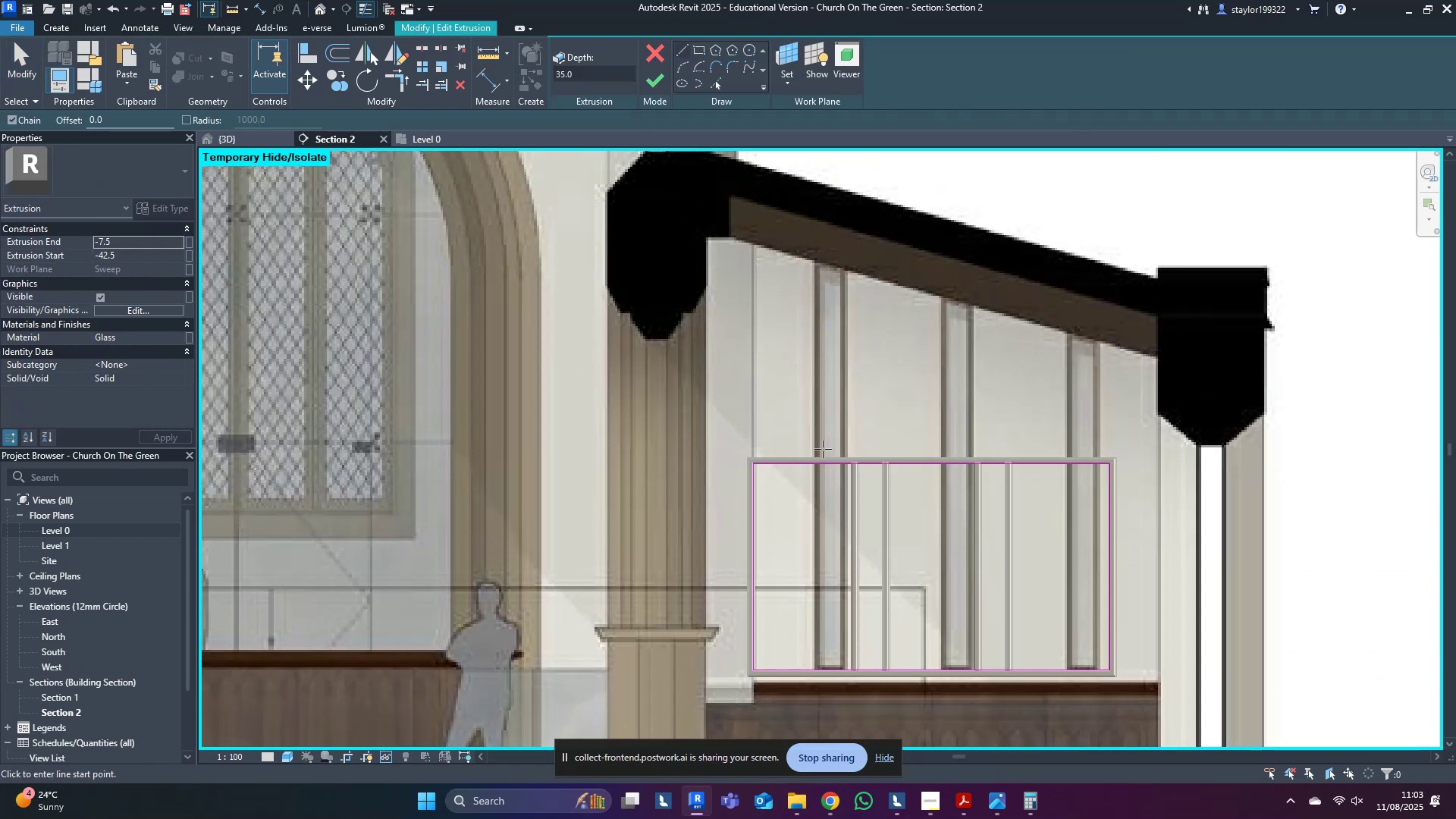 
key(Escape)
 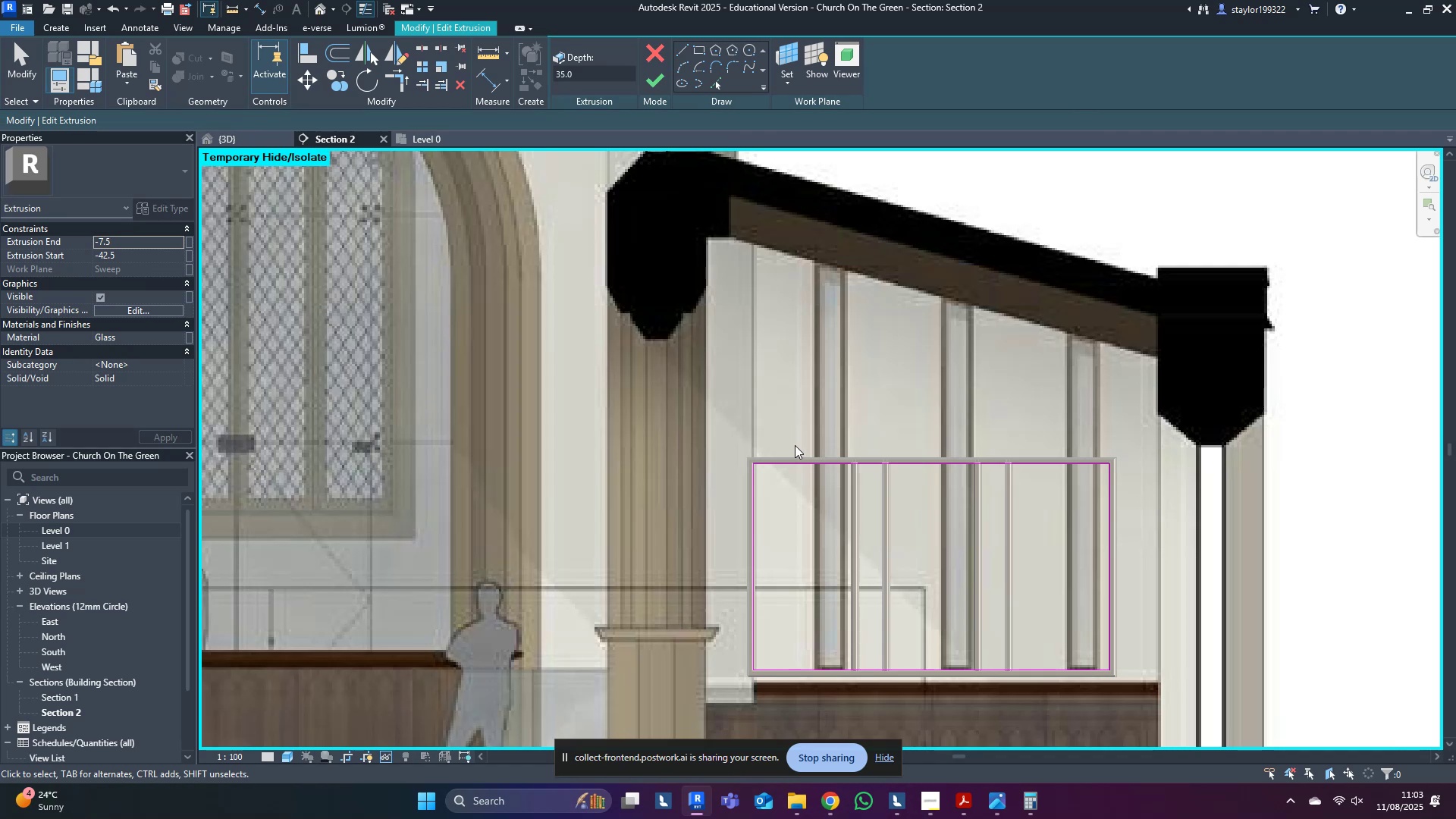 
key(Escape)
 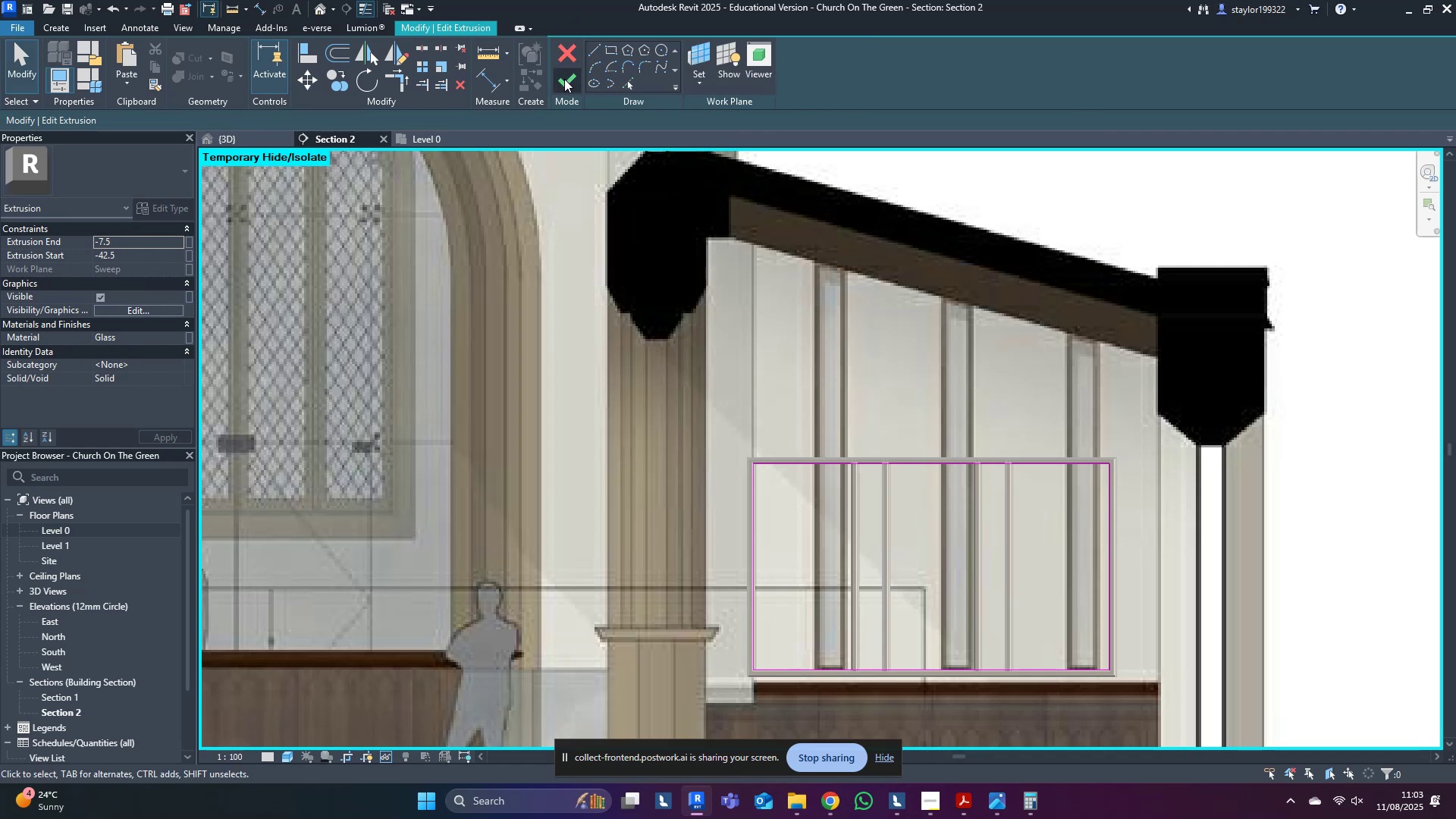 
left_click([564, 79])
 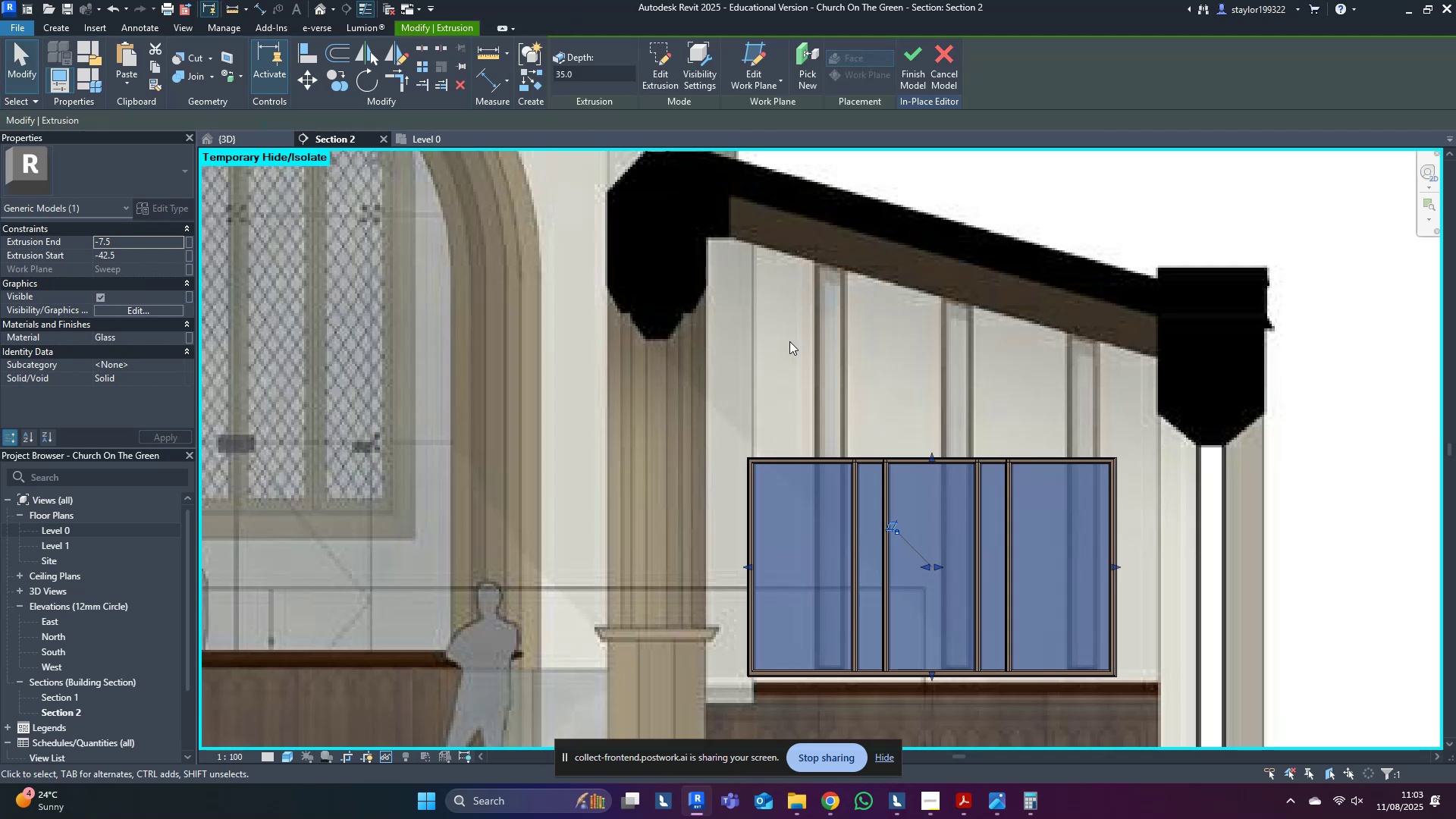 
key(Escape)
 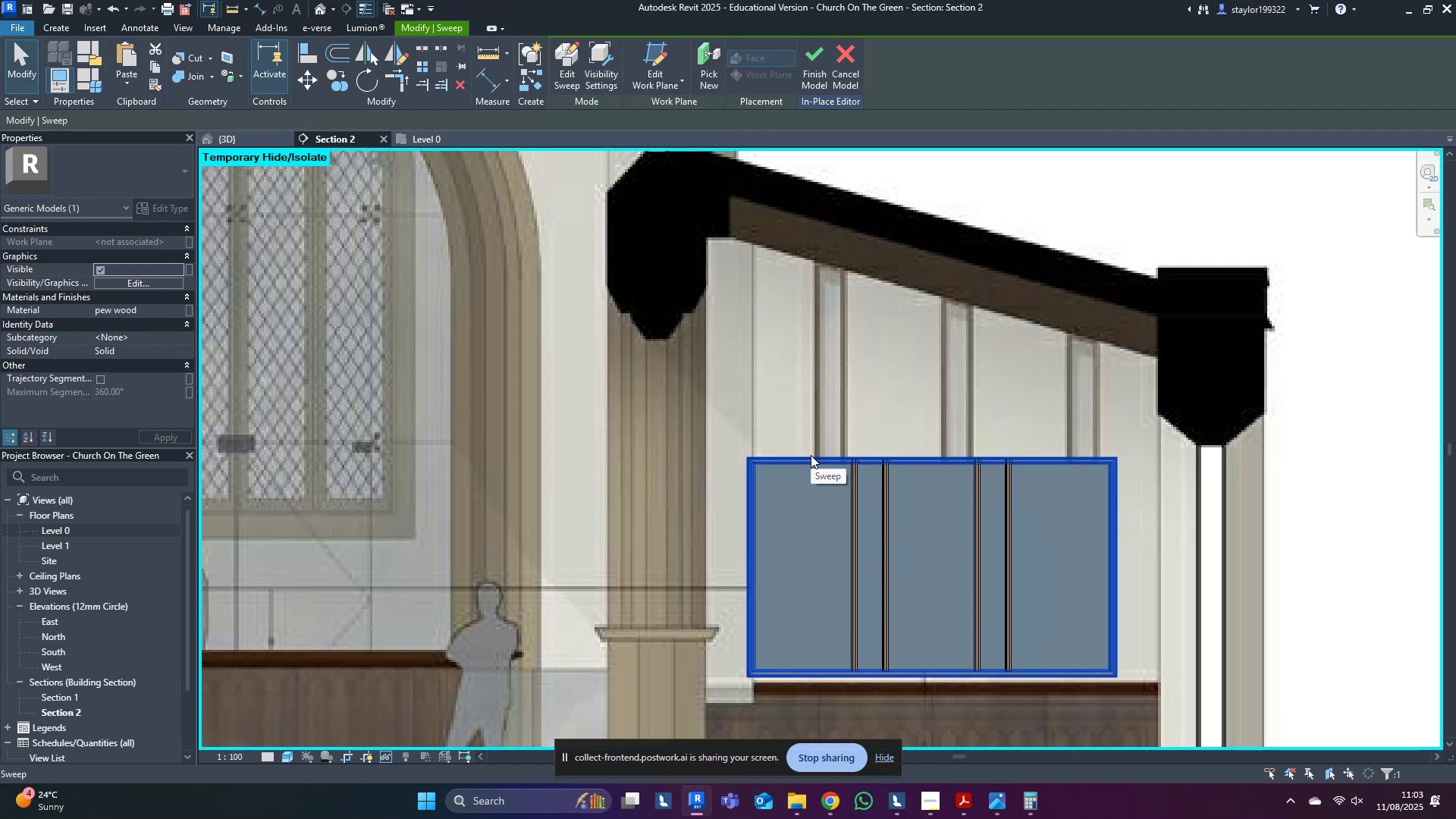 
hold_key(key=ShiftLeft, duration=0.71)
 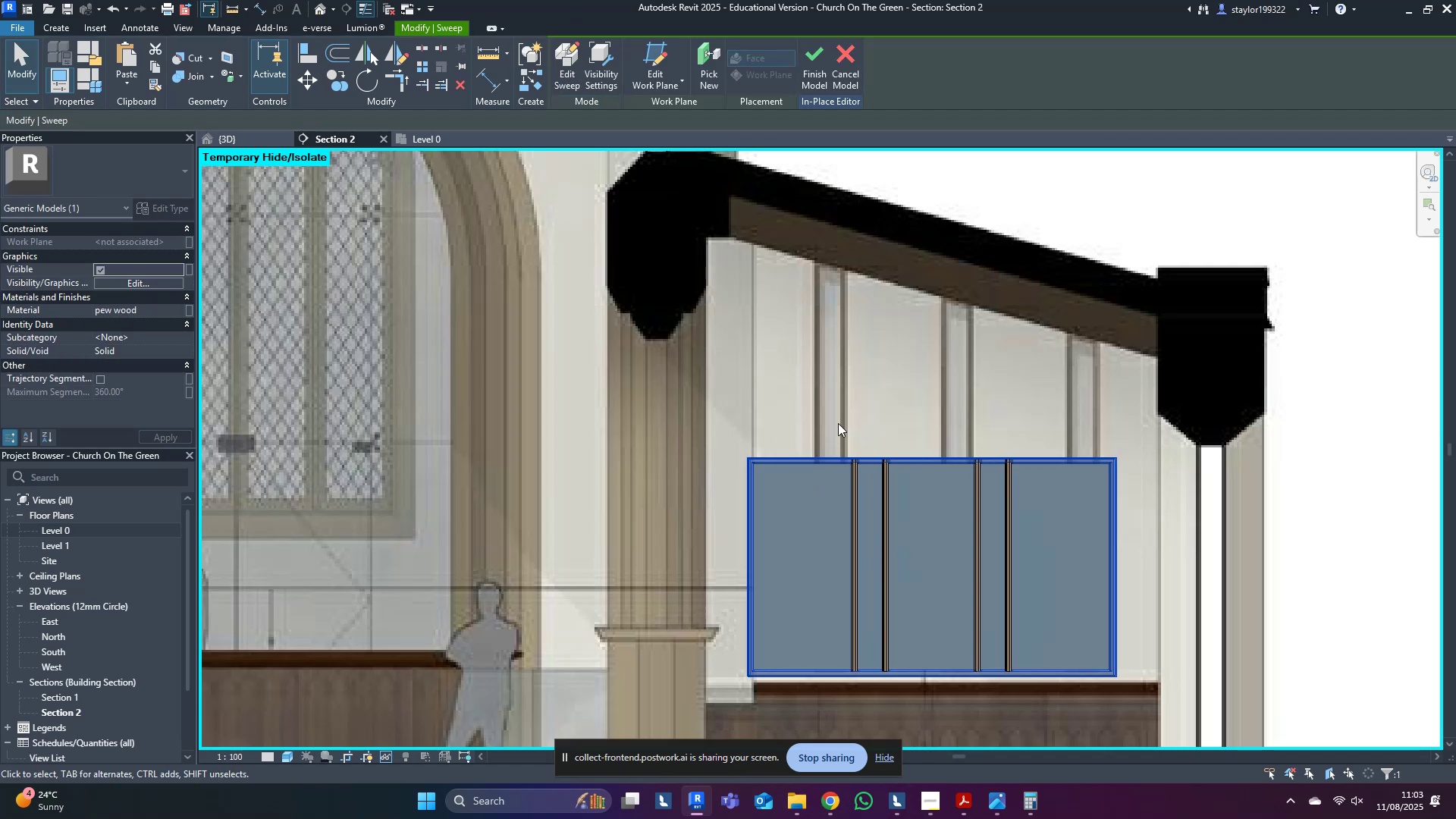 
middle_click([838, 422])
 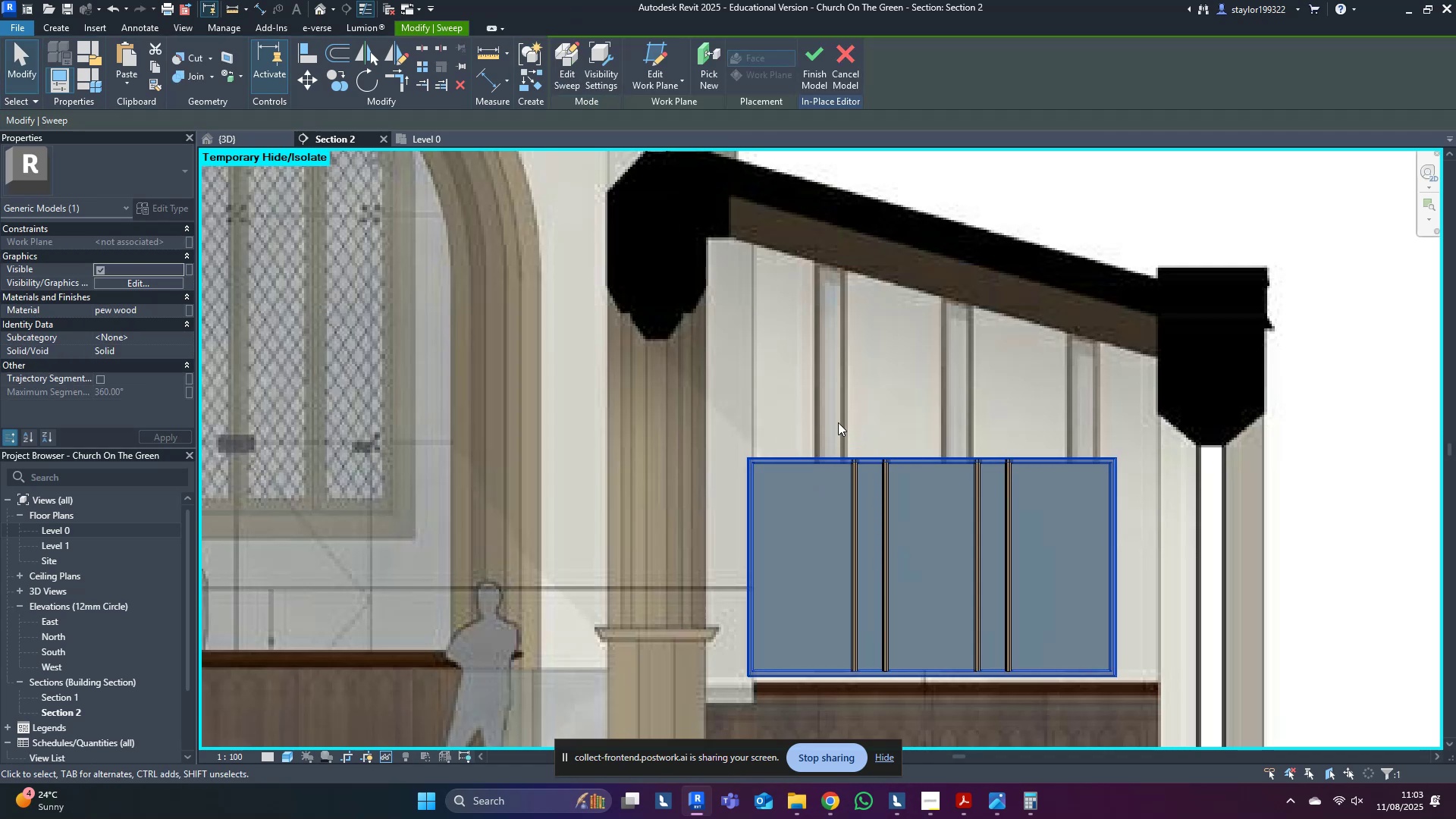 
left_click([838, 422])
 